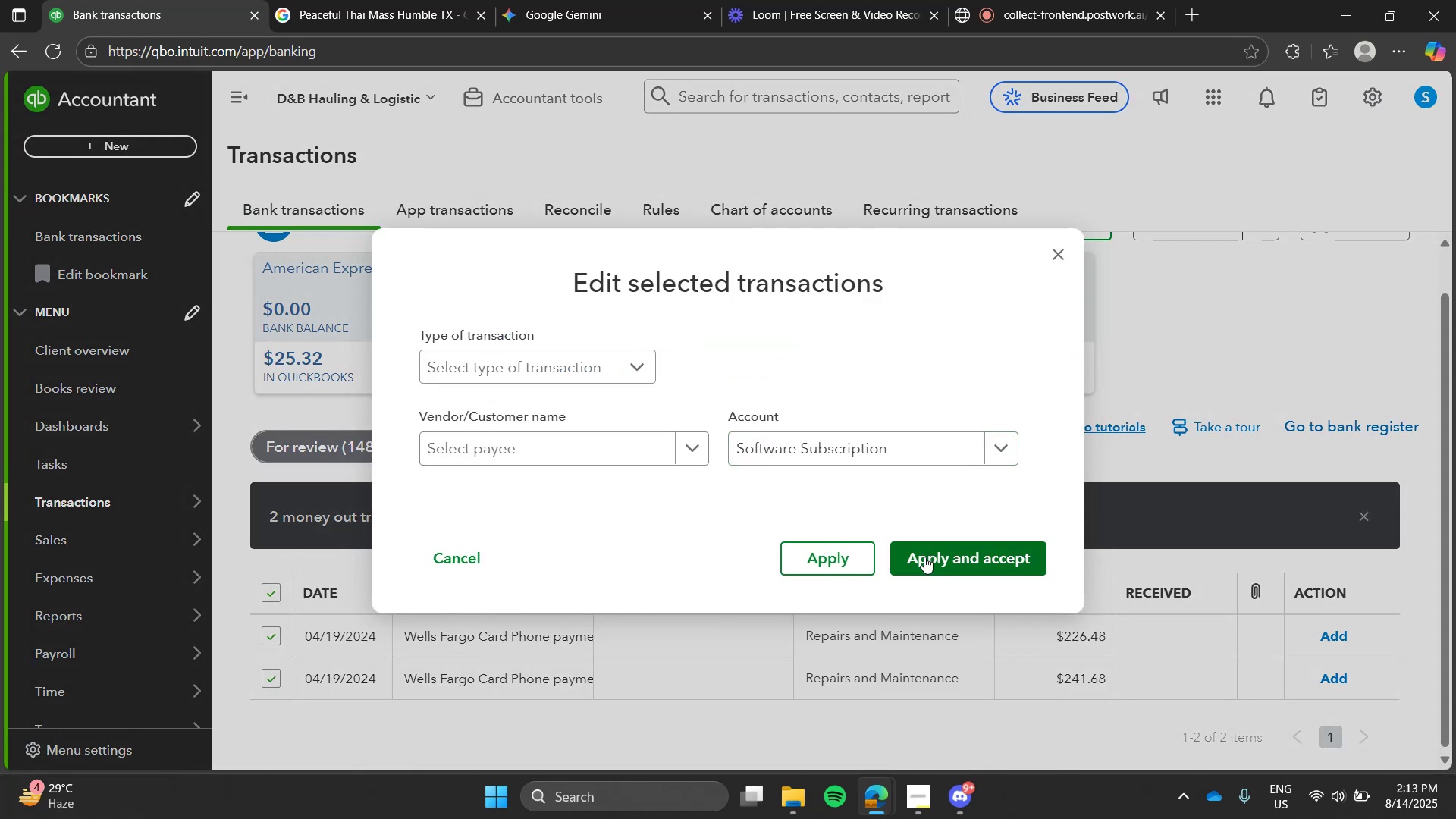 
left_click([924, 557])
 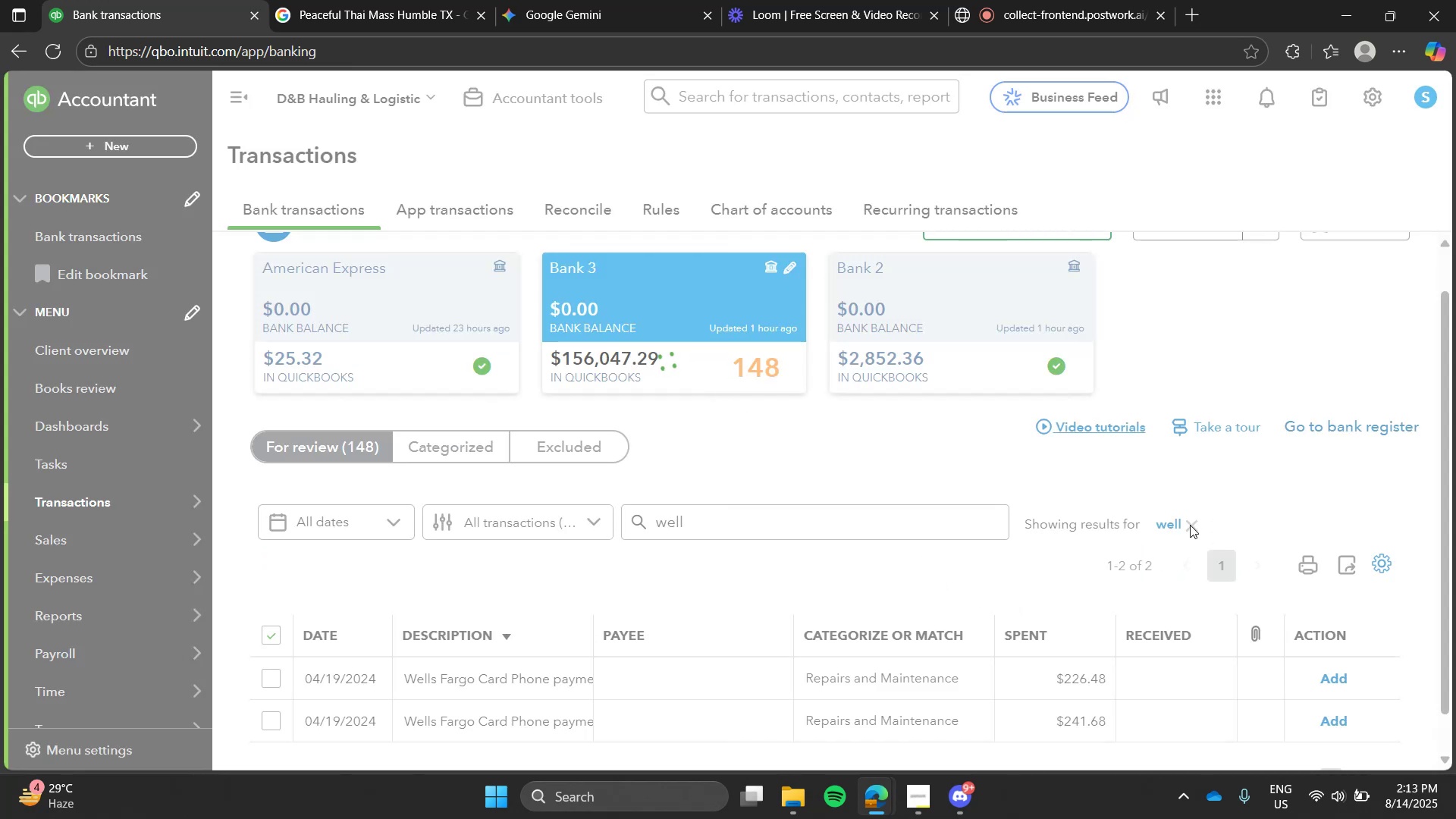 
left_click([1190, 525])
 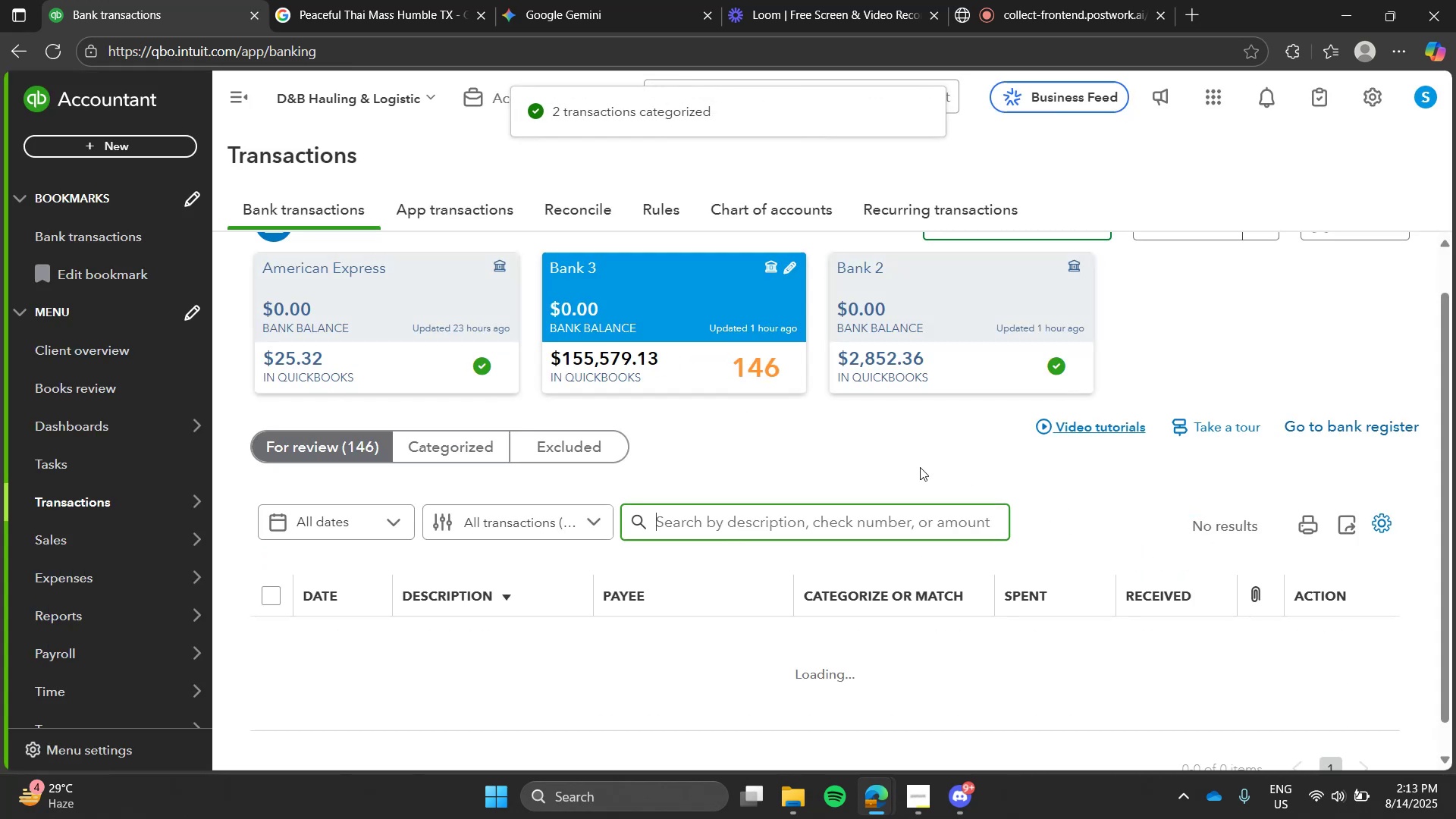 
double_click([920, 467])
 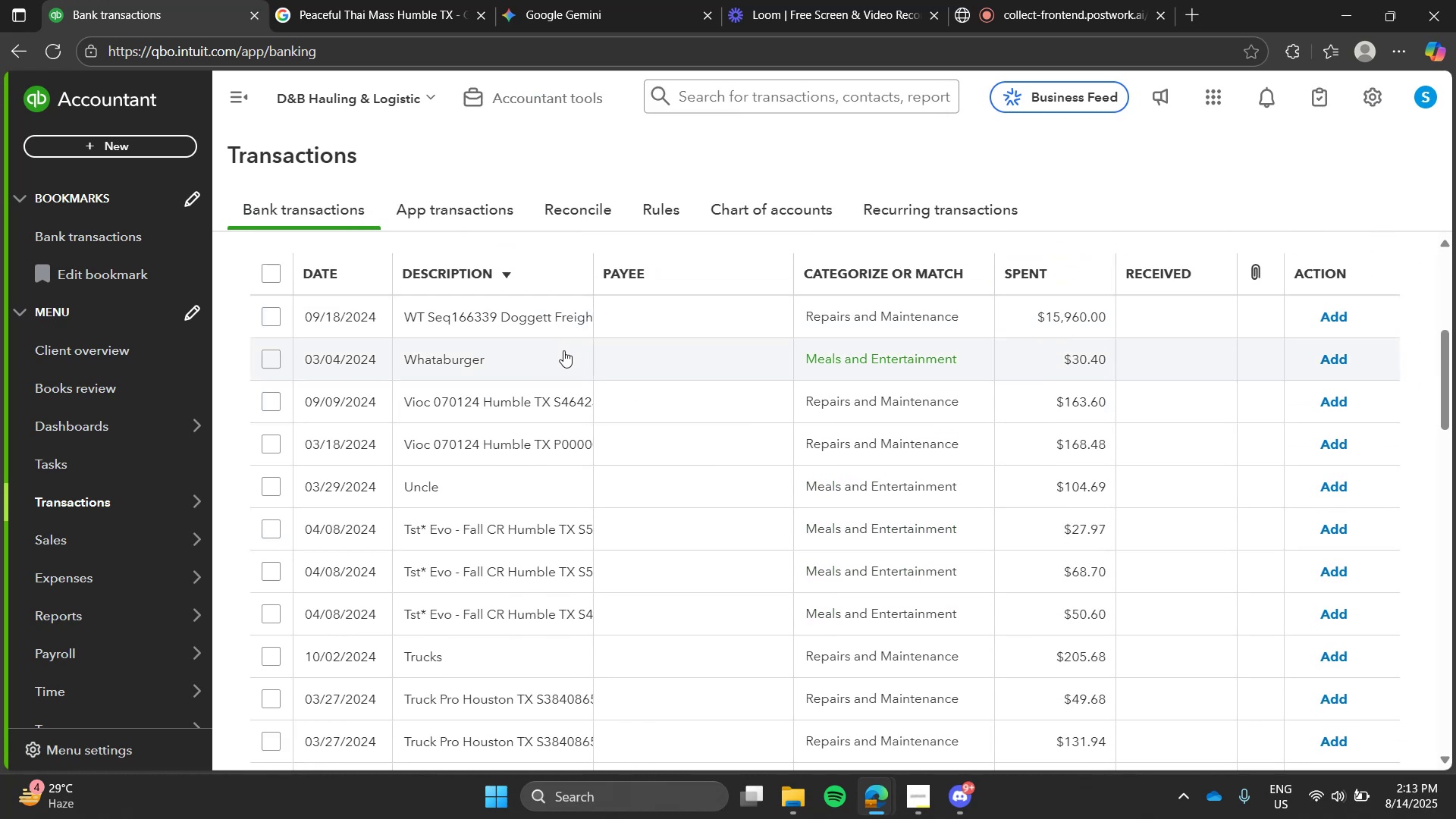 
left_click([796, 461])
 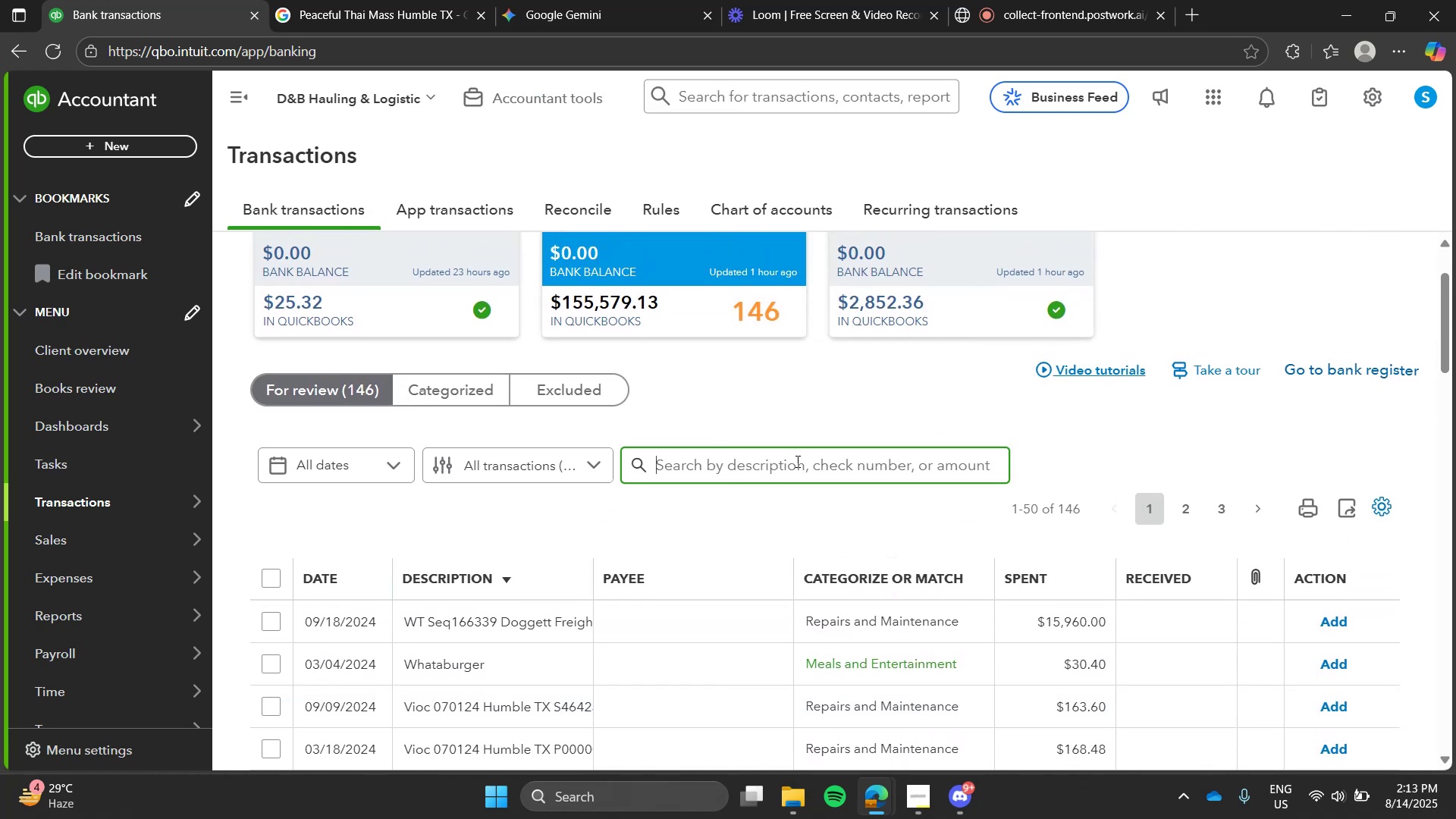 
type(whata)
 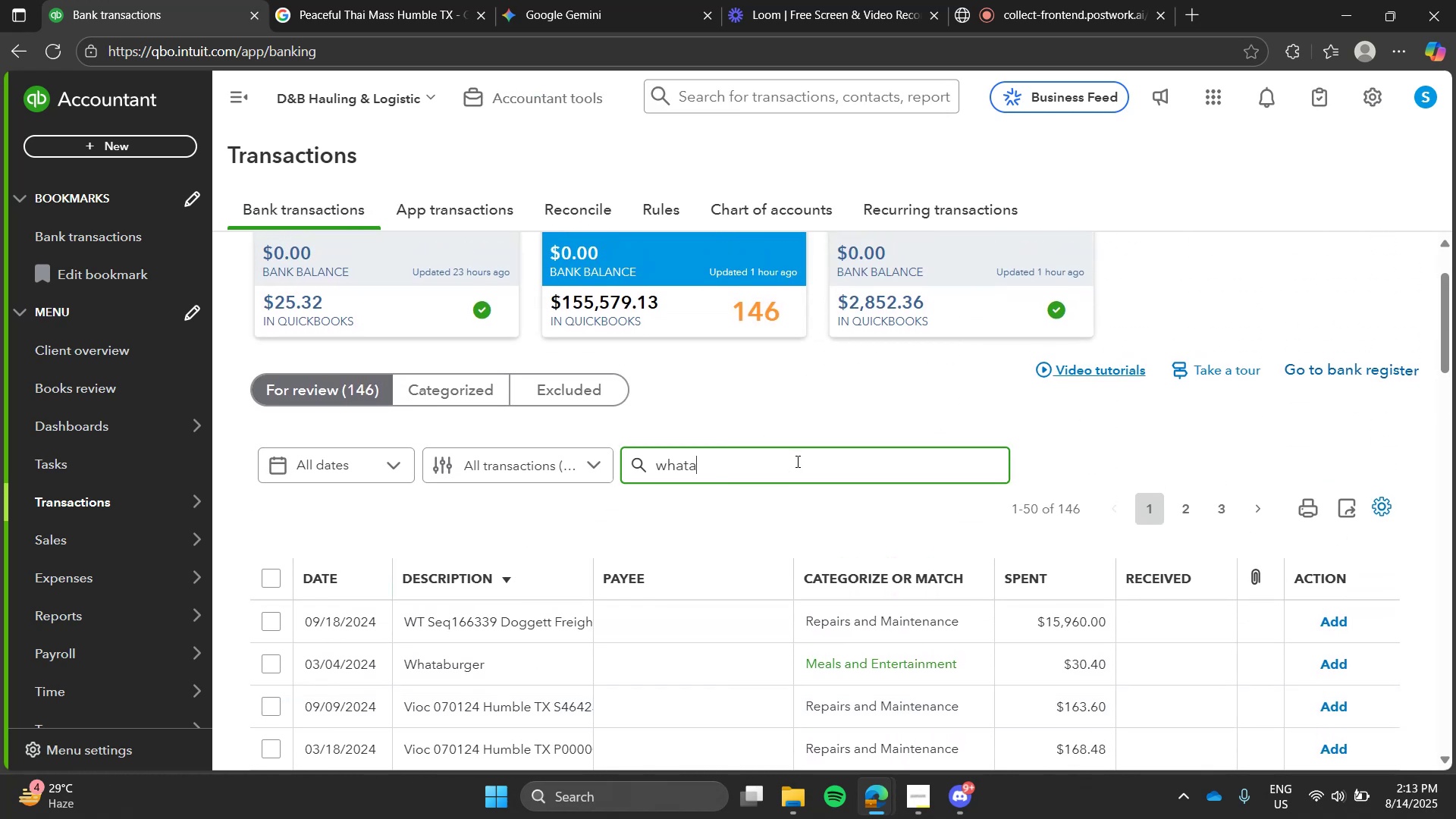 
key(Enter)
 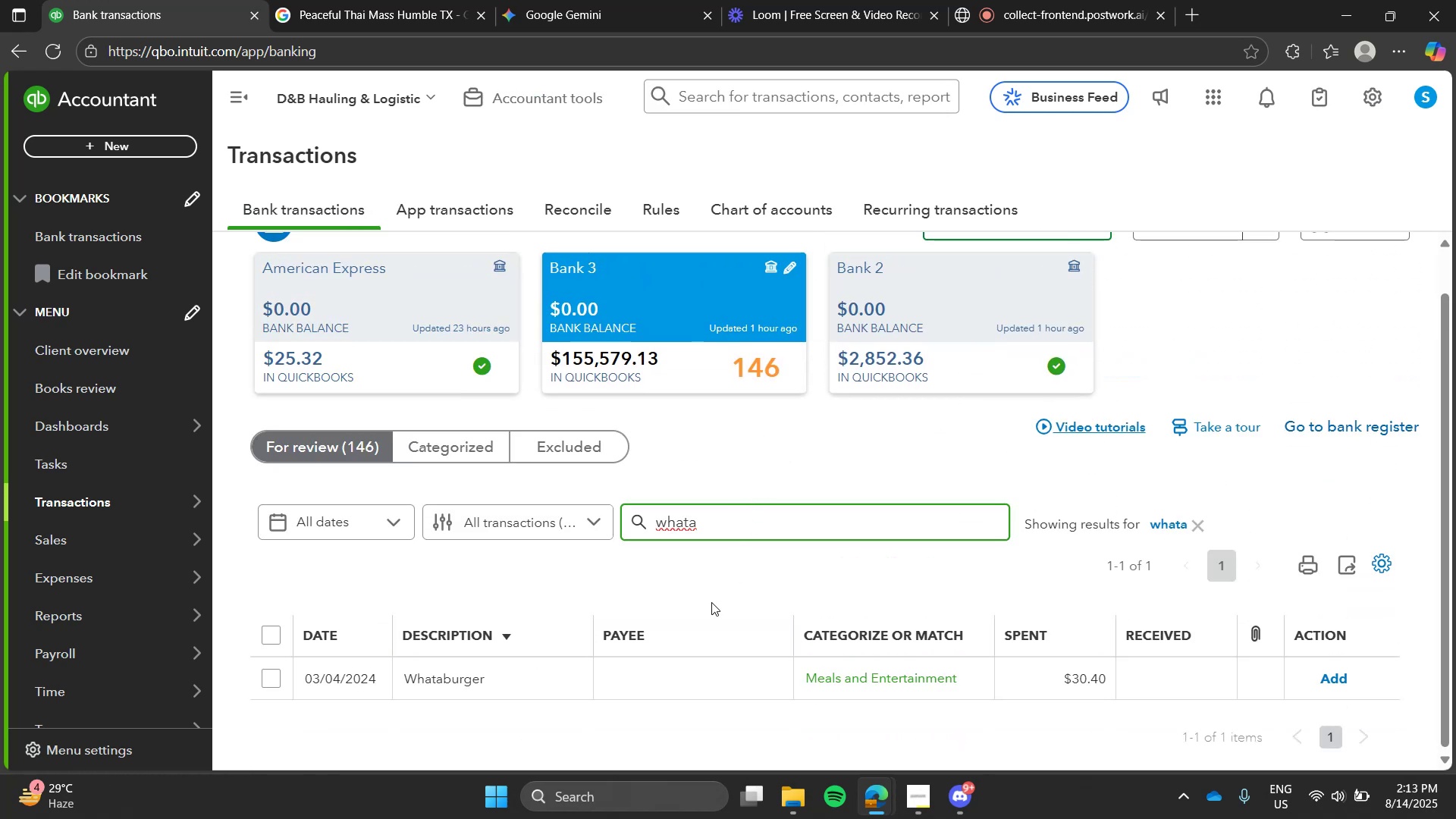 
left_click([490, 697])
 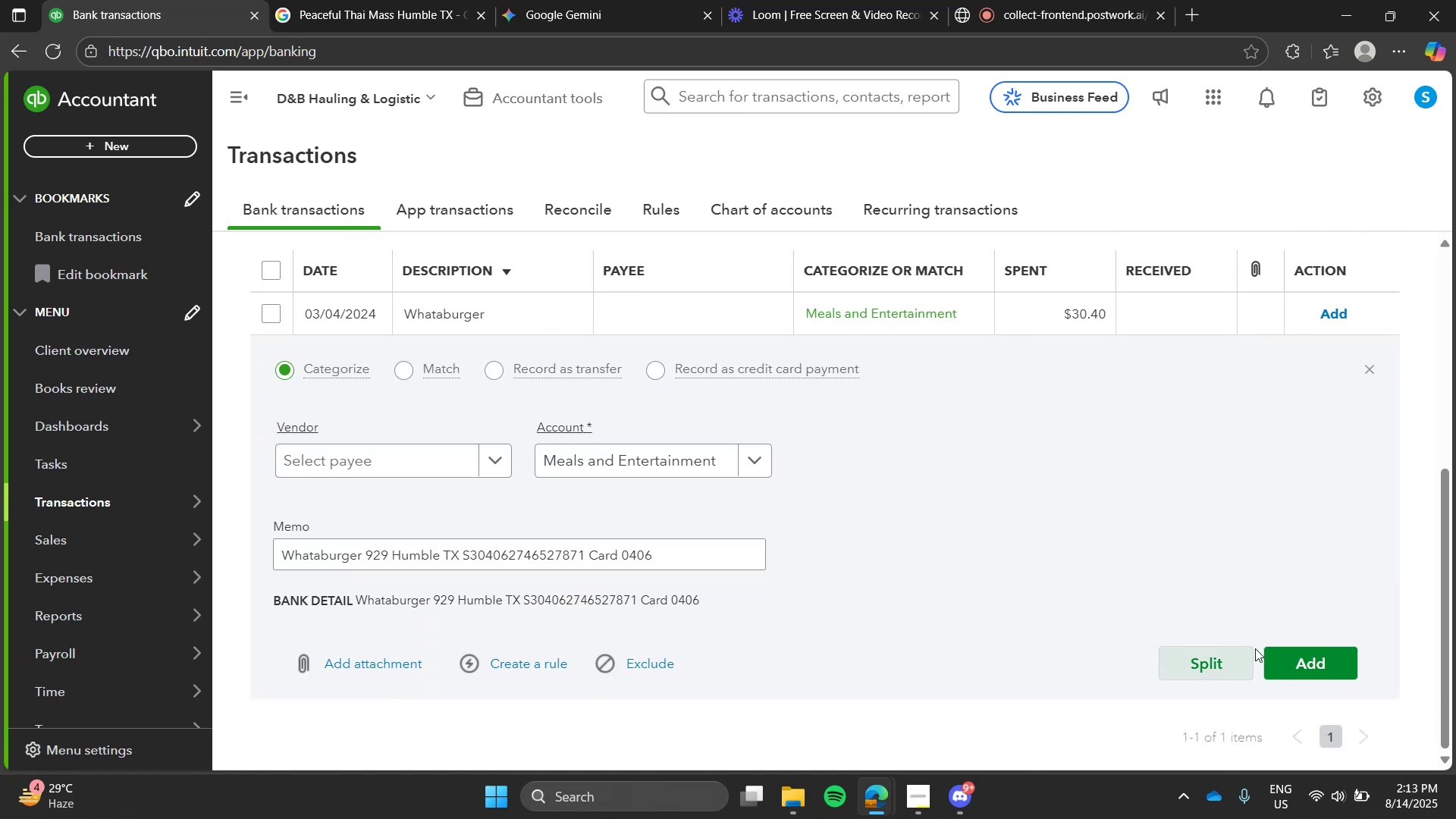 
left_click([1286, 661])
 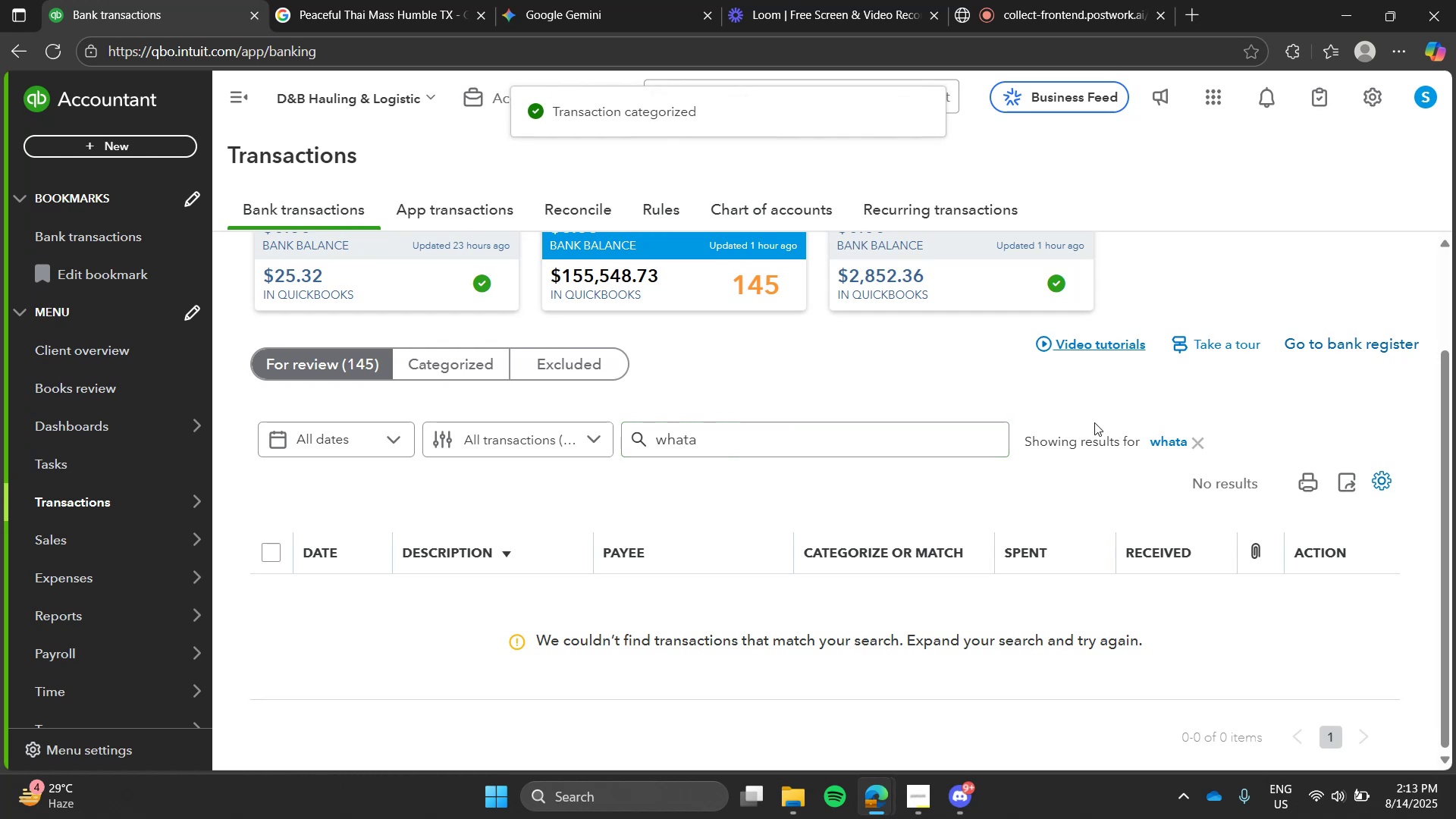 
left_click([1185, 450])
 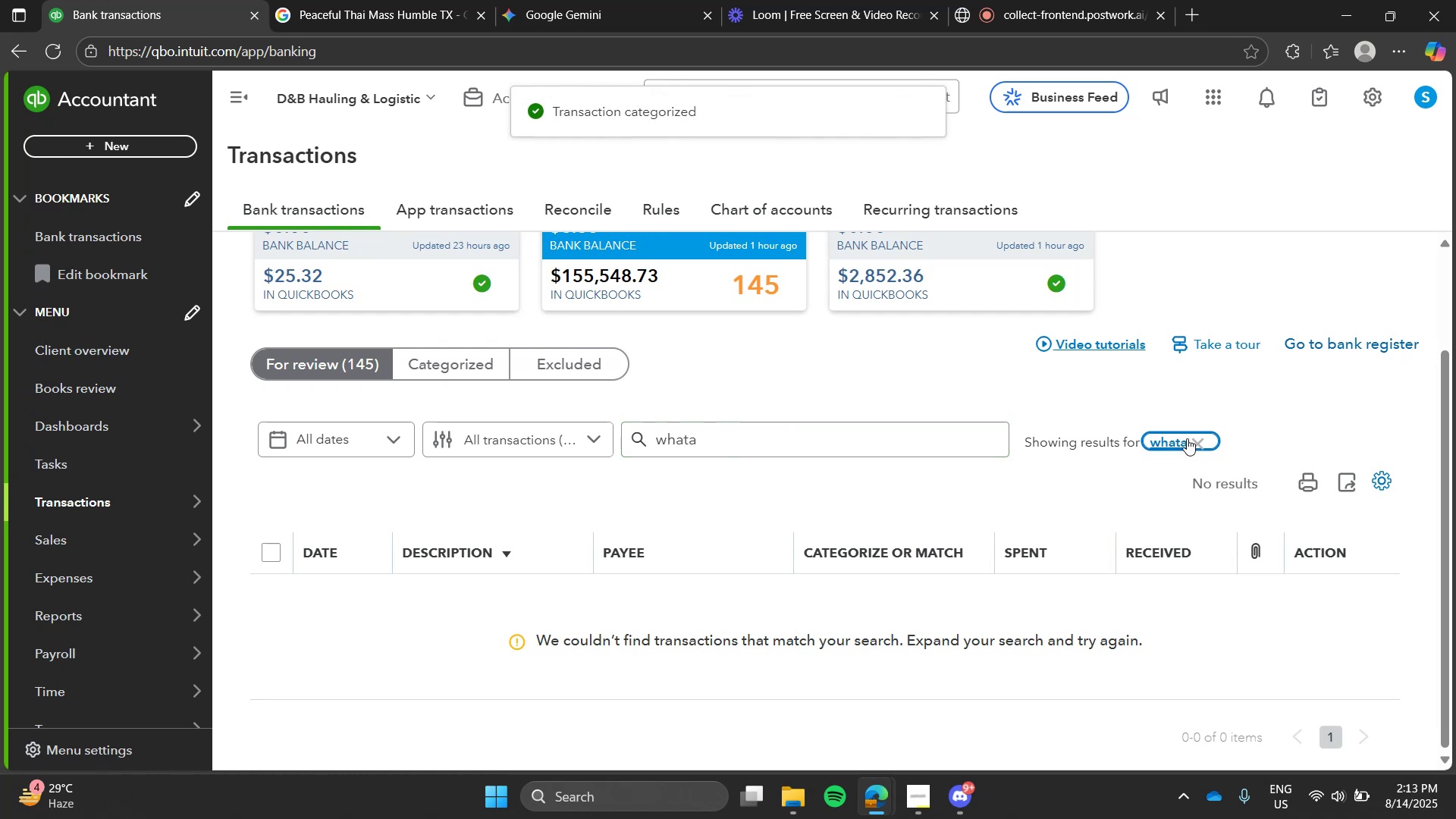 
left_click([1187, 438])
 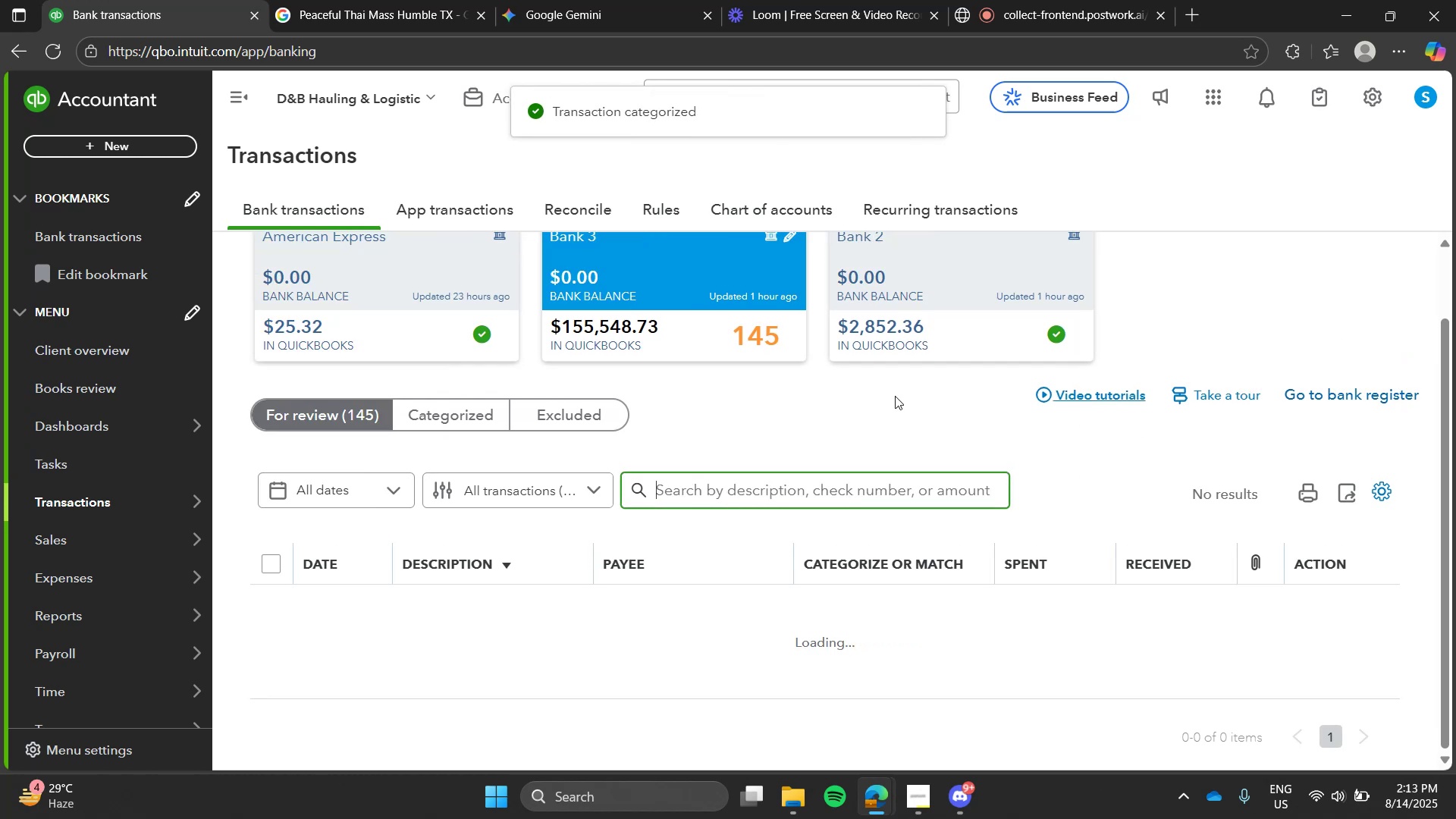 
left_click([895, 396])
 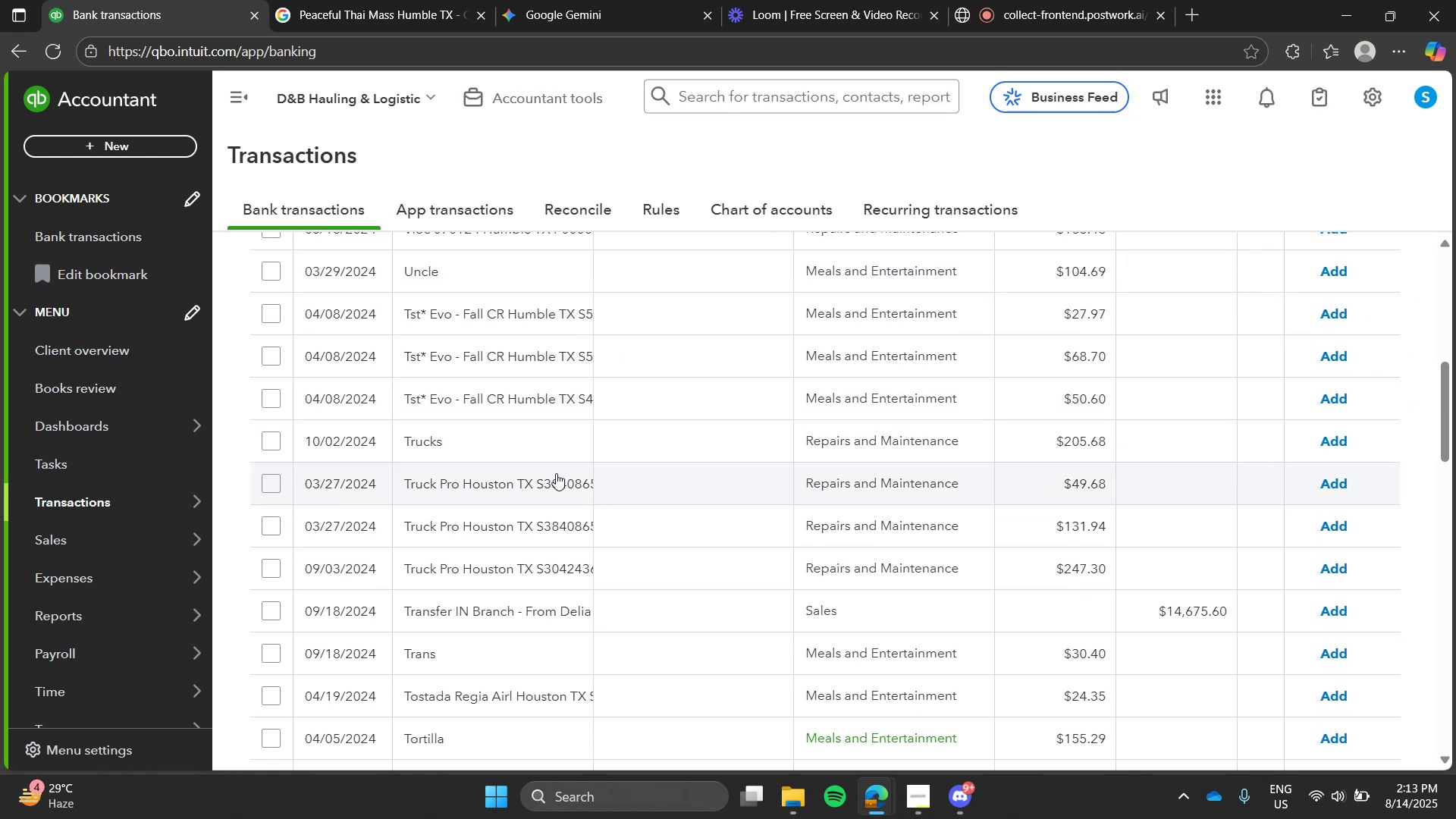 
left_click([780, 573])
 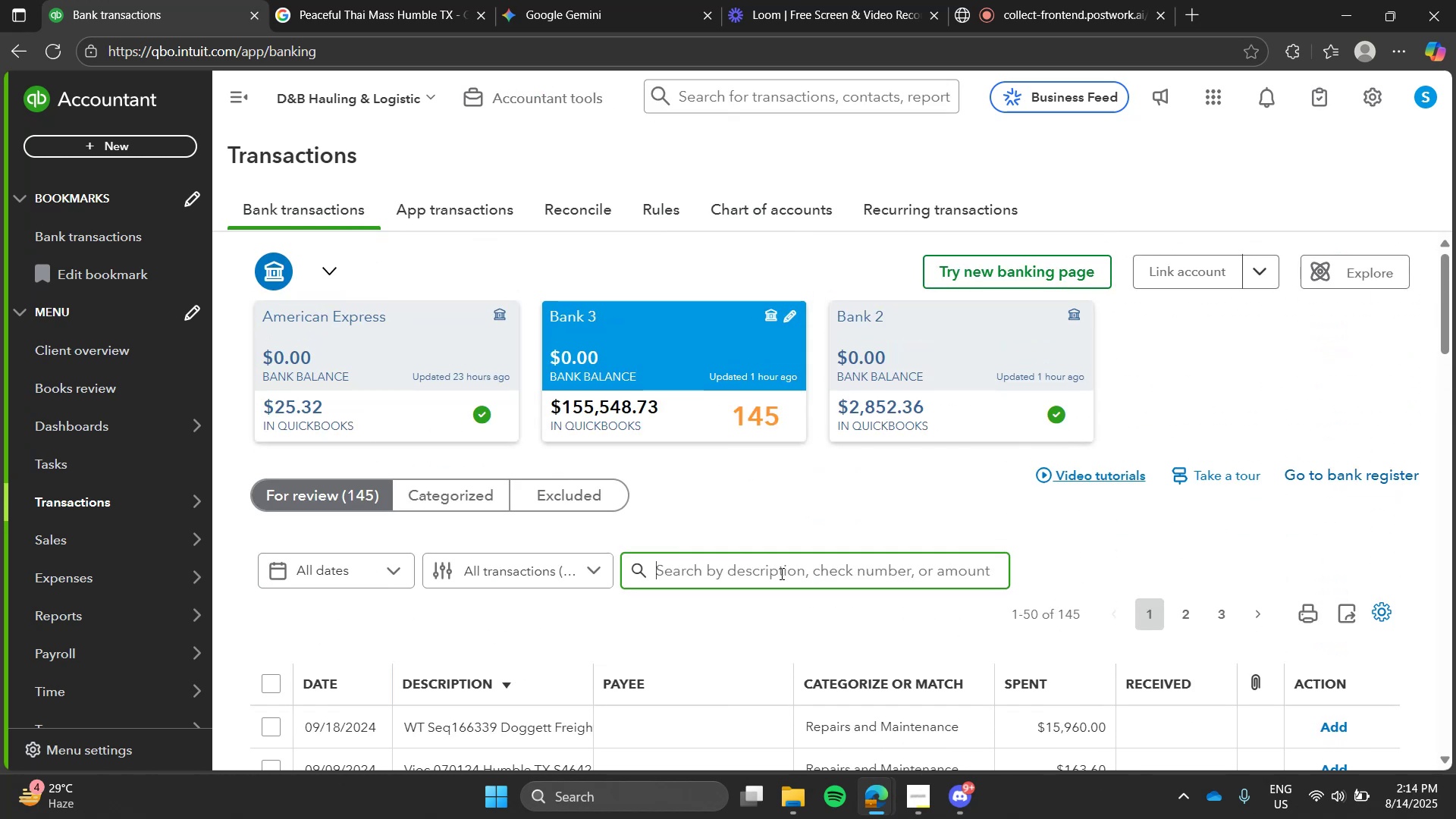 
type(truck)
 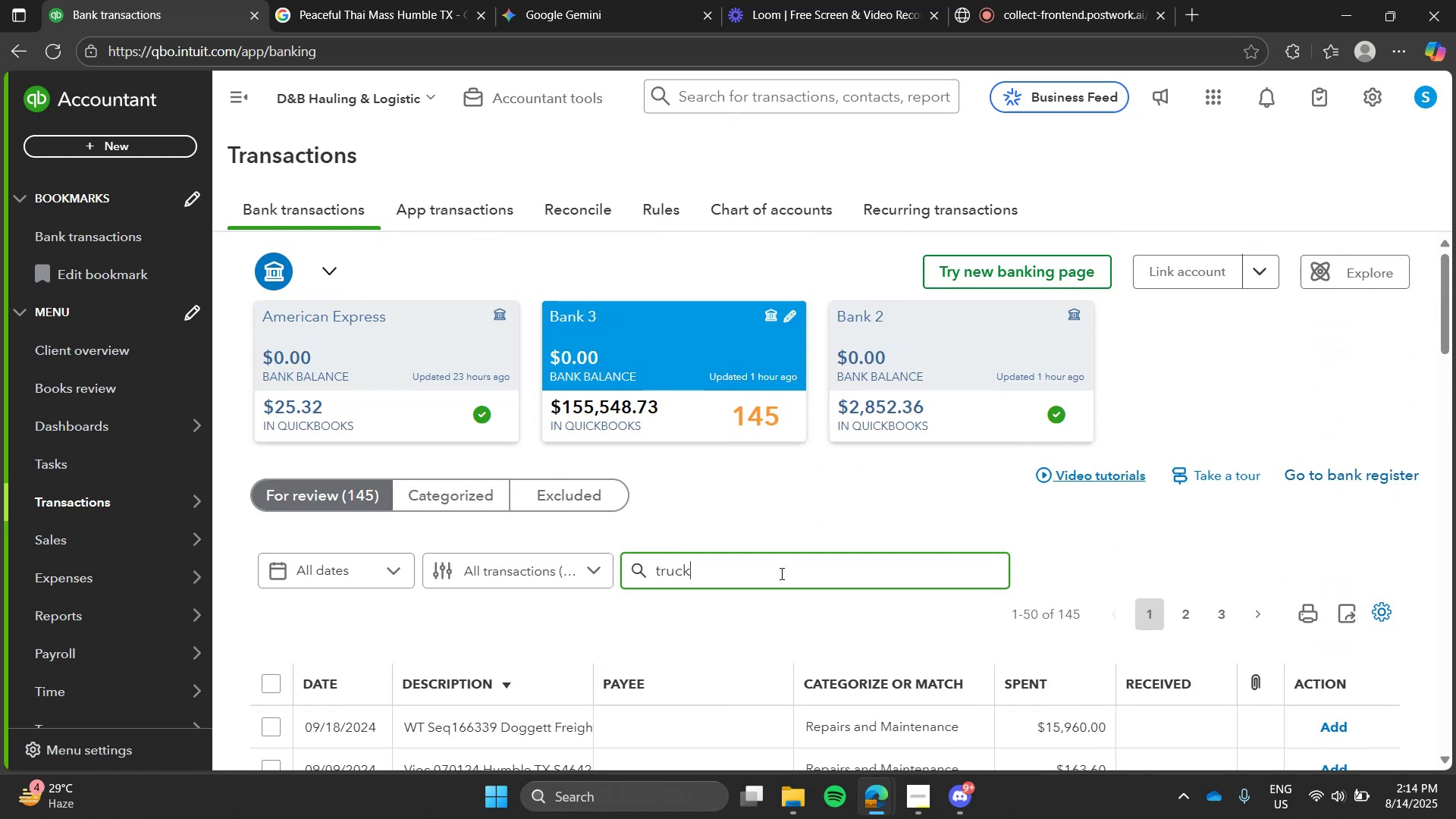 
key(Enter)
 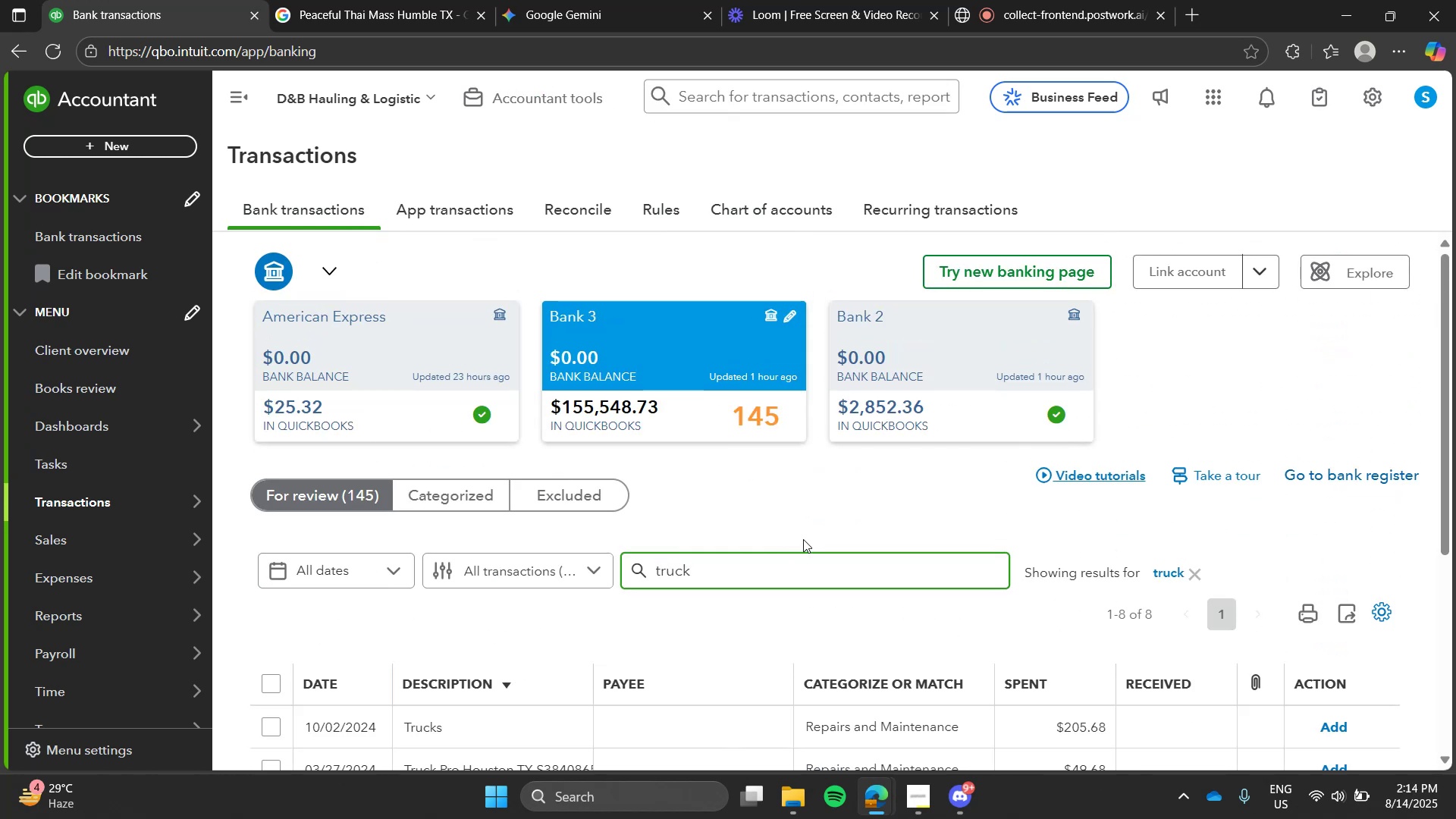 
left_click([803, 539])
 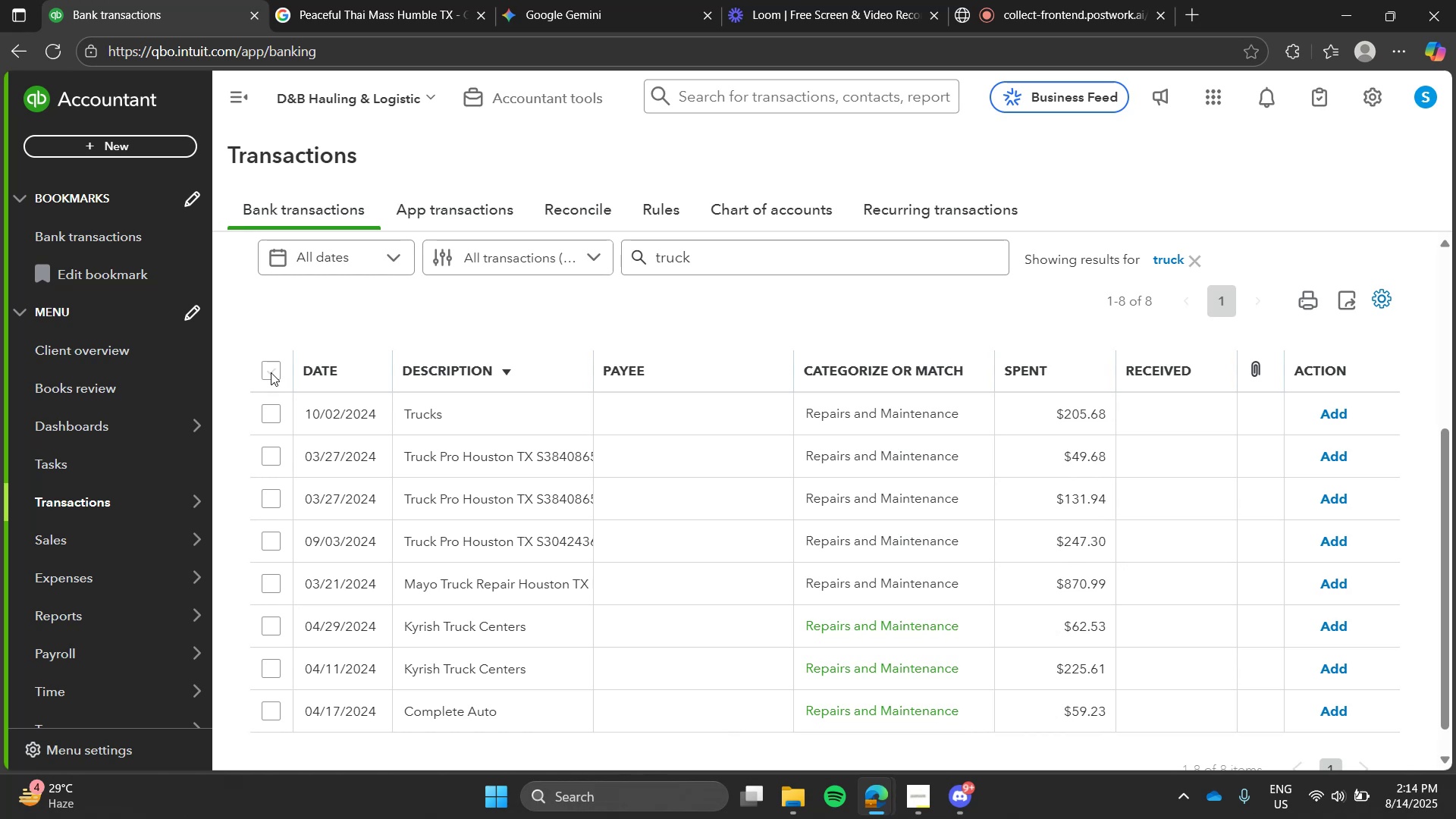 
left_click([269, 372])
 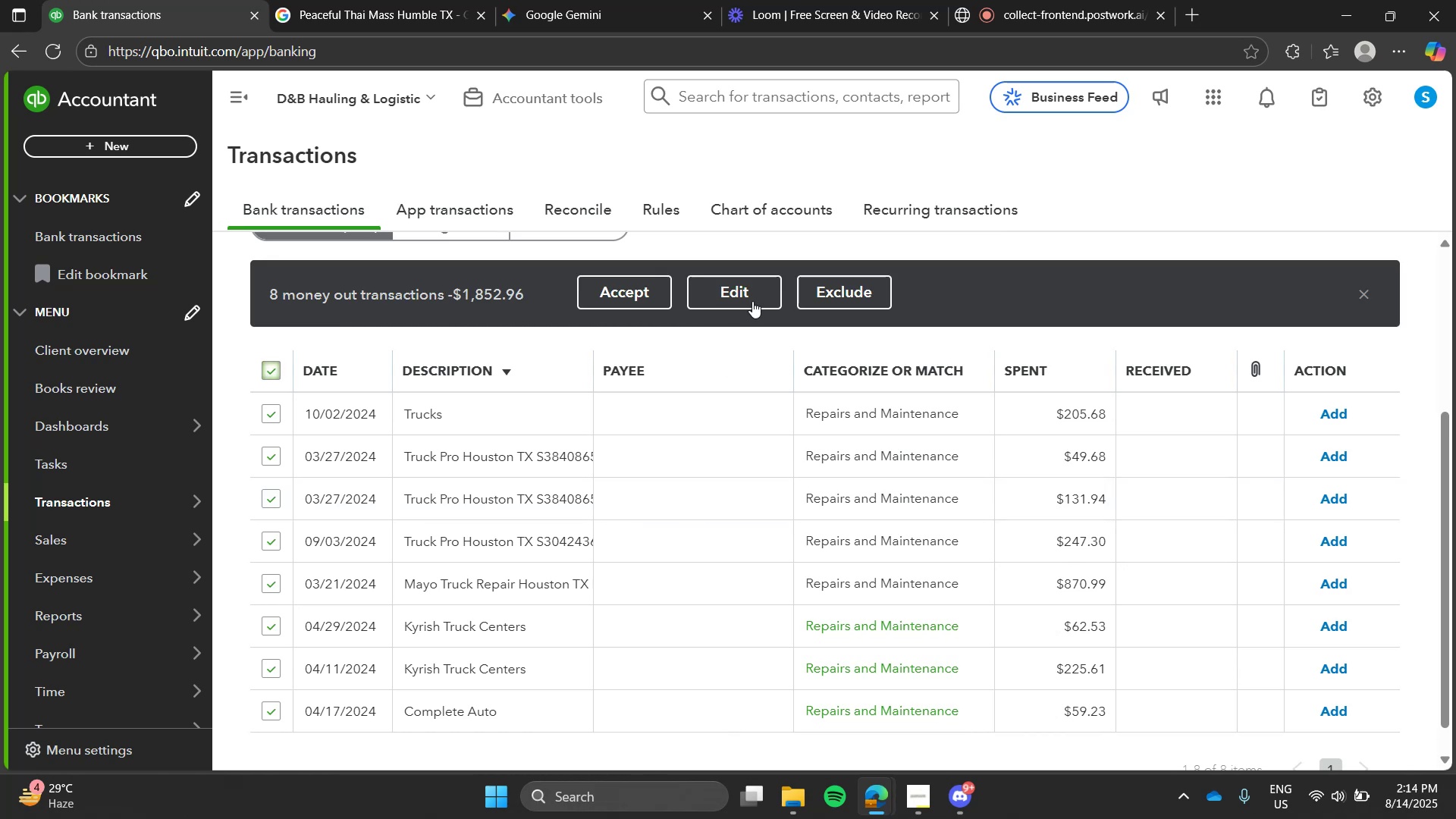 
left_click([754, 298])
 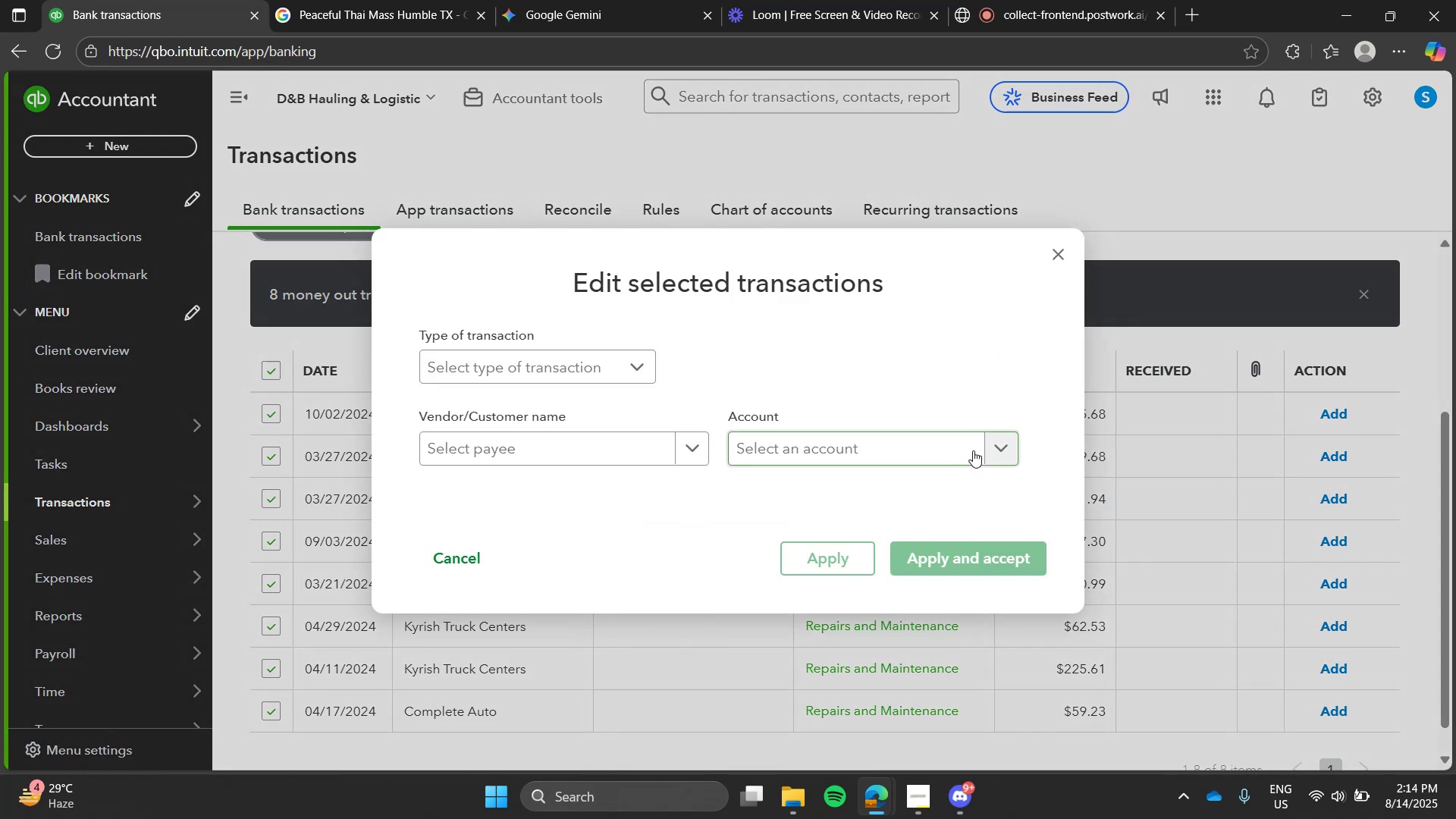 
left_click([973, 450])
 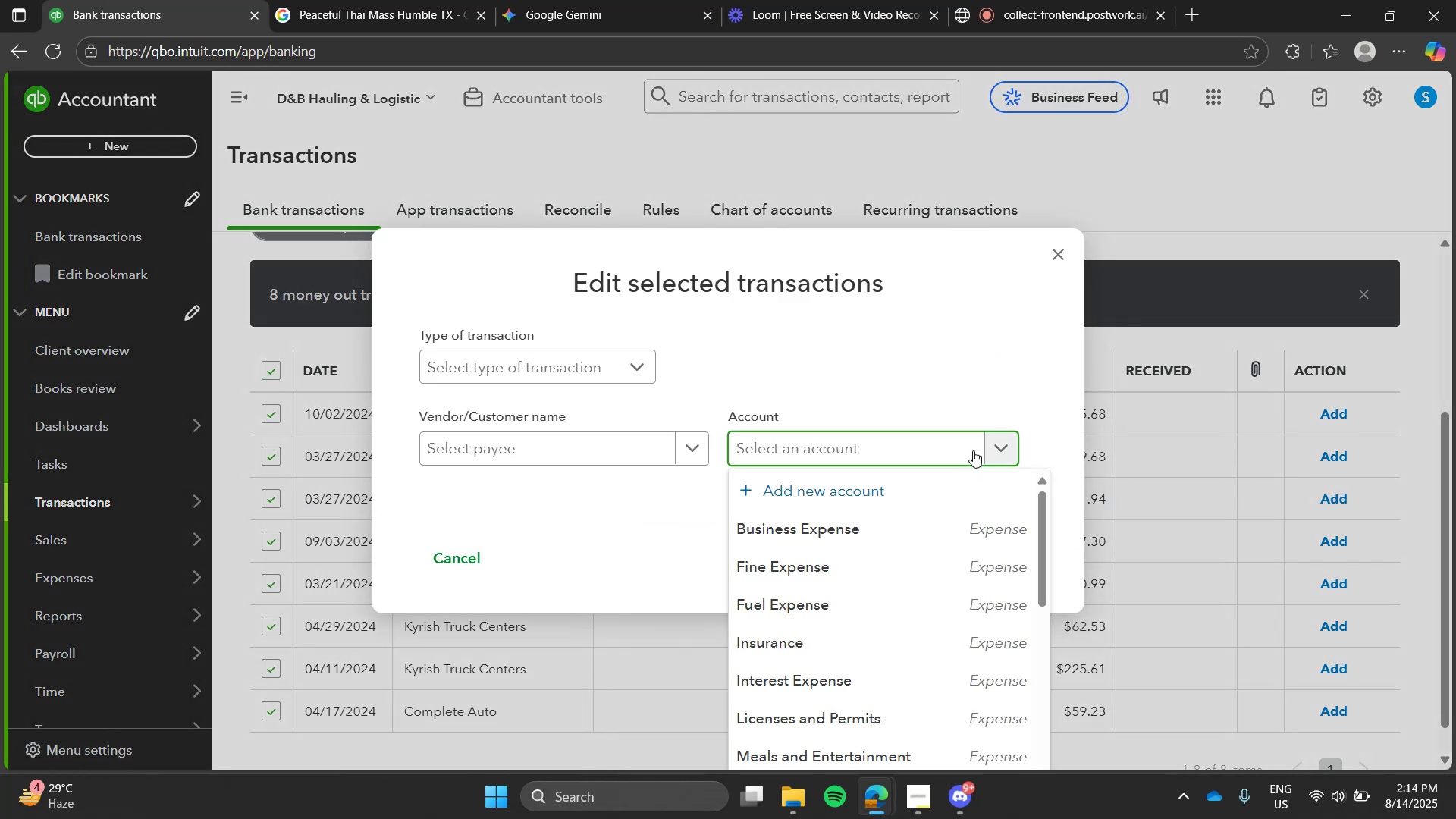 
type(repai)
 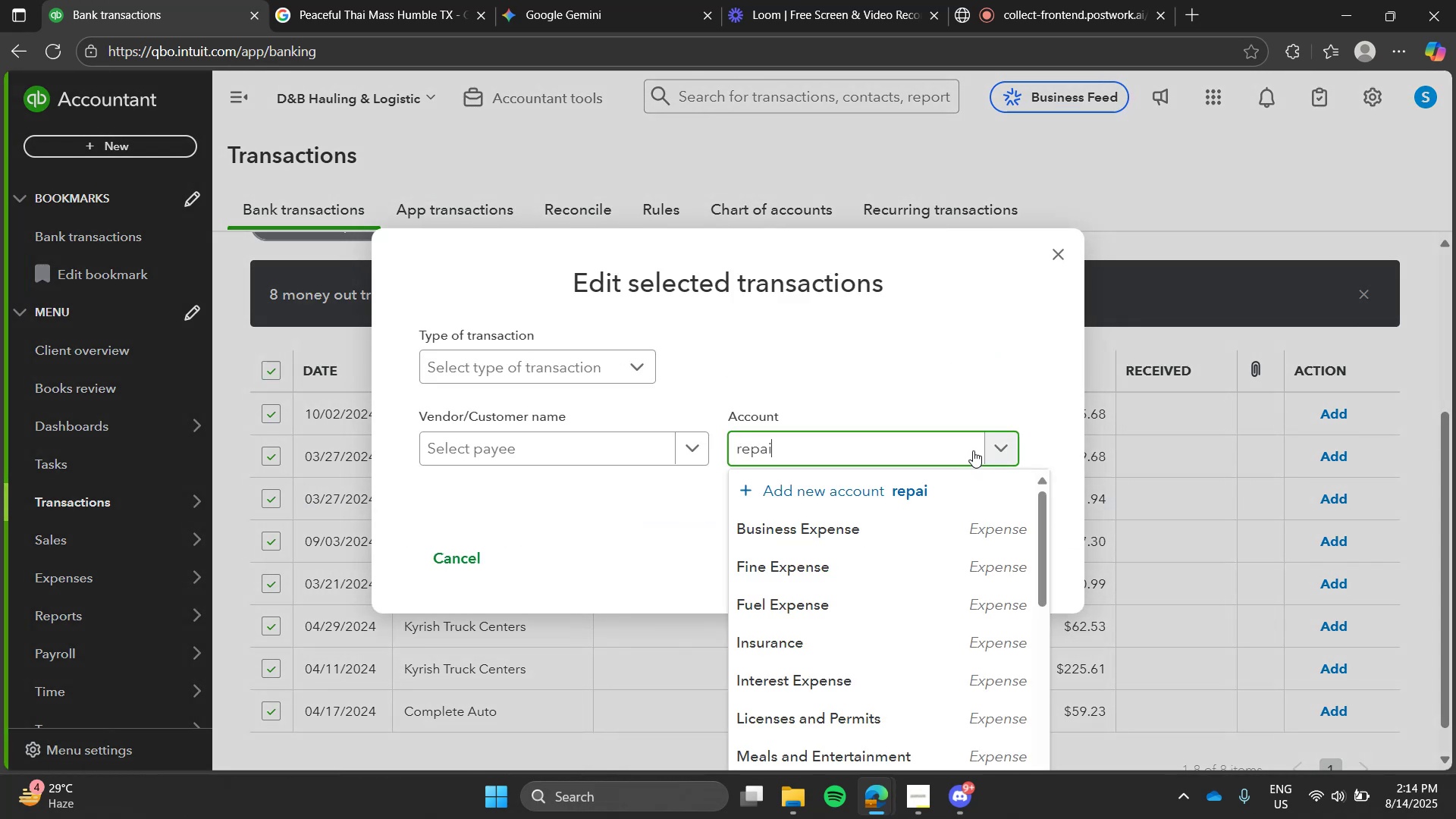 
key(Enter)
 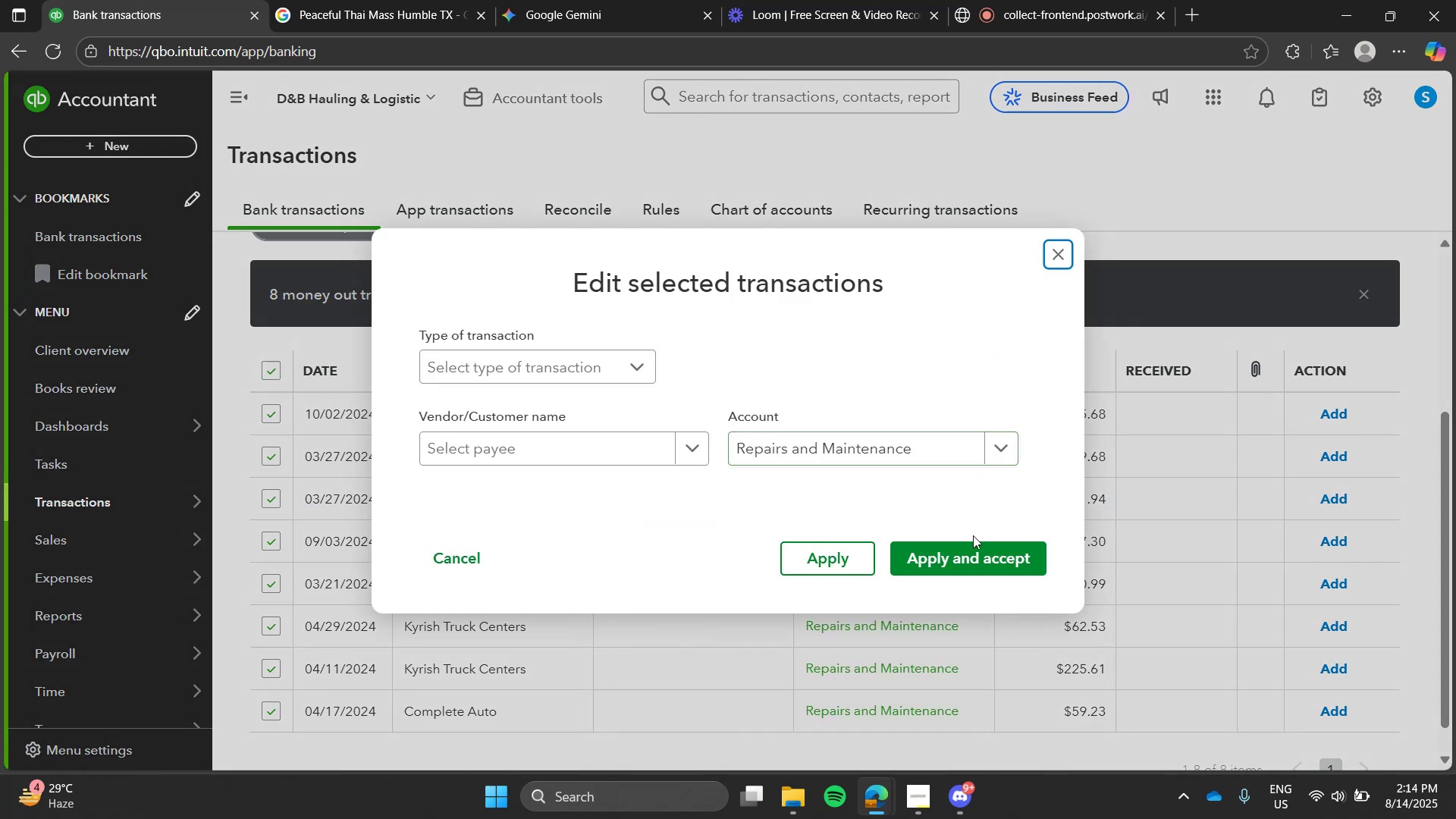 
left_click([977, 554])
 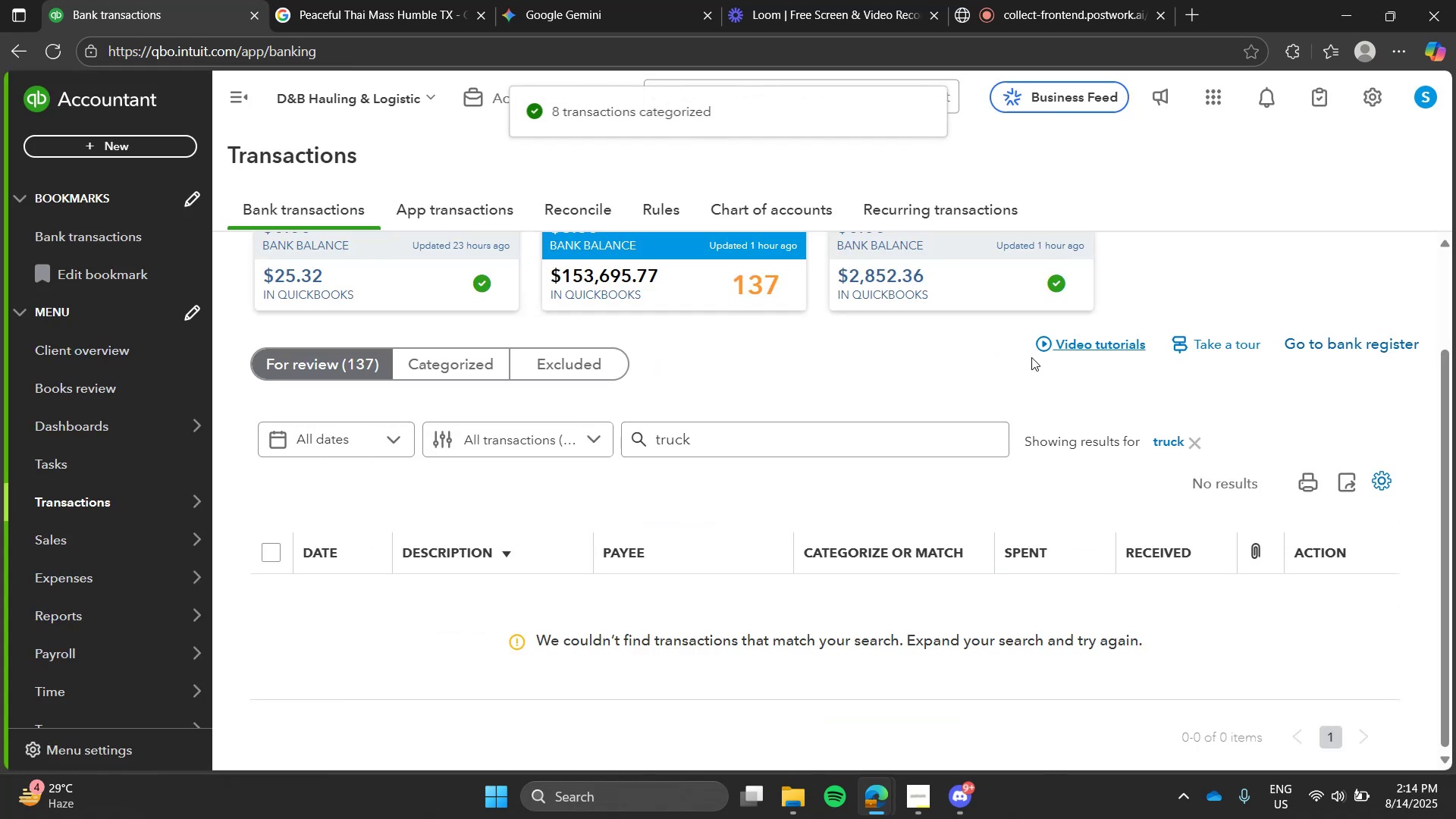 
left_click([1179, 434])
 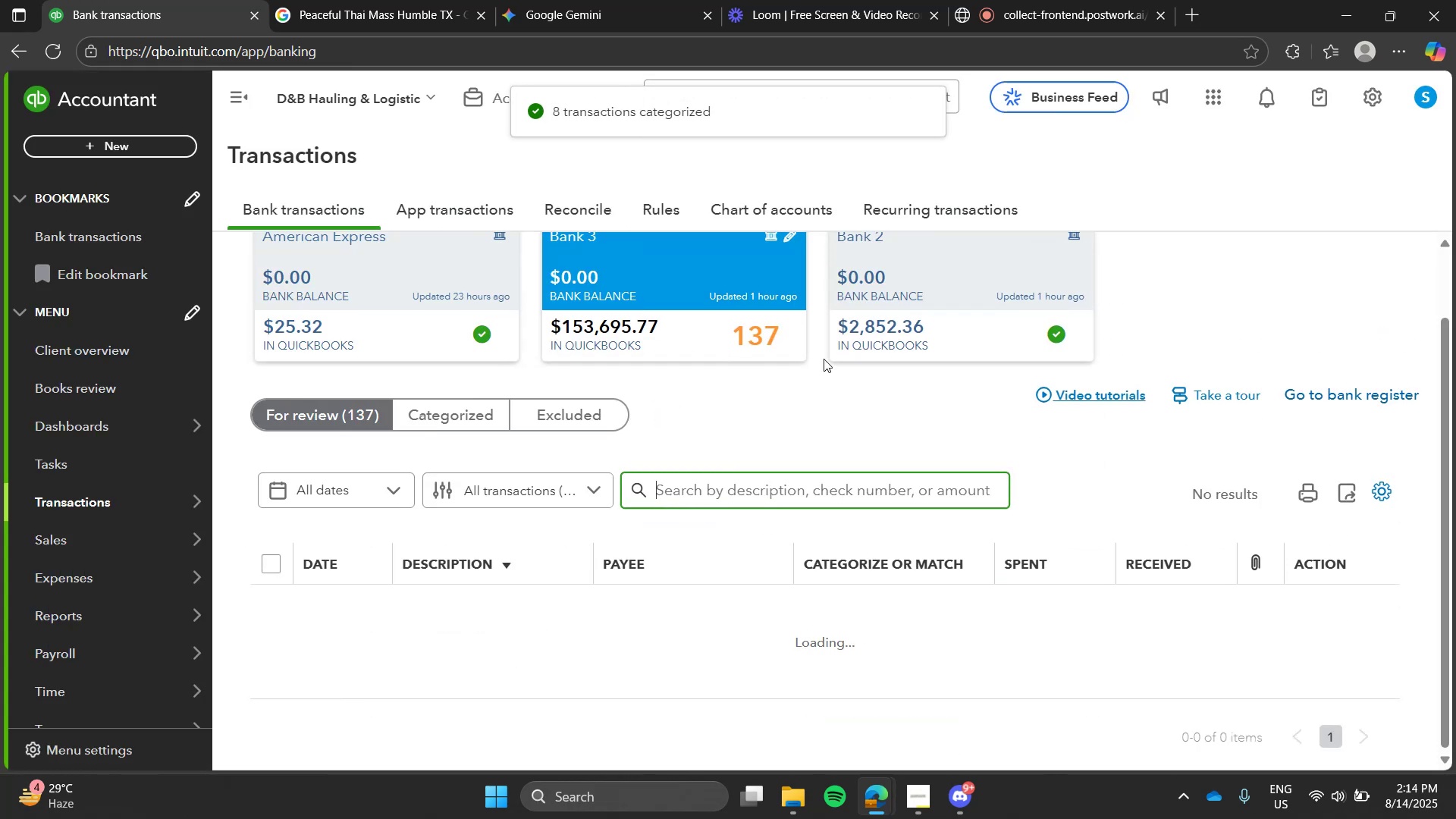 
left_click([824, 359])
 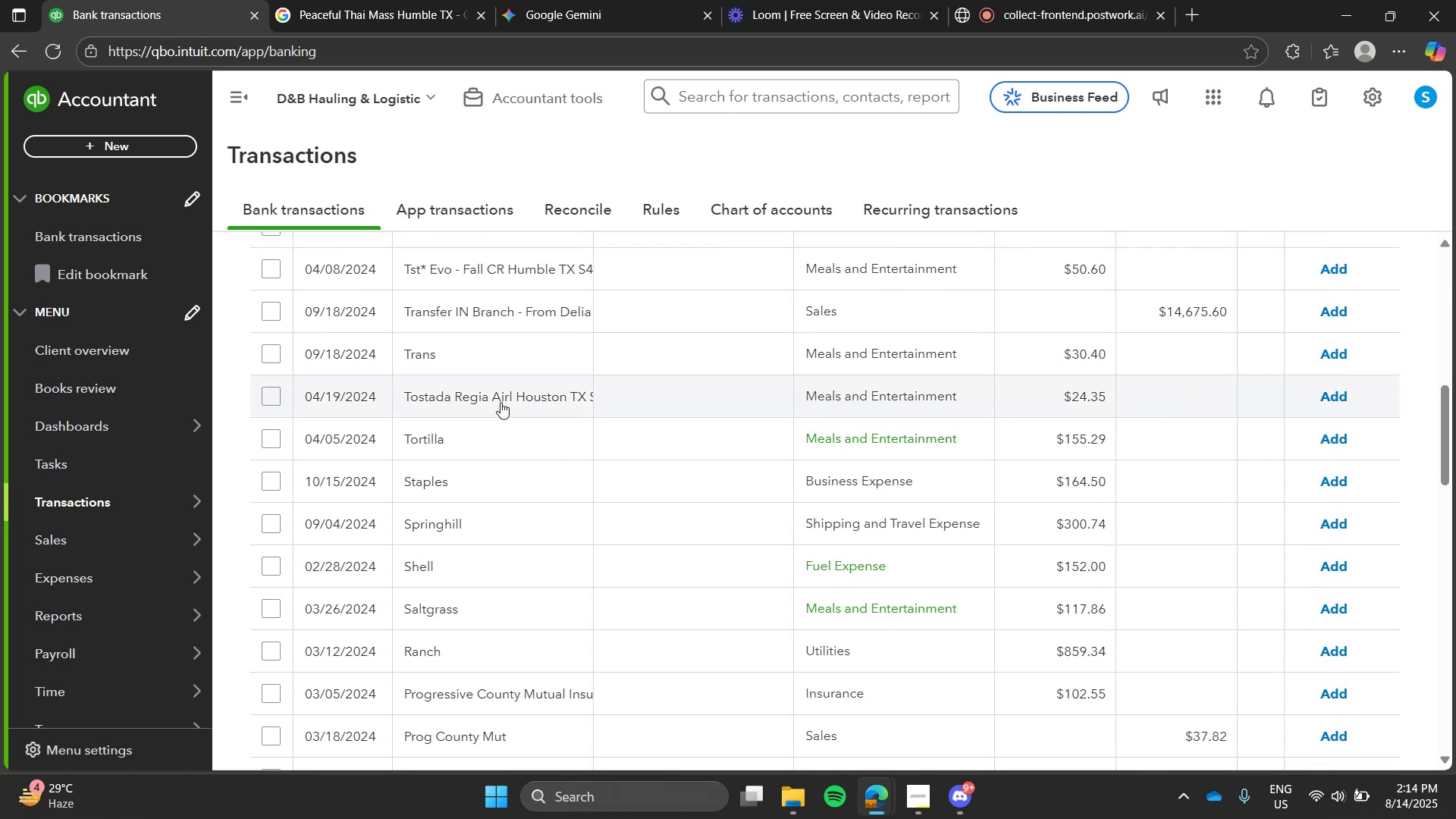 
left_click([491, 348])
 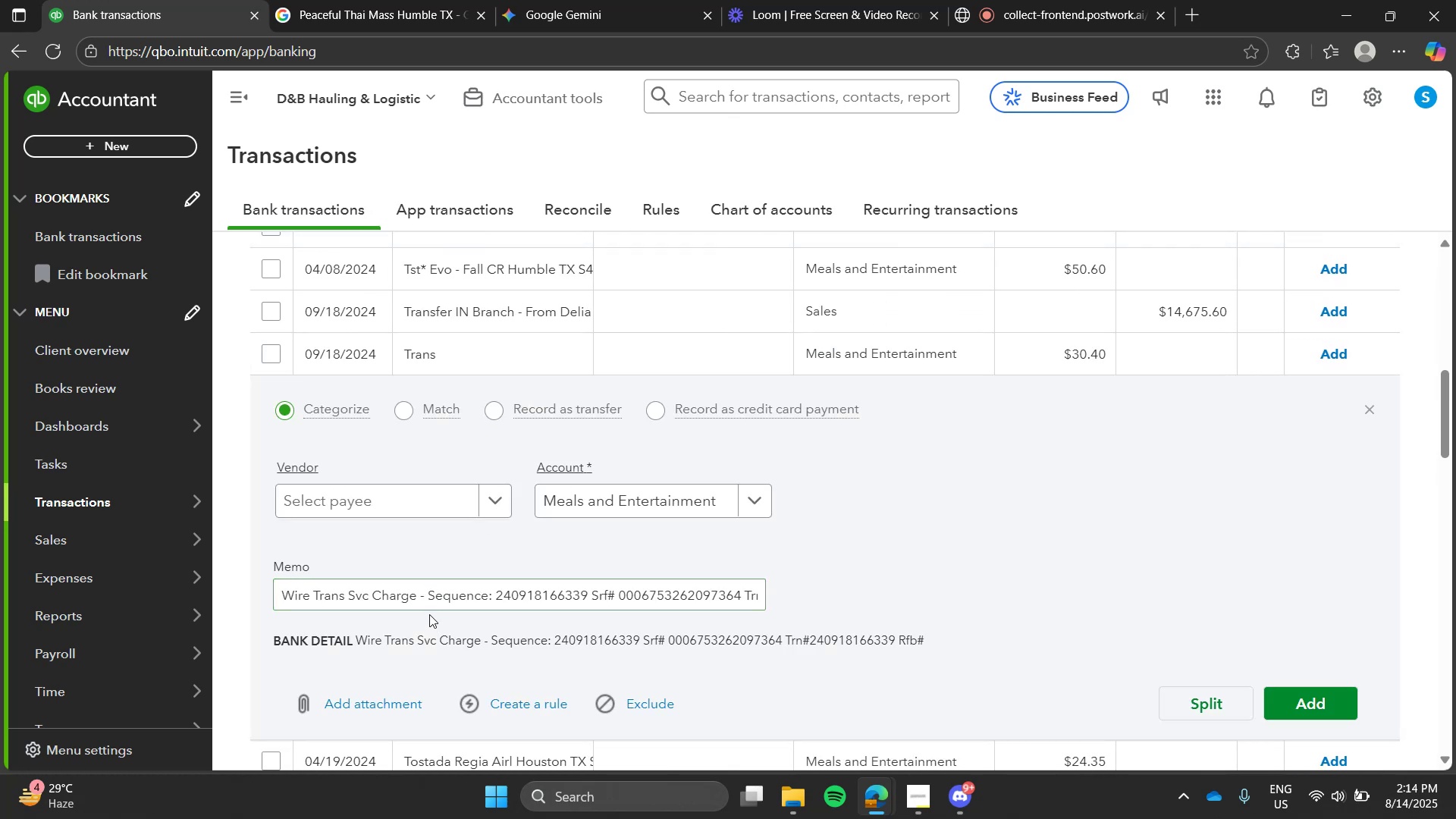 
wait(5.52)
 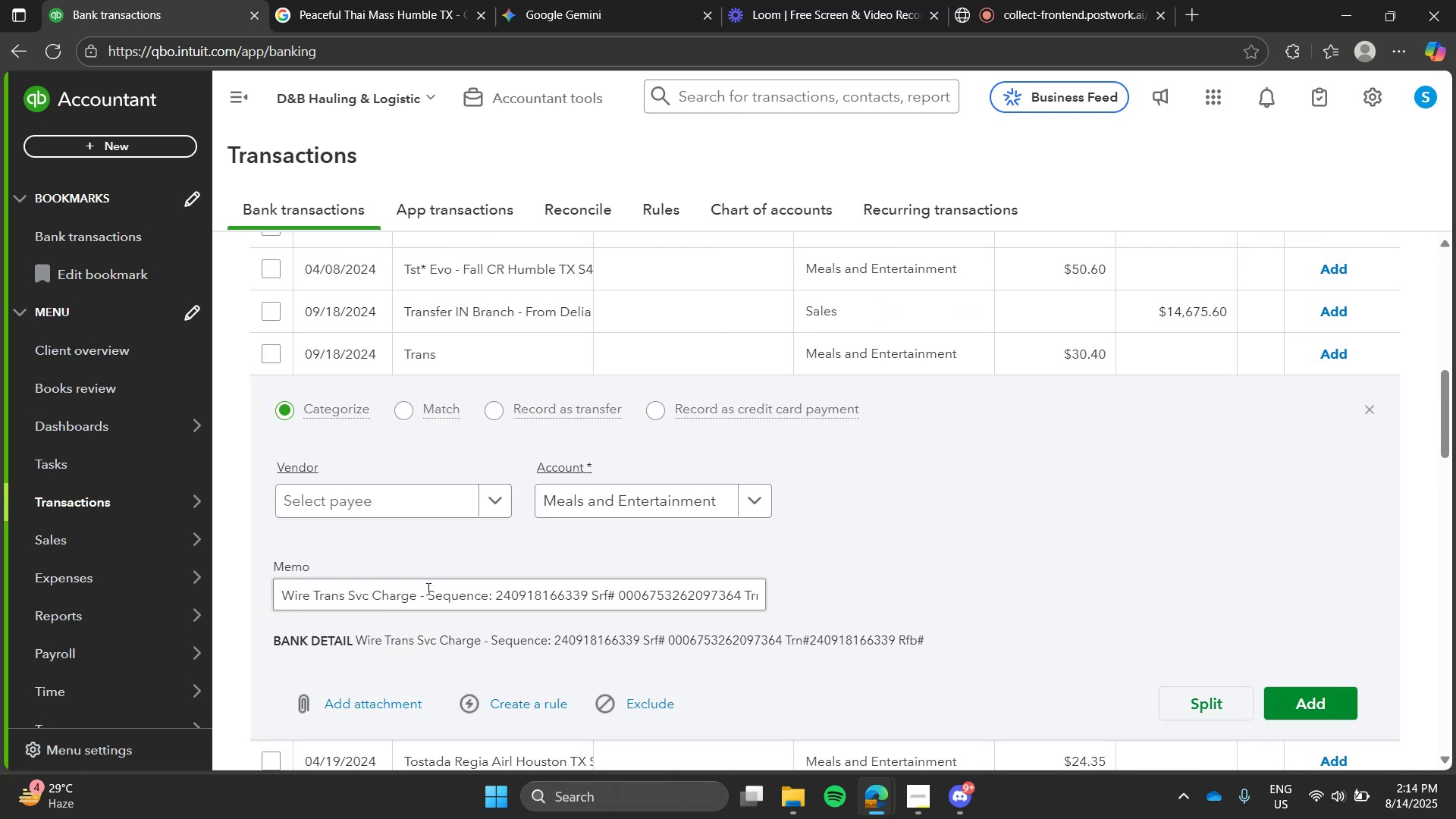 
left_click([778, 577])
 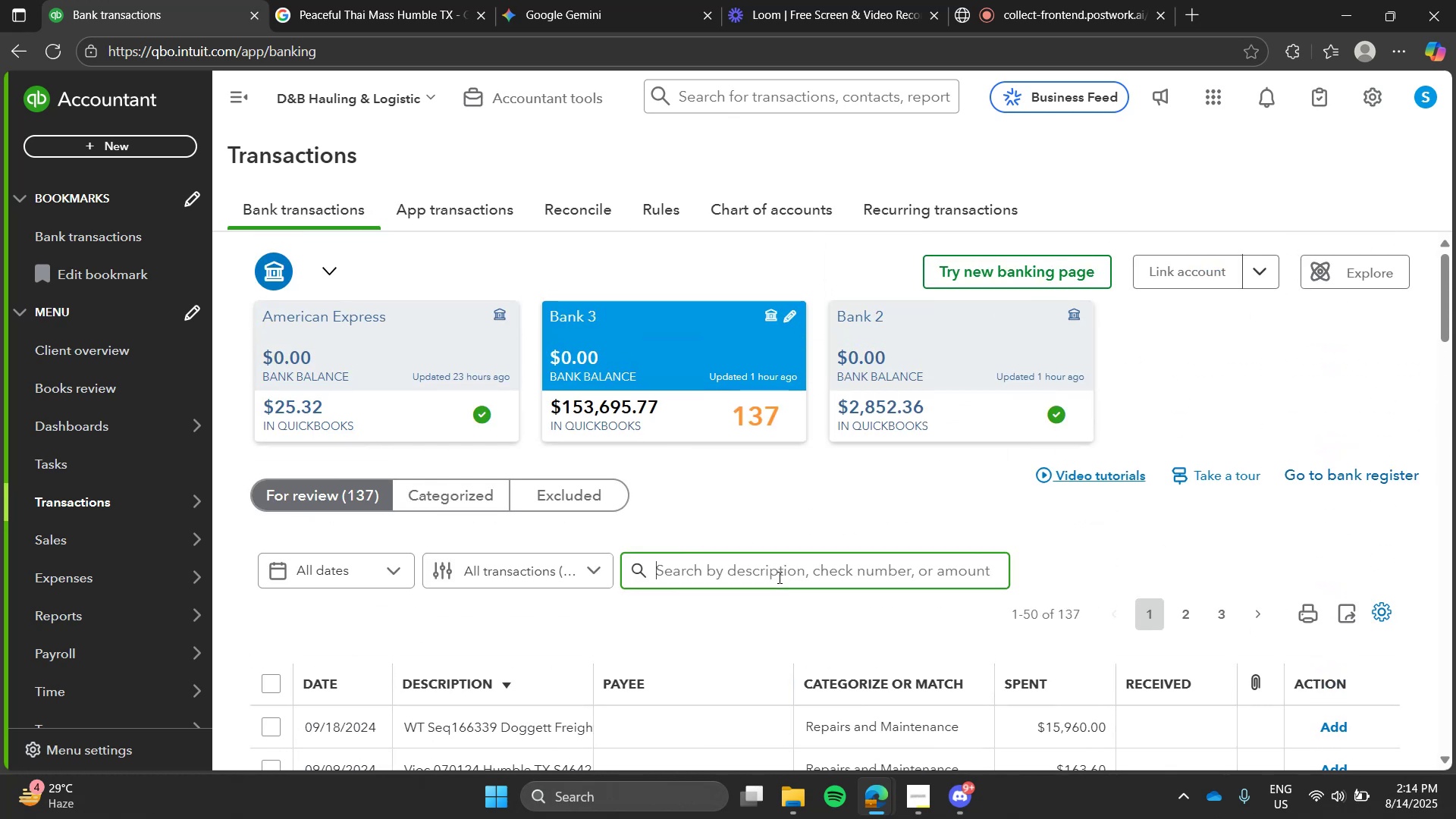 
type(te)
key(Backspace)
type(rans)
 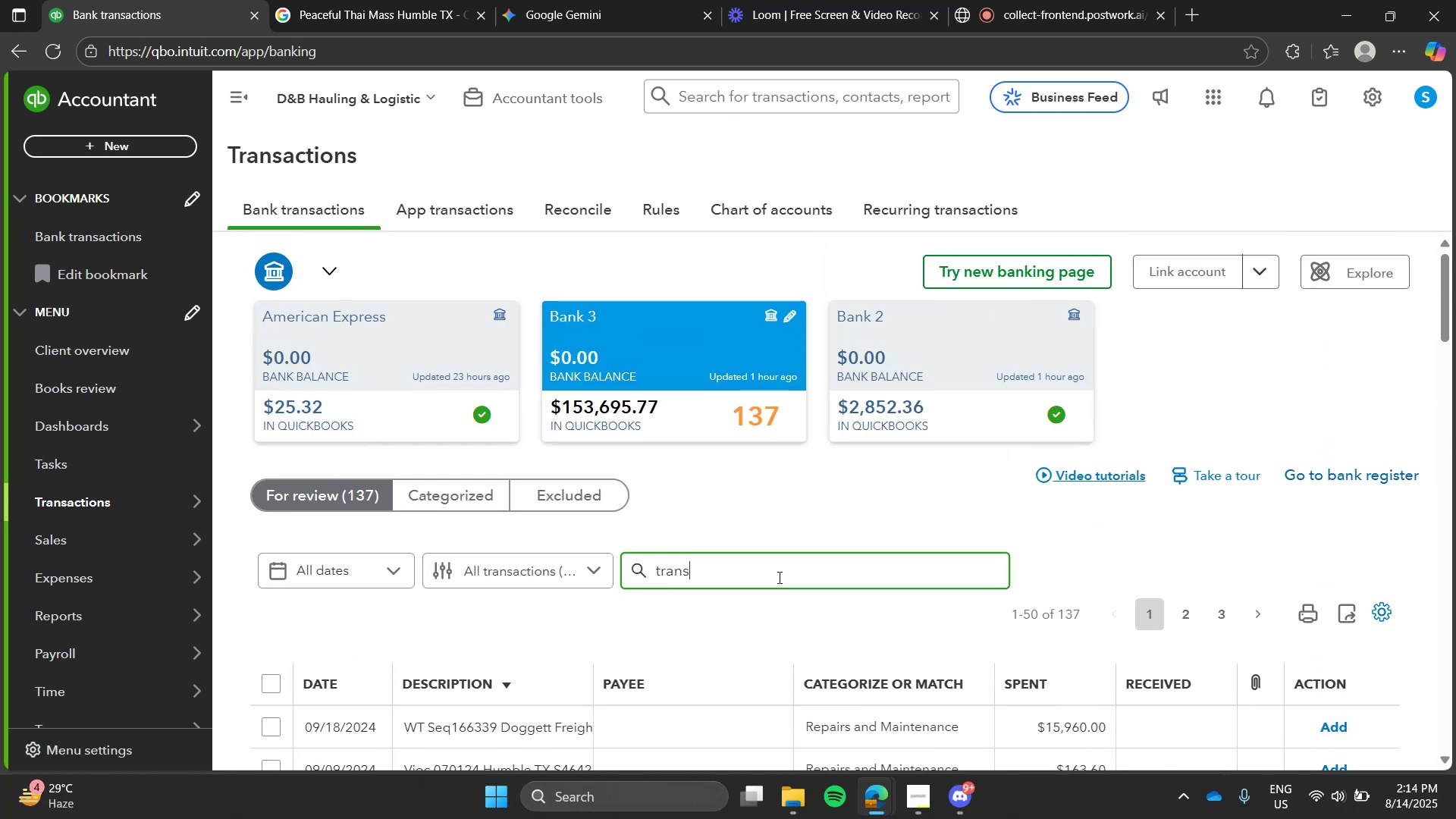 
key(Enter)
 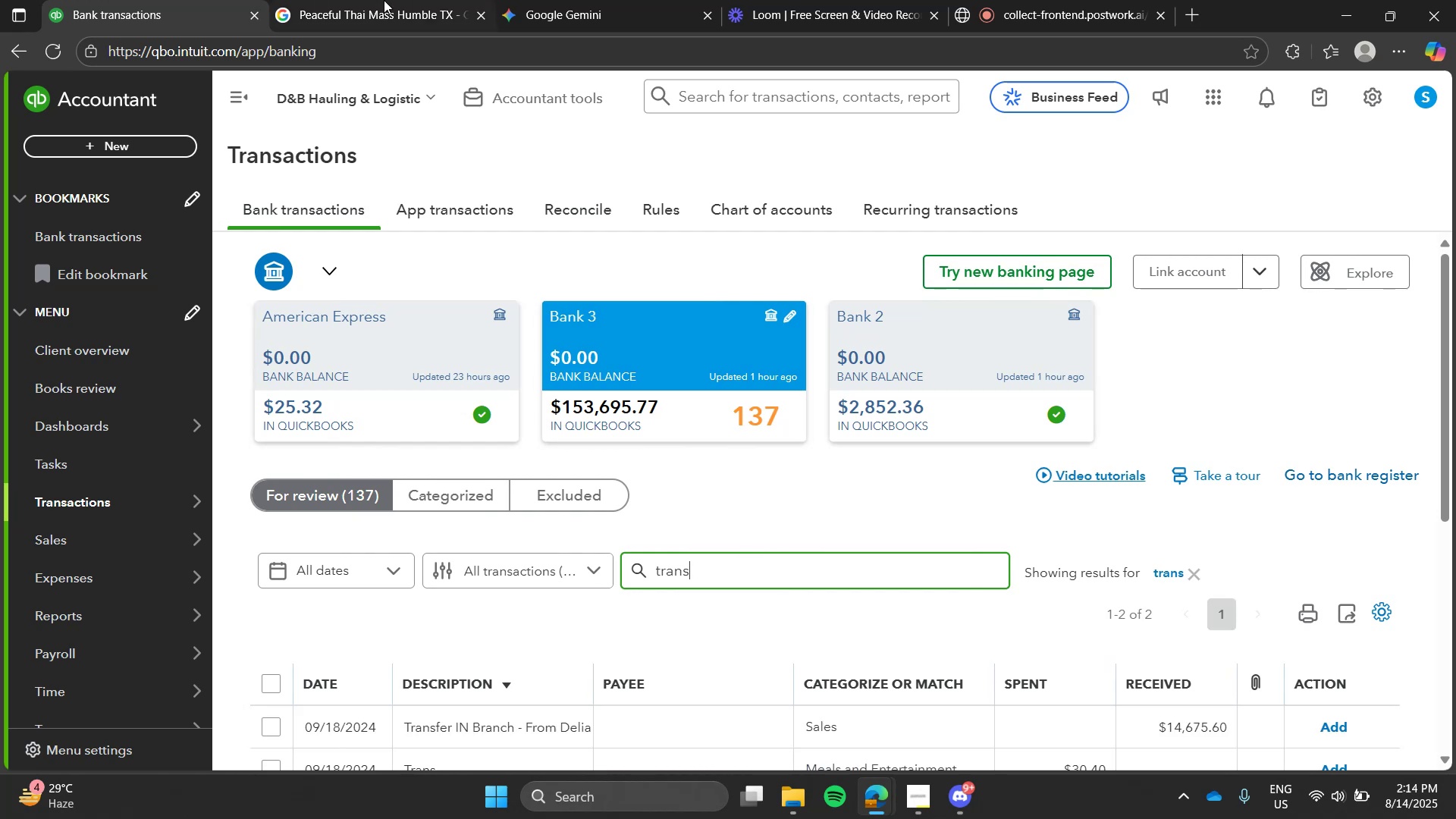 
left_click([384, 0])
 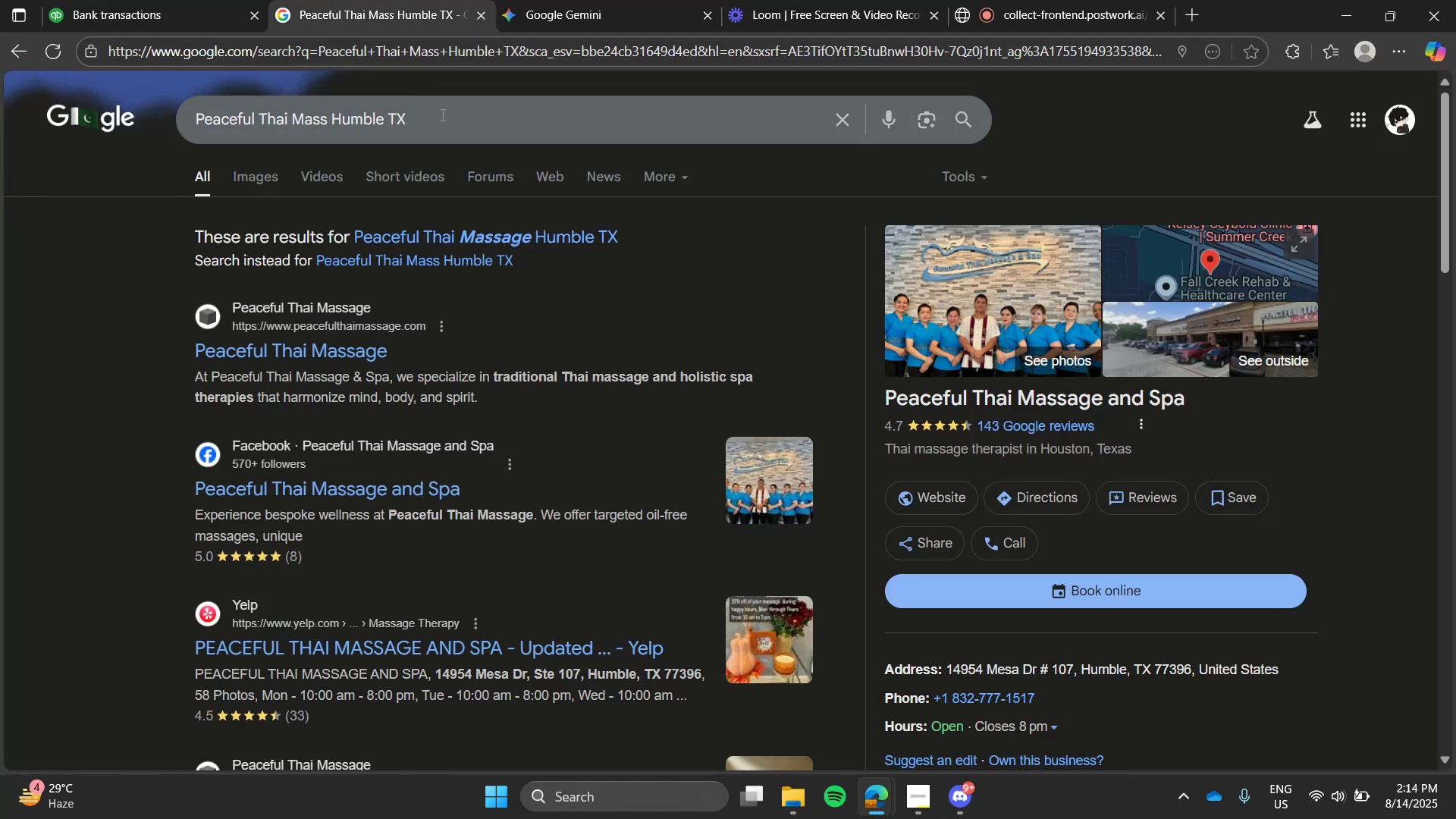 
double_click([441, 115])
 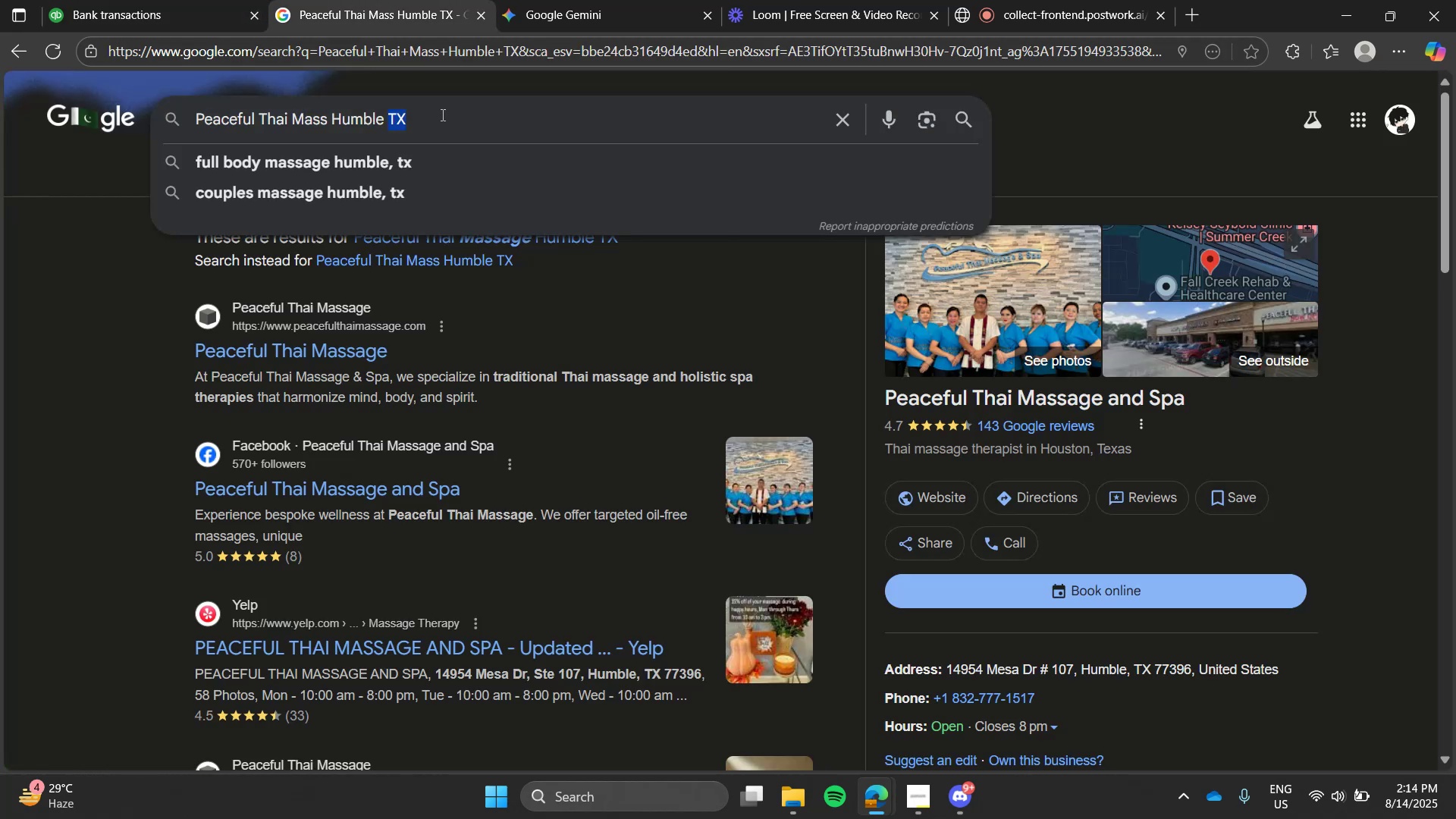 
key(W)
 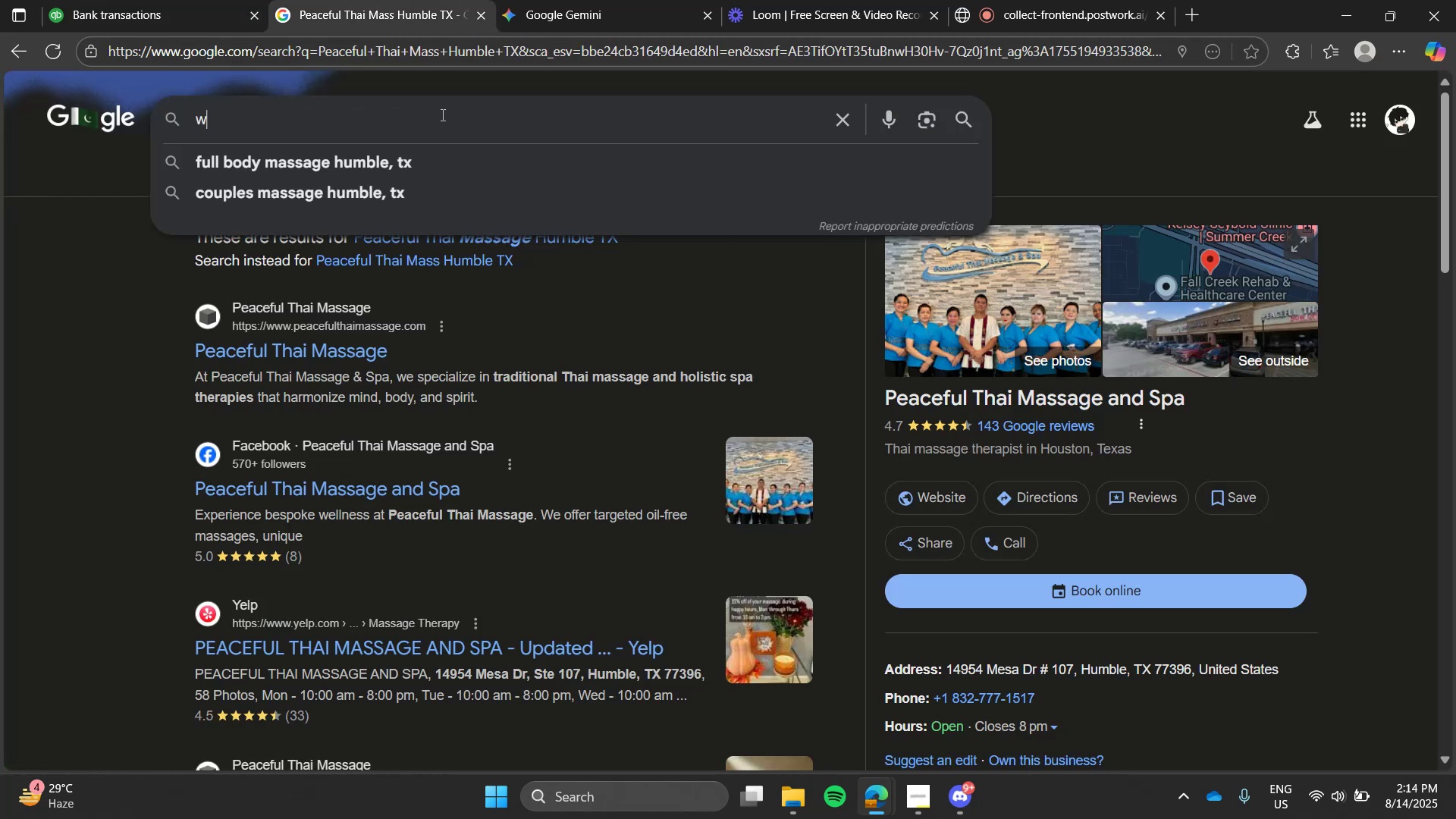 
triple_click([441, 115])
 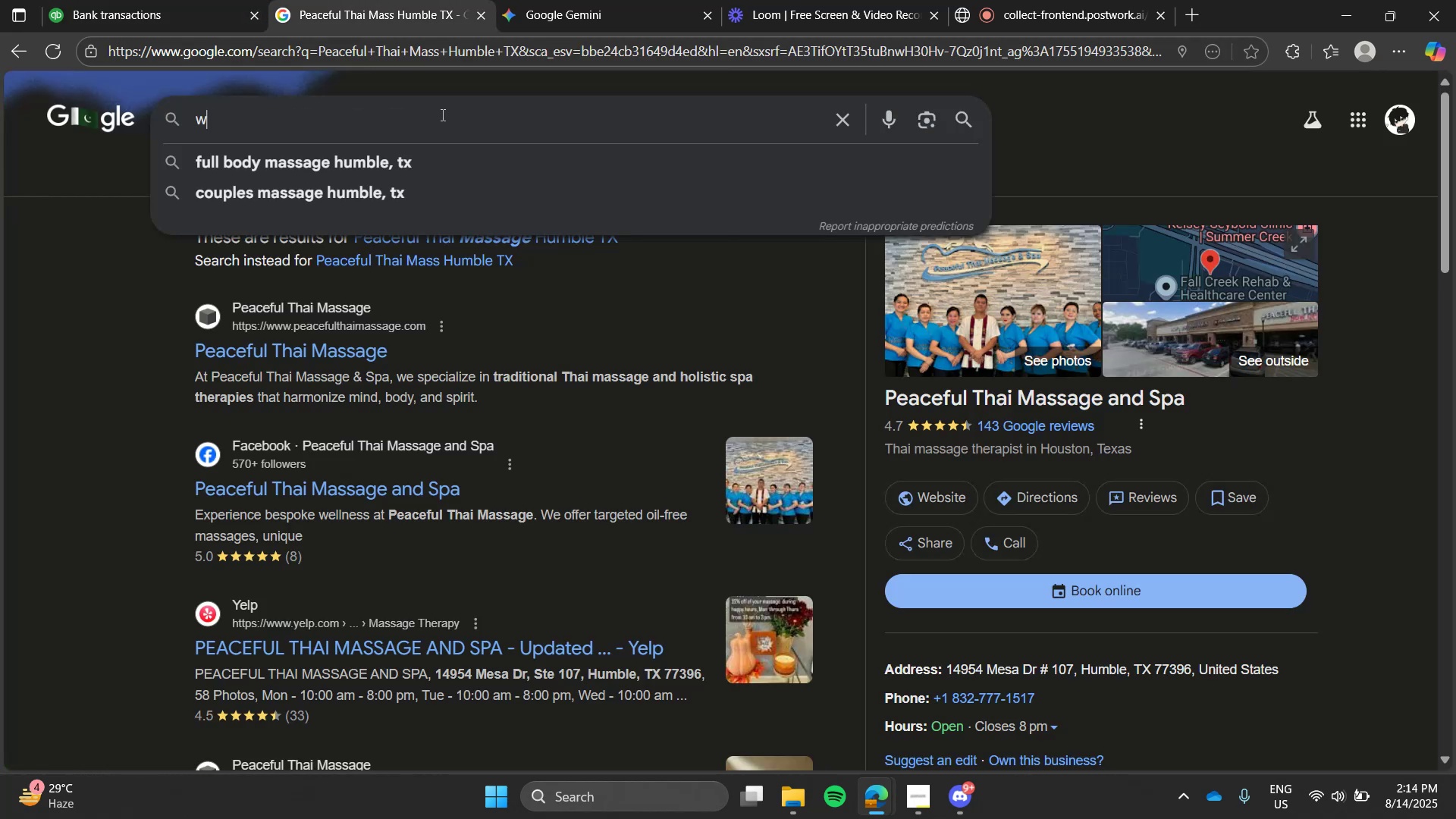 
type(re)
key(Backspace)
key(Backspace)
type(ire trans)
 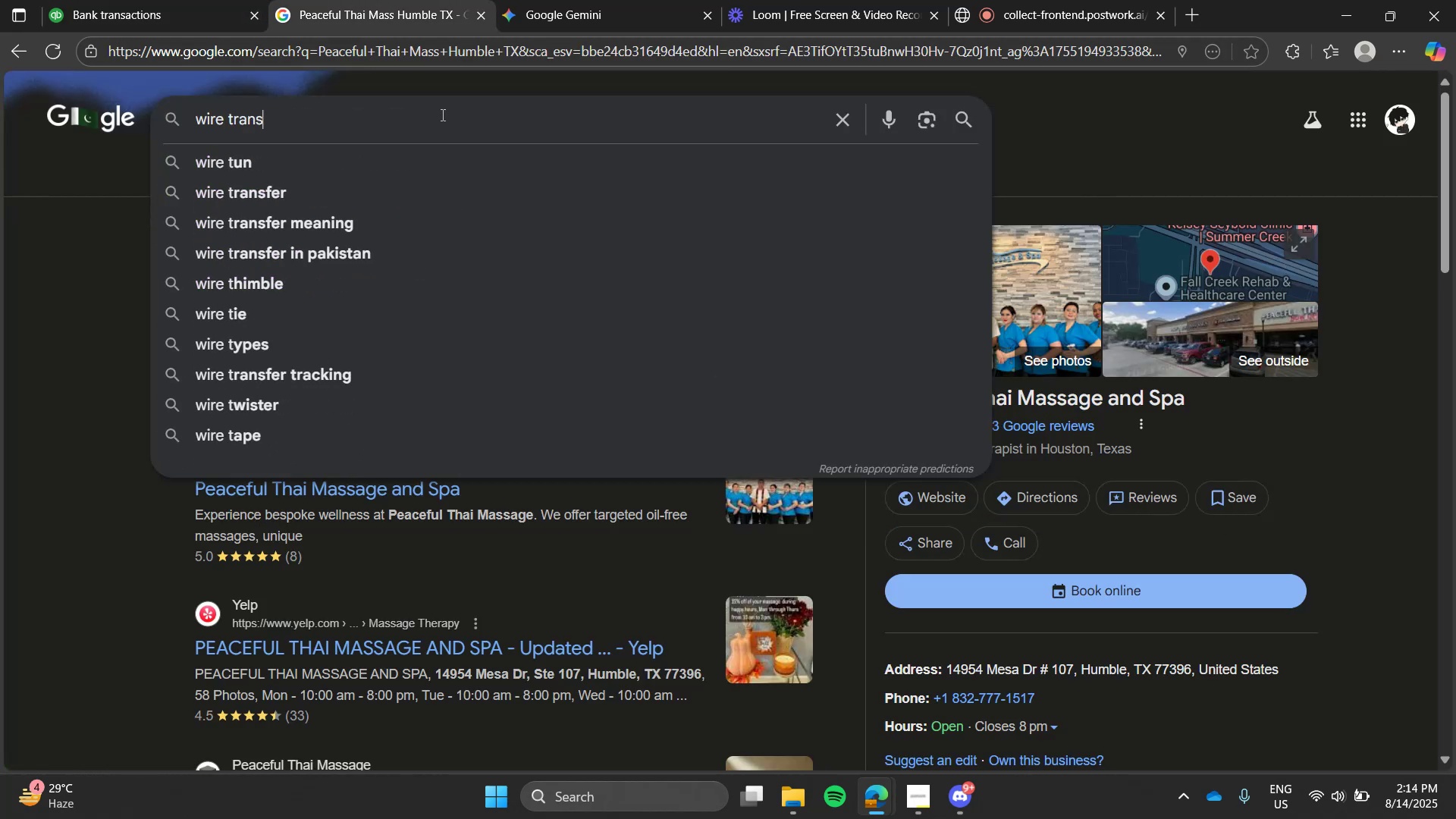 
key(Enter)
 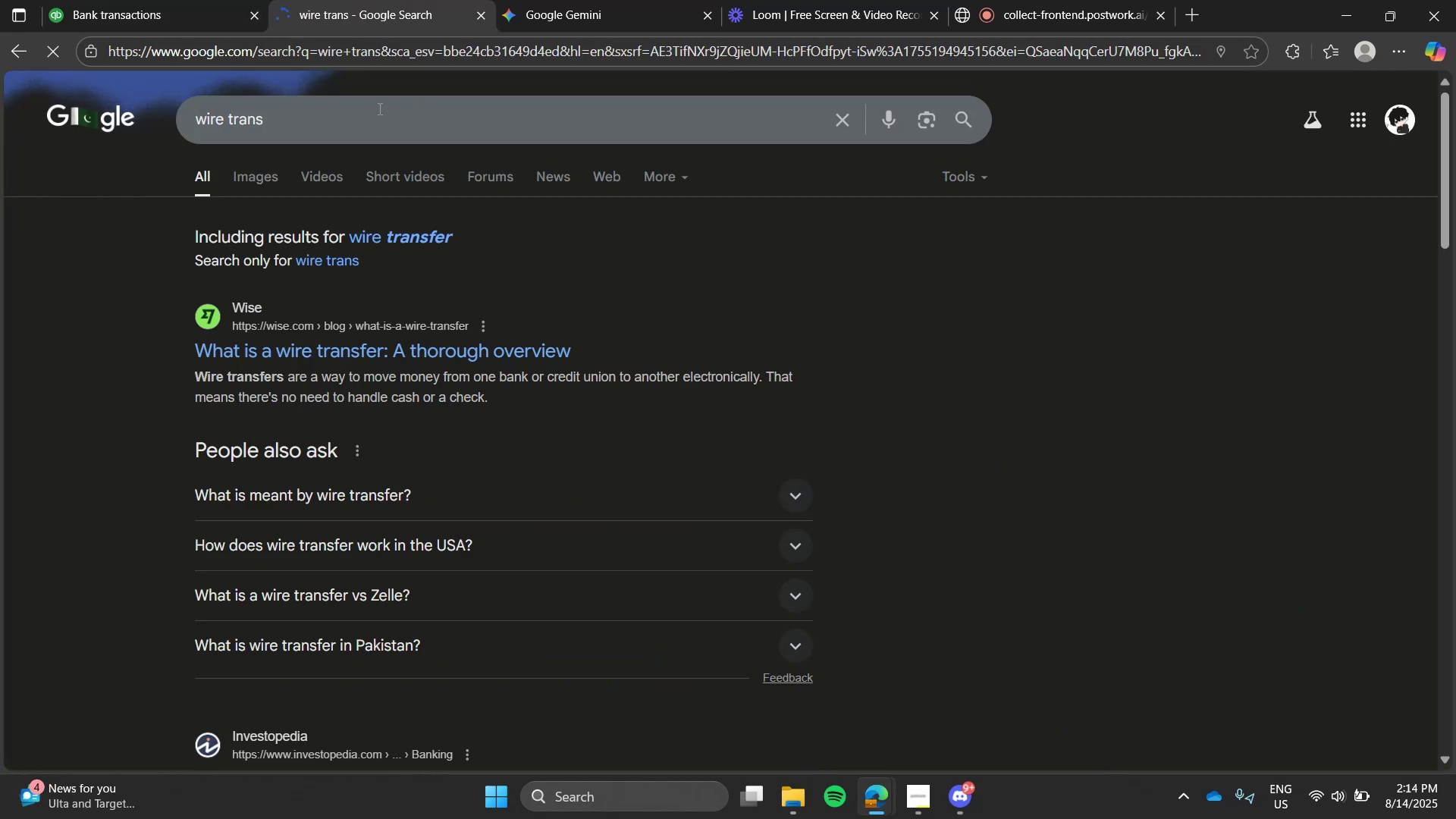 
left_click([184, 0])
 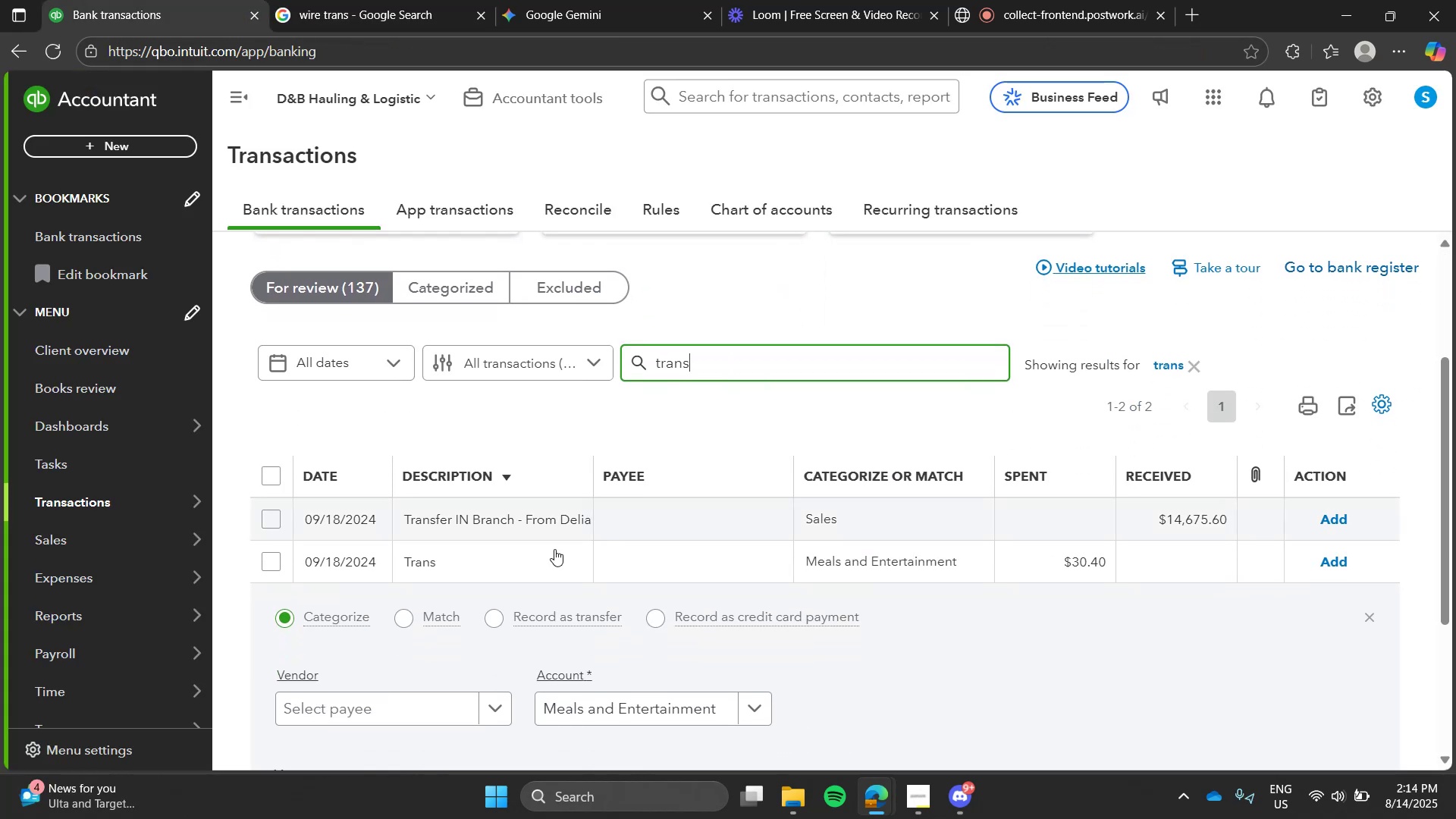 
left_click([541, 564])
 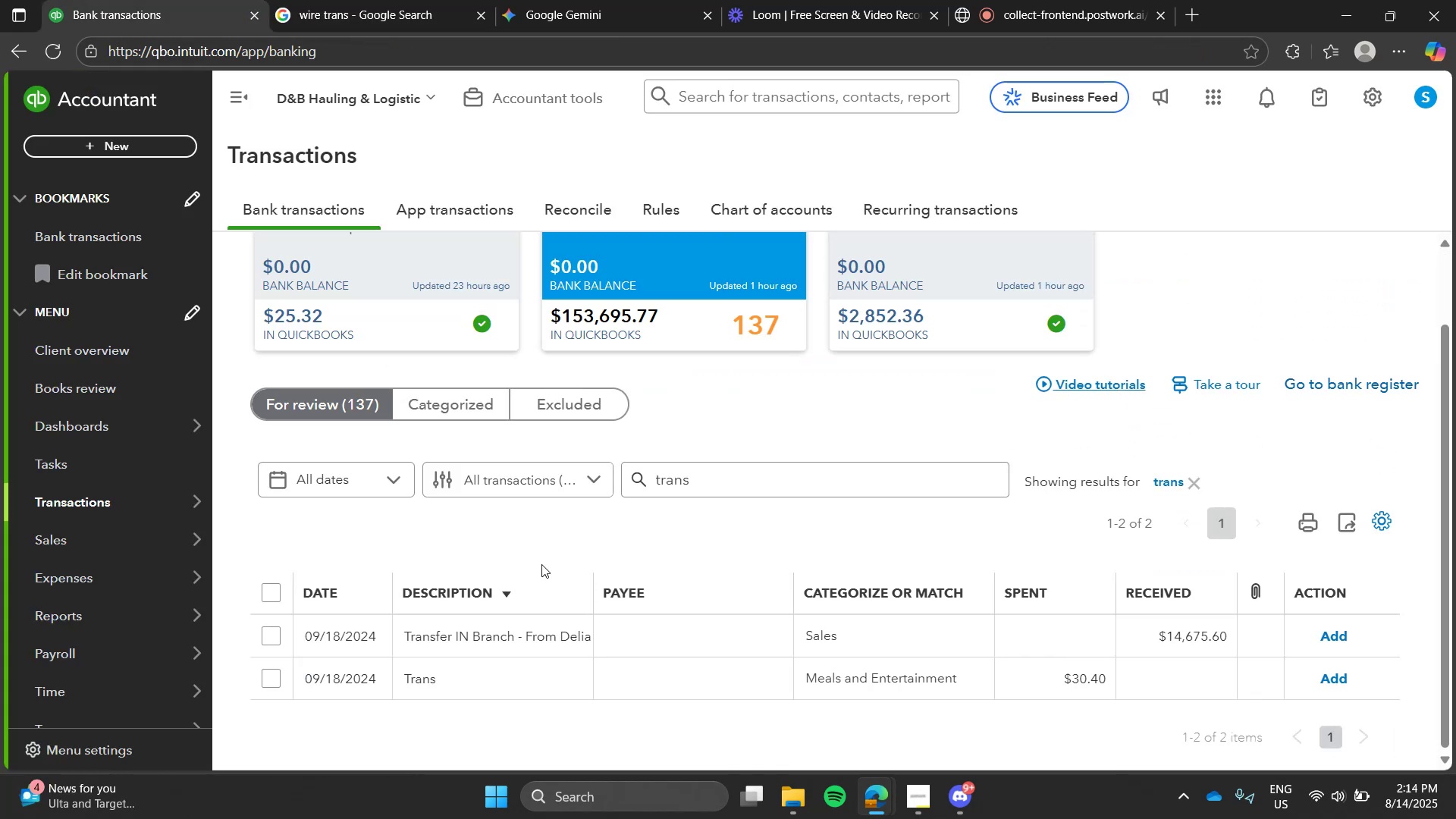 
double_click([541, 564])
 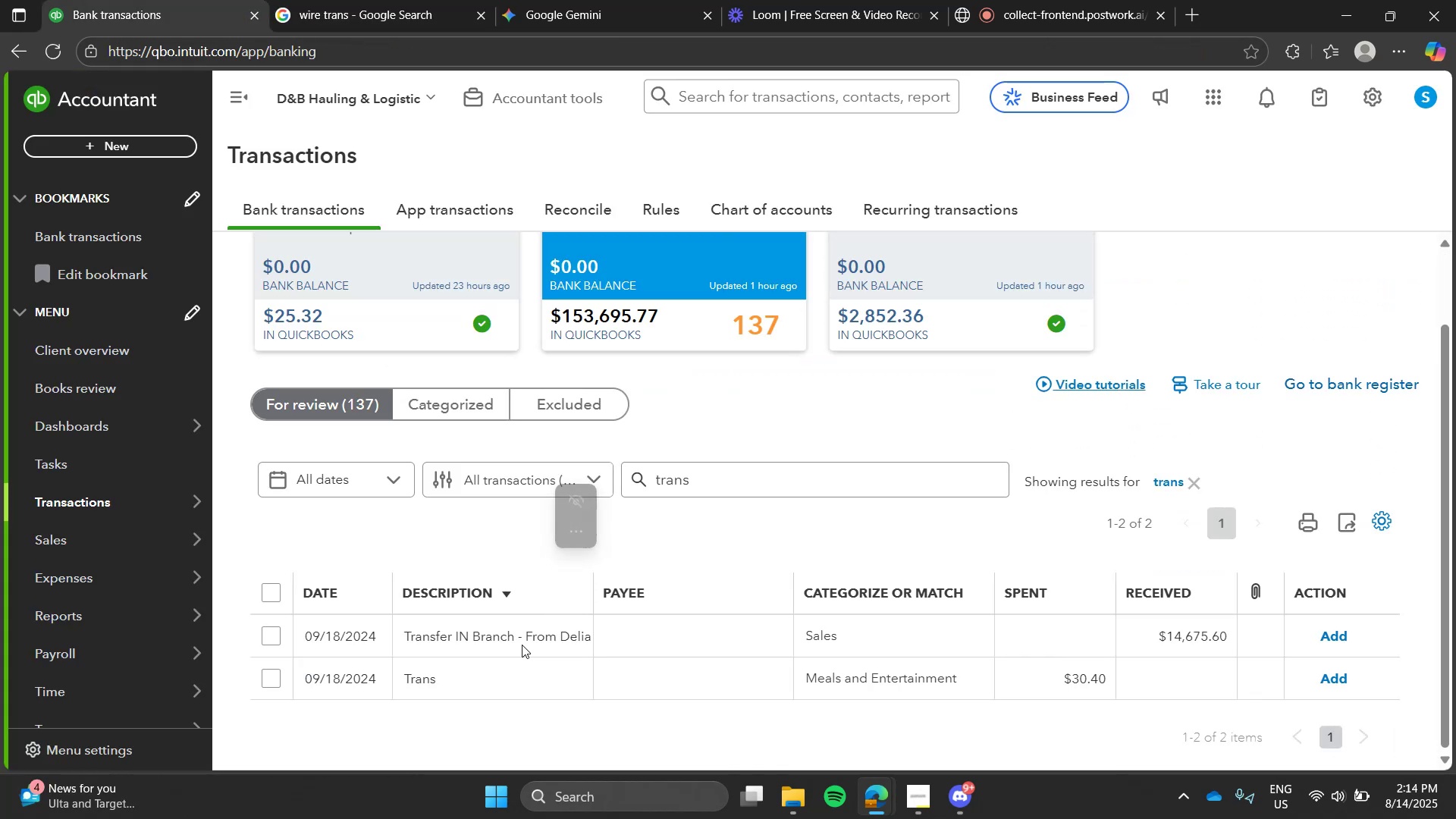 
left_click([522, 643])
 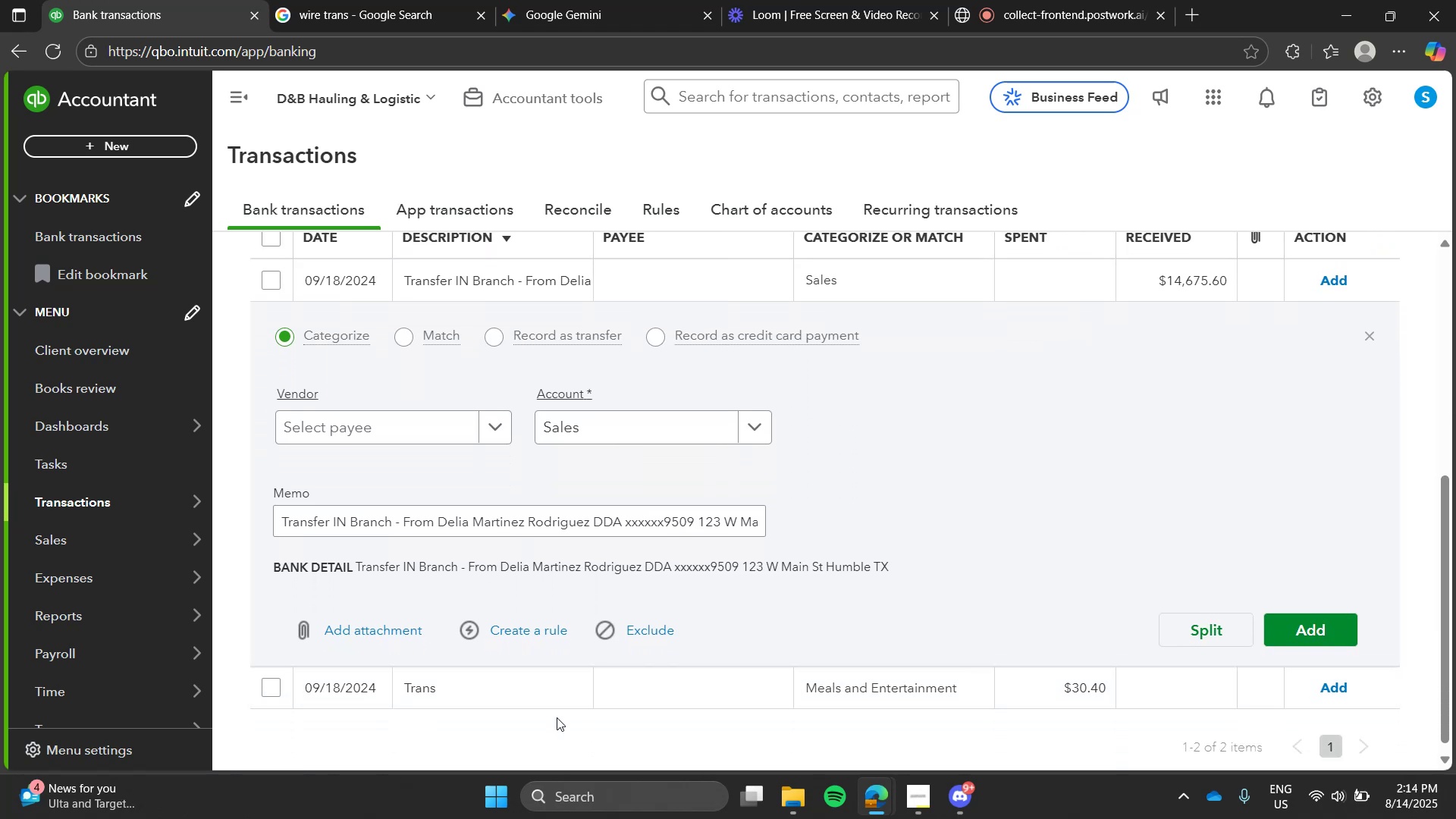 
left_click([551, 711])
 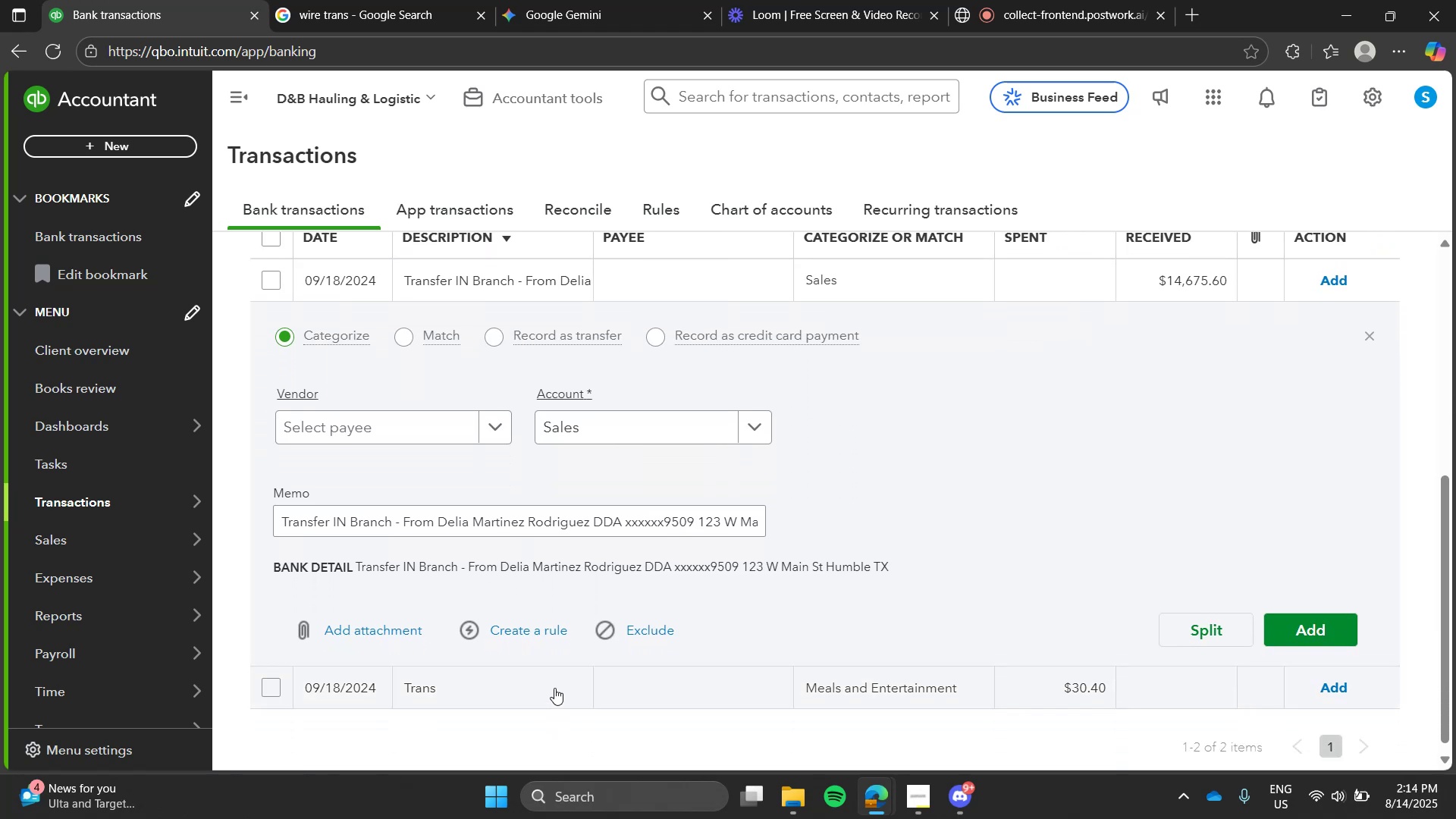 
left_click([554, 688])
 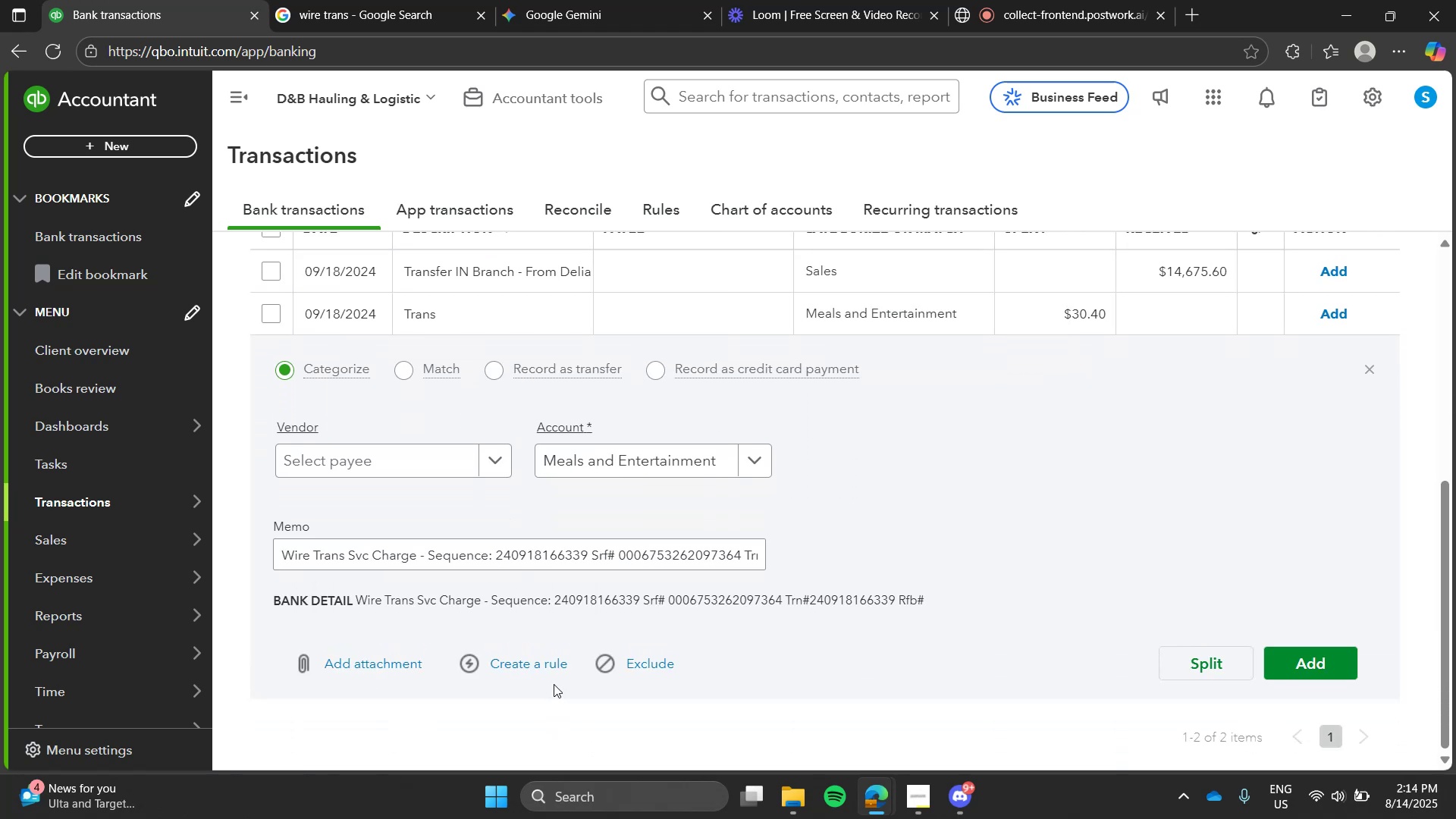 
left_click([369, 24])
 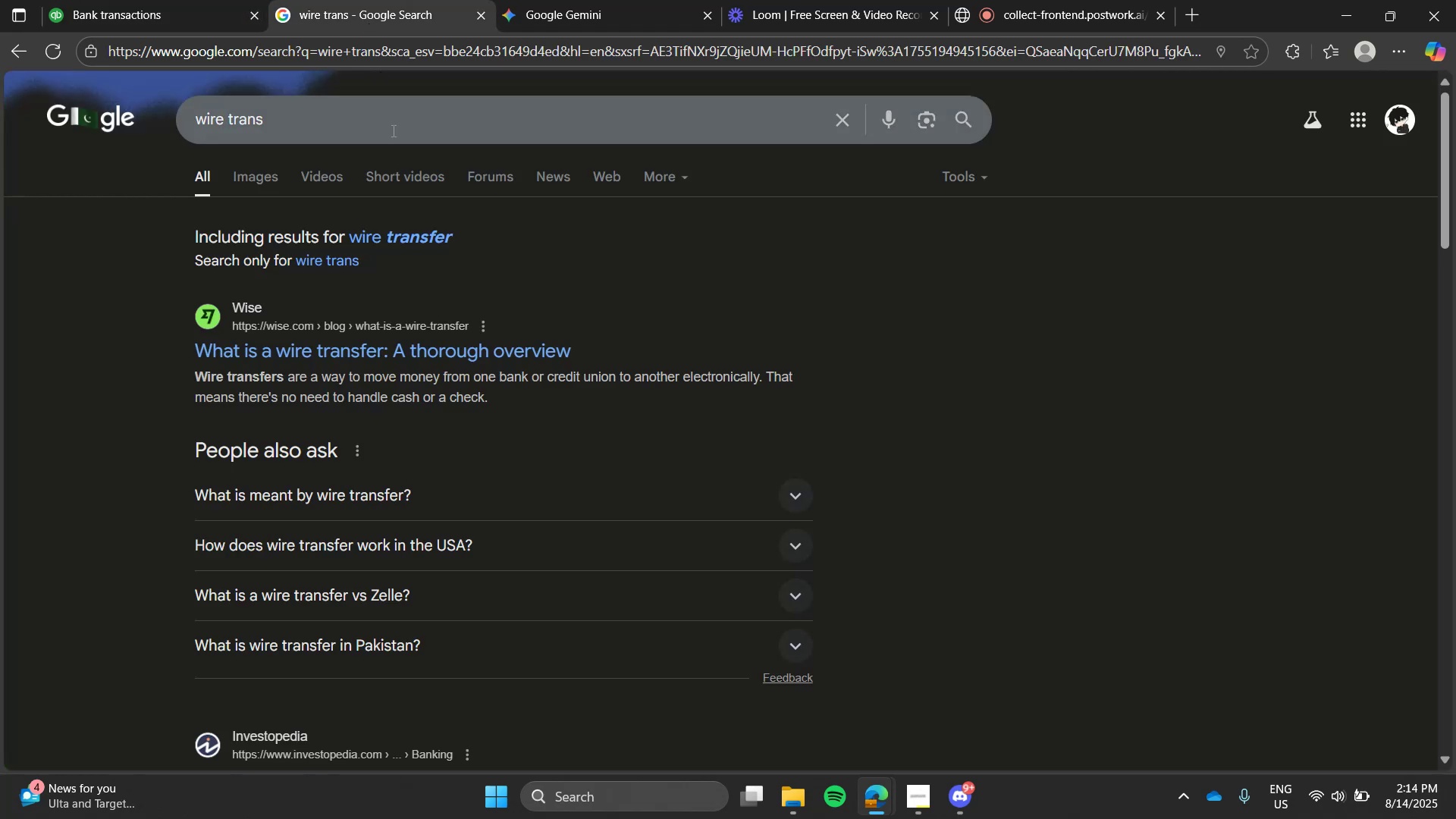 
left_click([392, 130])
 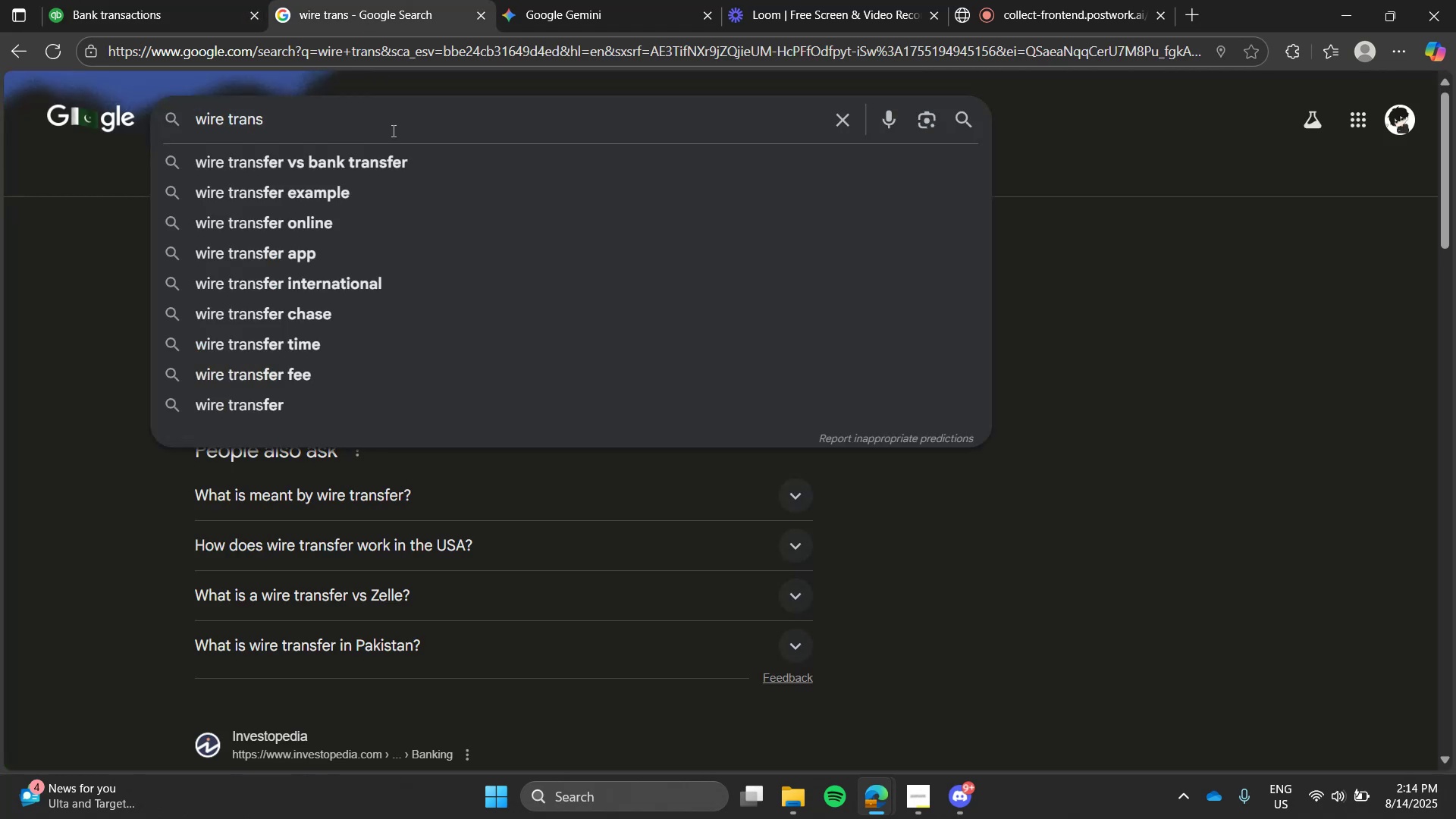 
type( svc)
 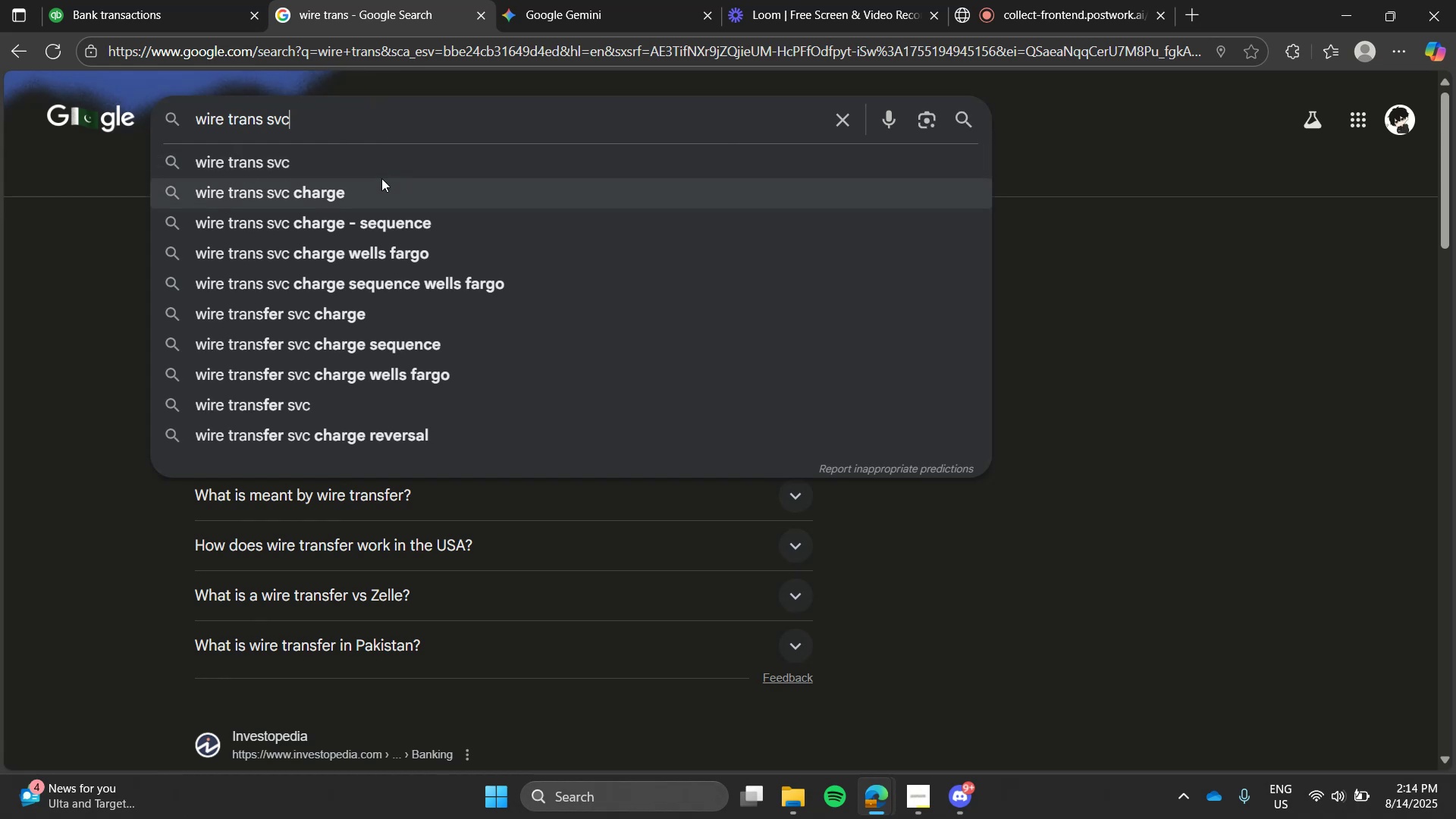 
left_click([379, 190])
 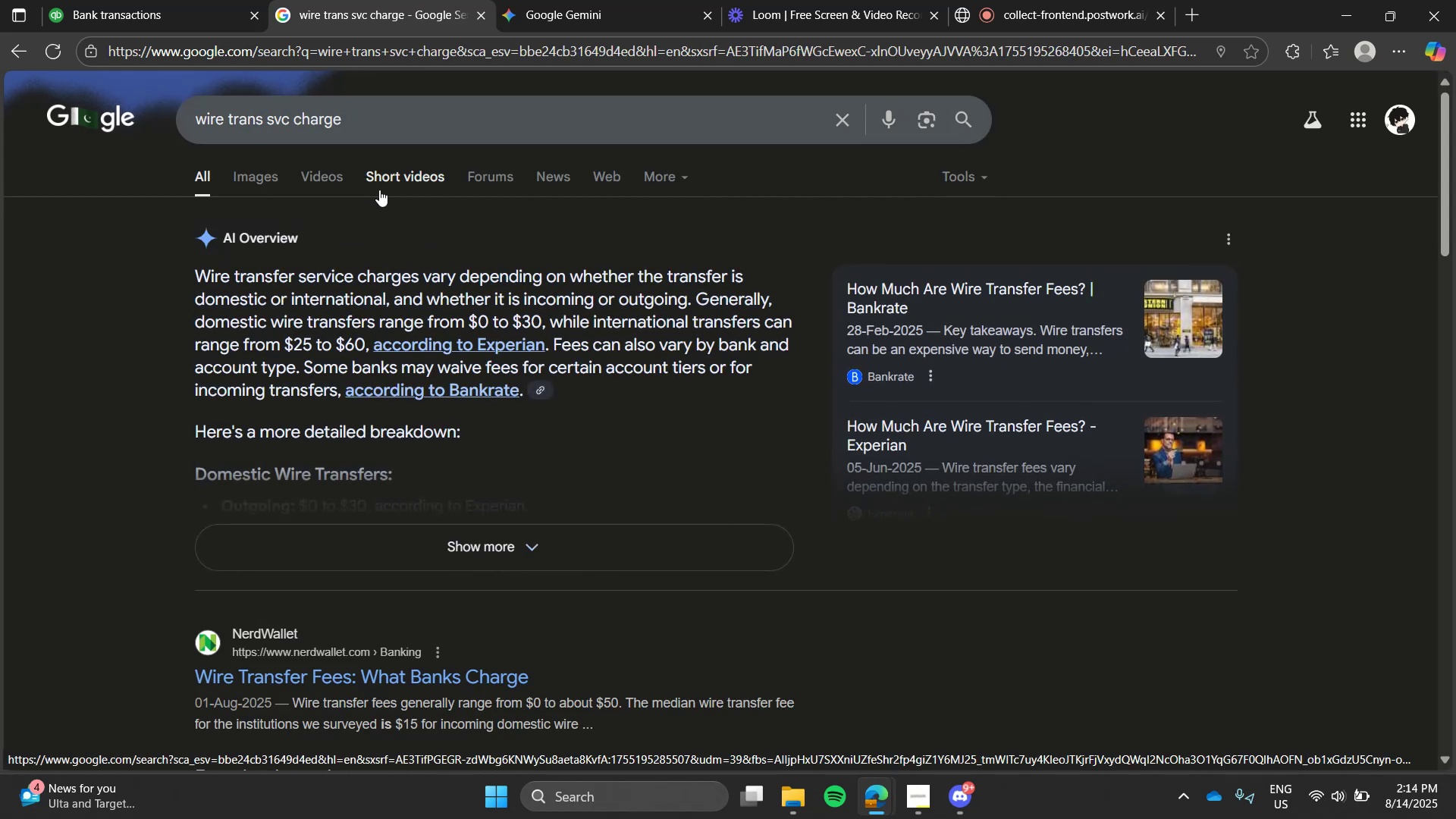 
wait(7.42)
 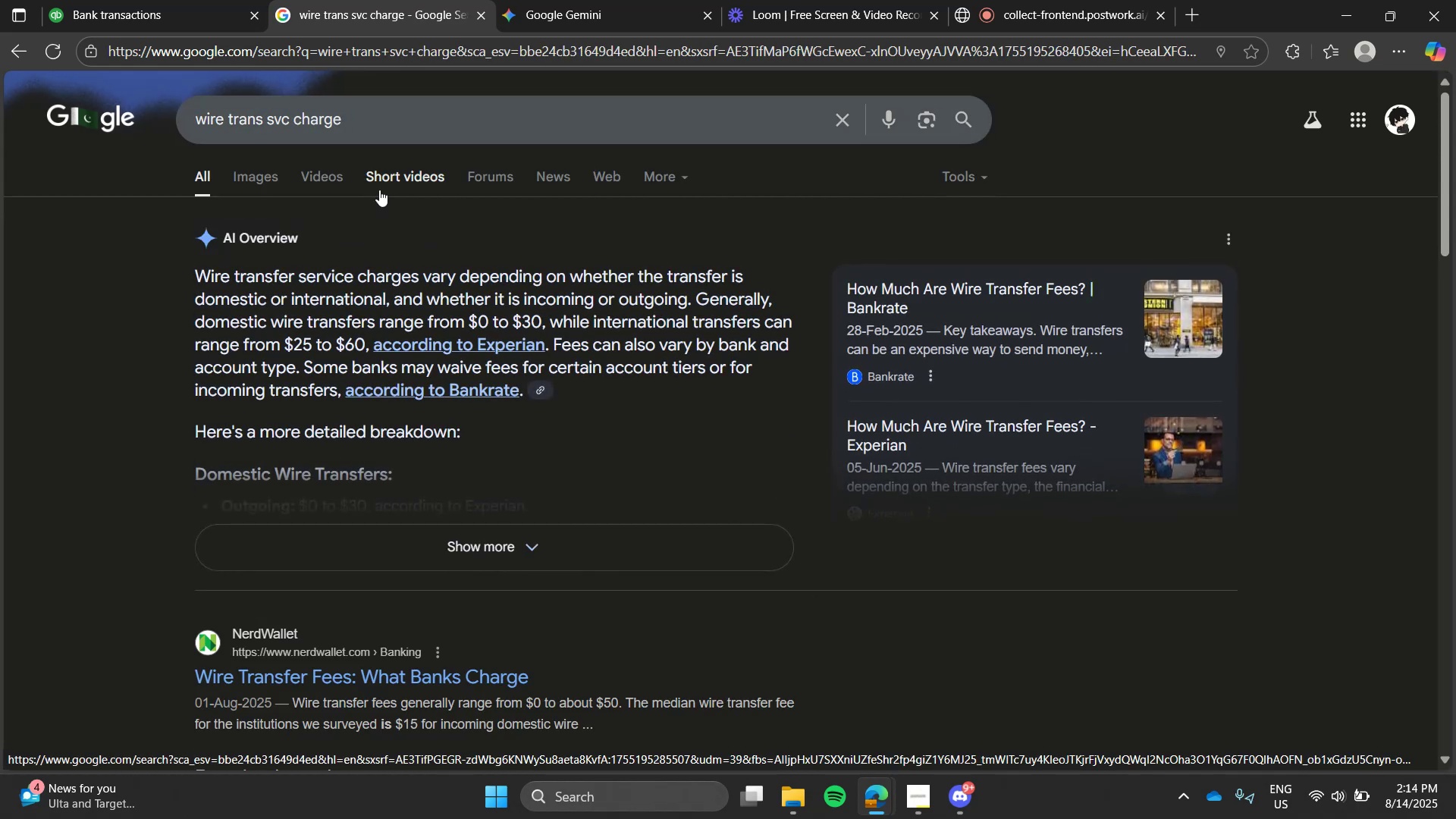 
left_click([216, 0])
 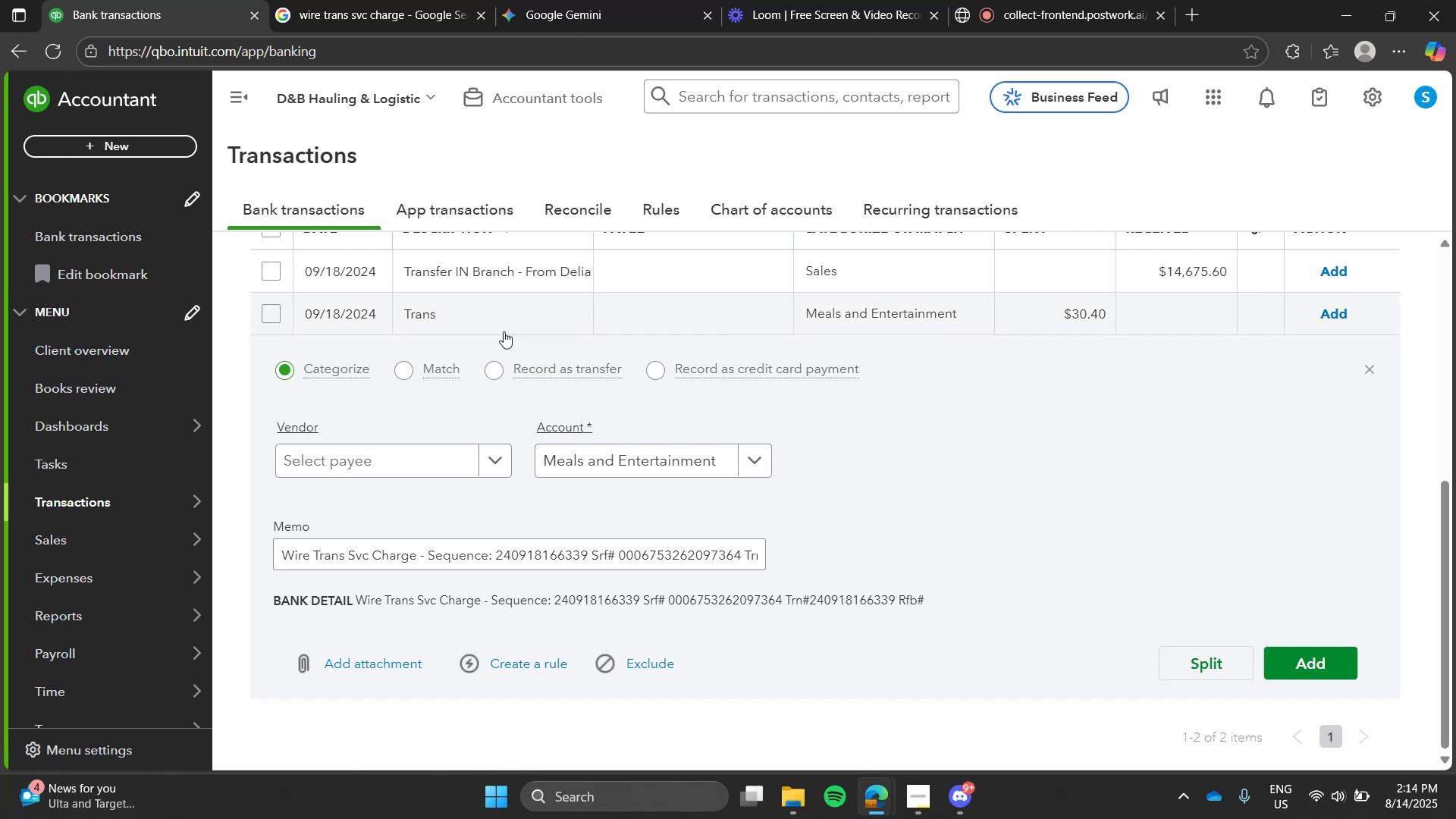 
left_click([502, 329])
 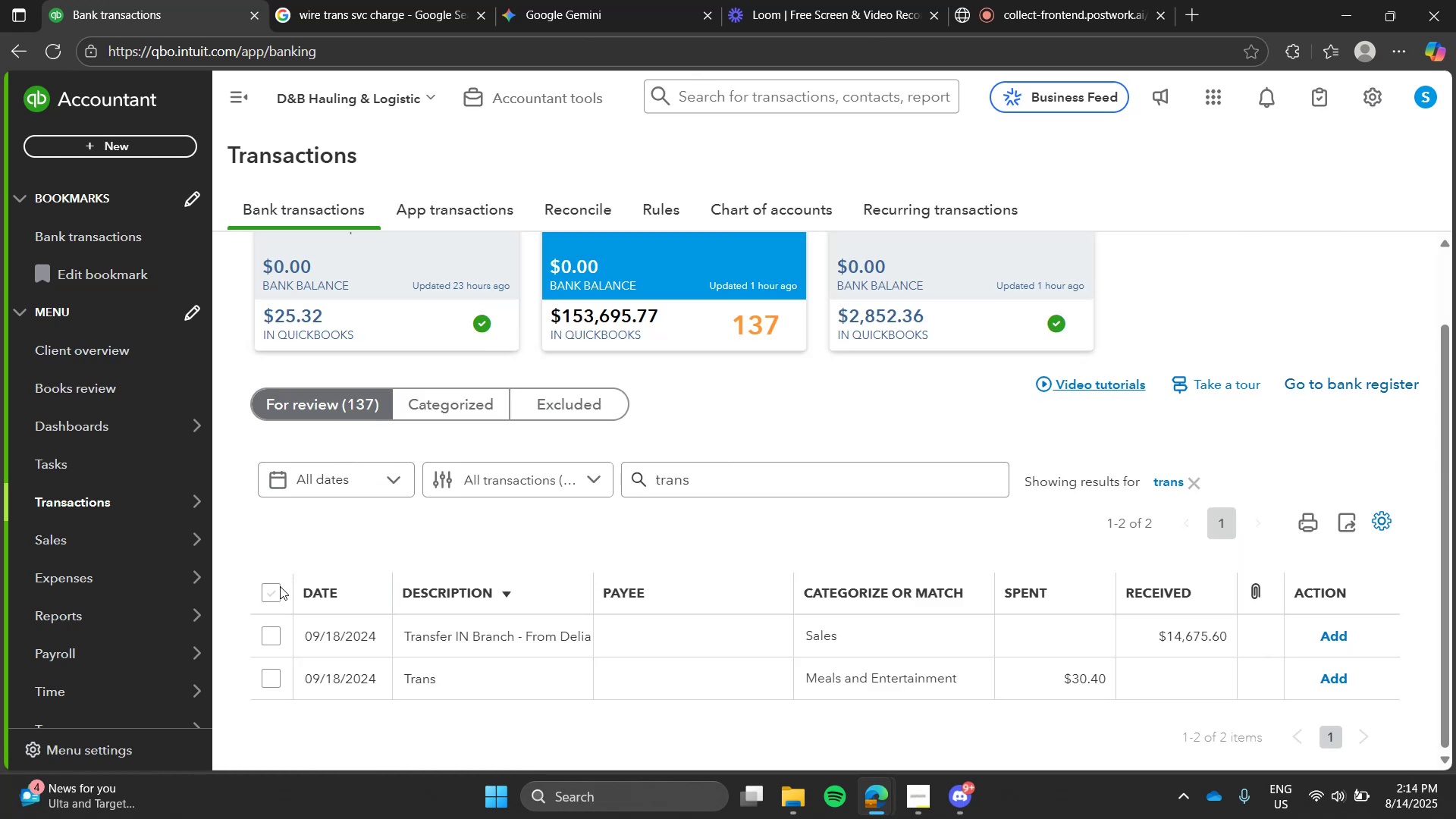 
left_click([280, 586])
 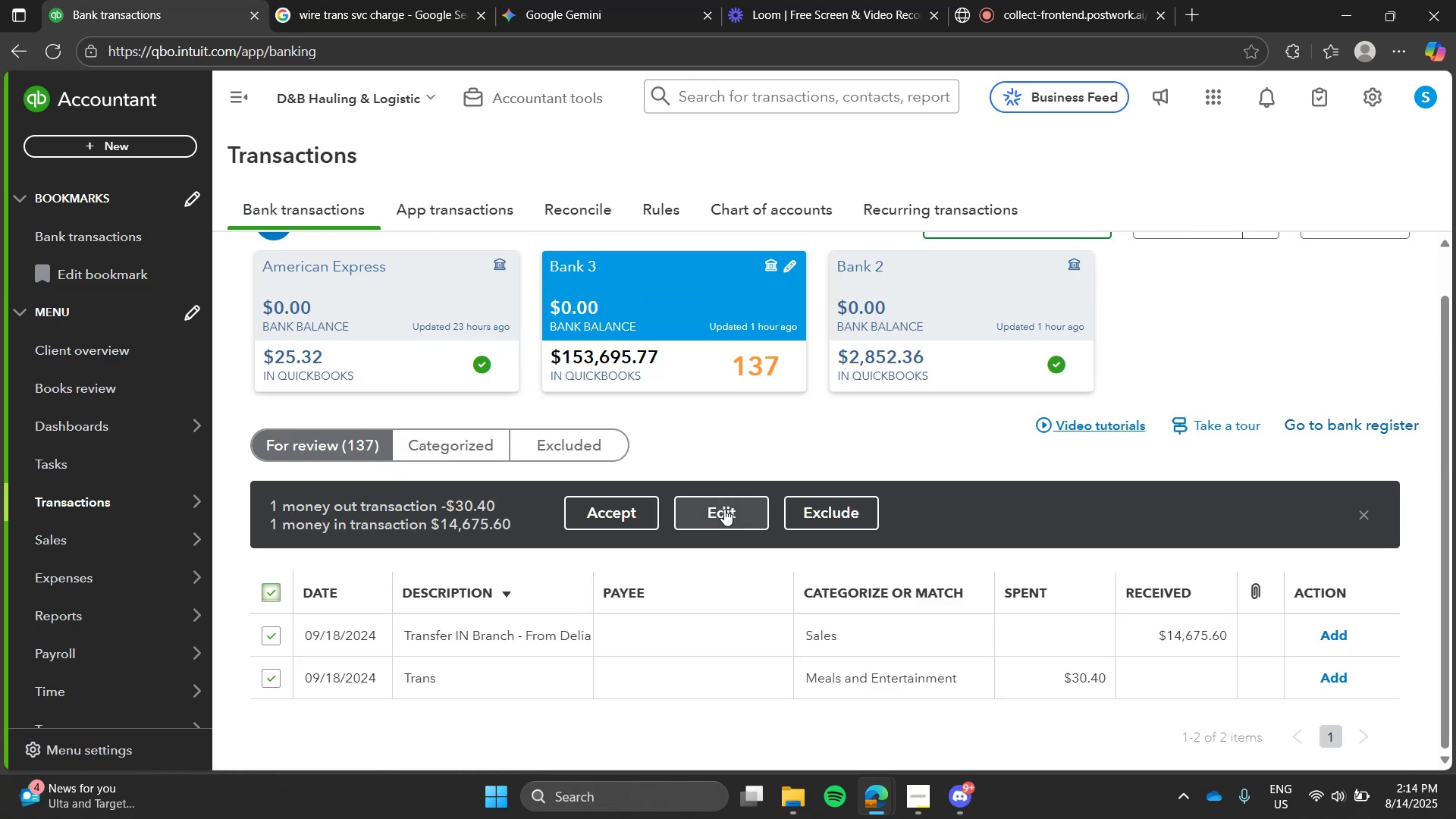 
left_click([724, 509])
 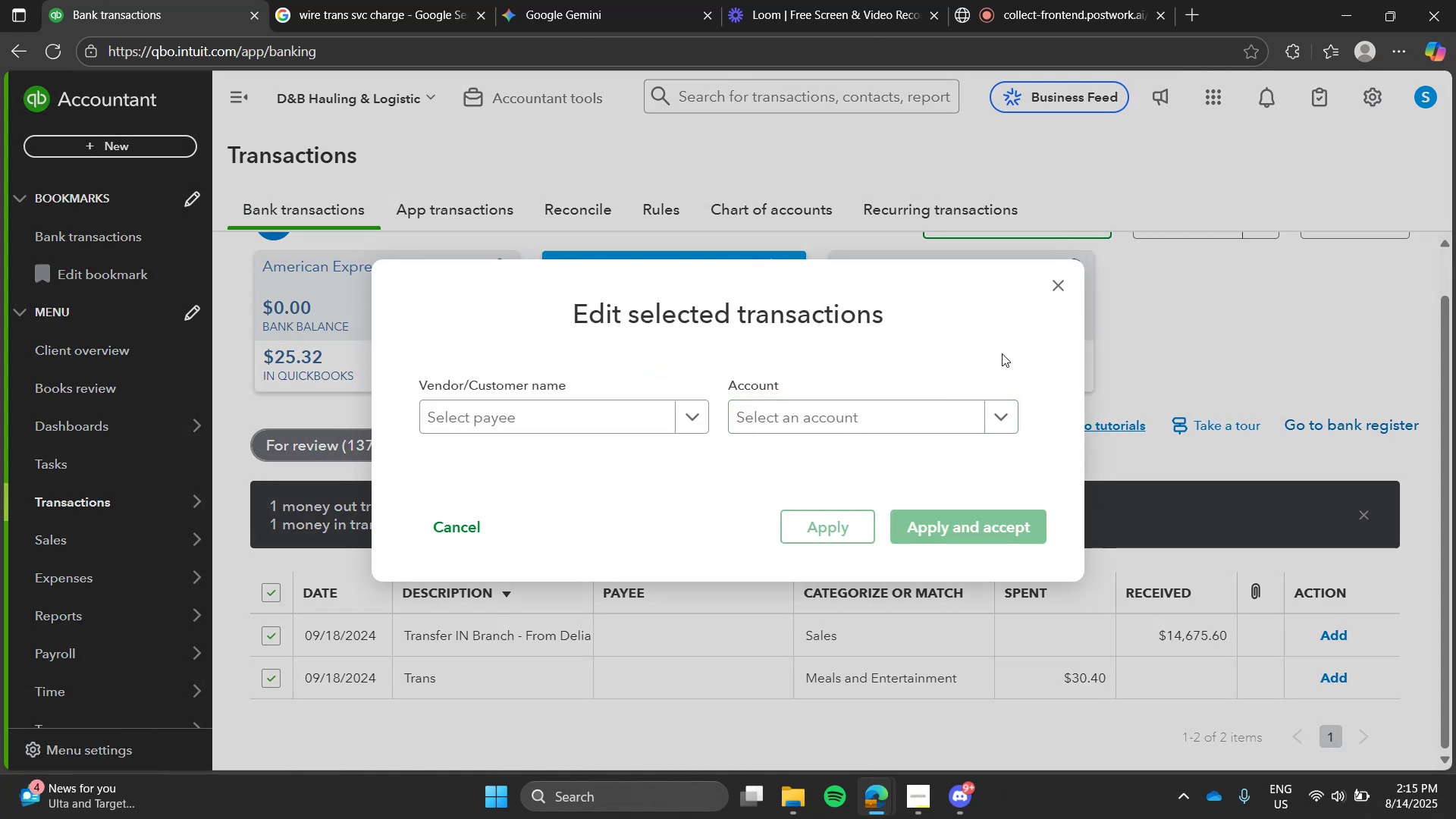 
left_click([1052, 292])
 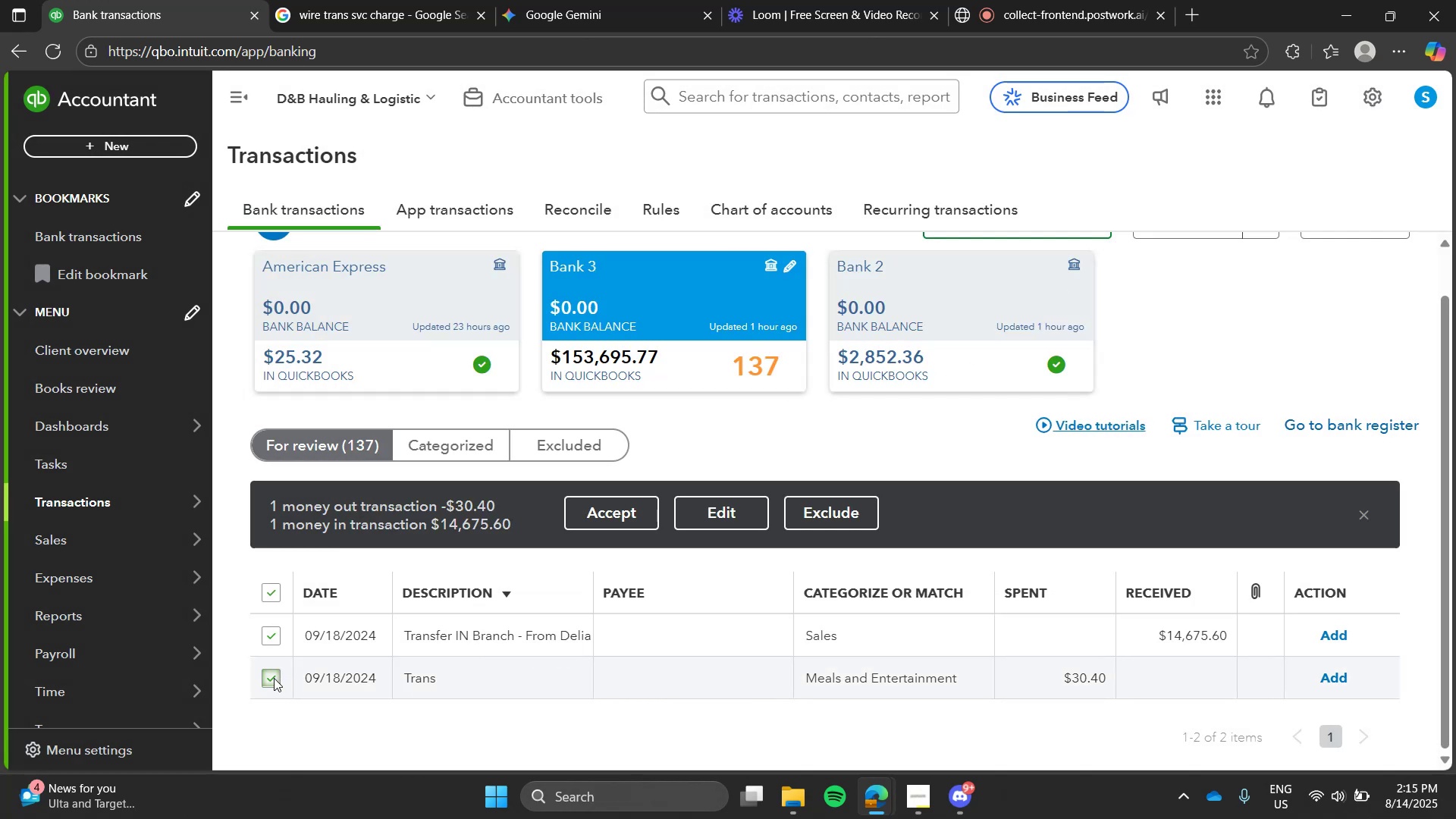 
left_click([271, 678])
 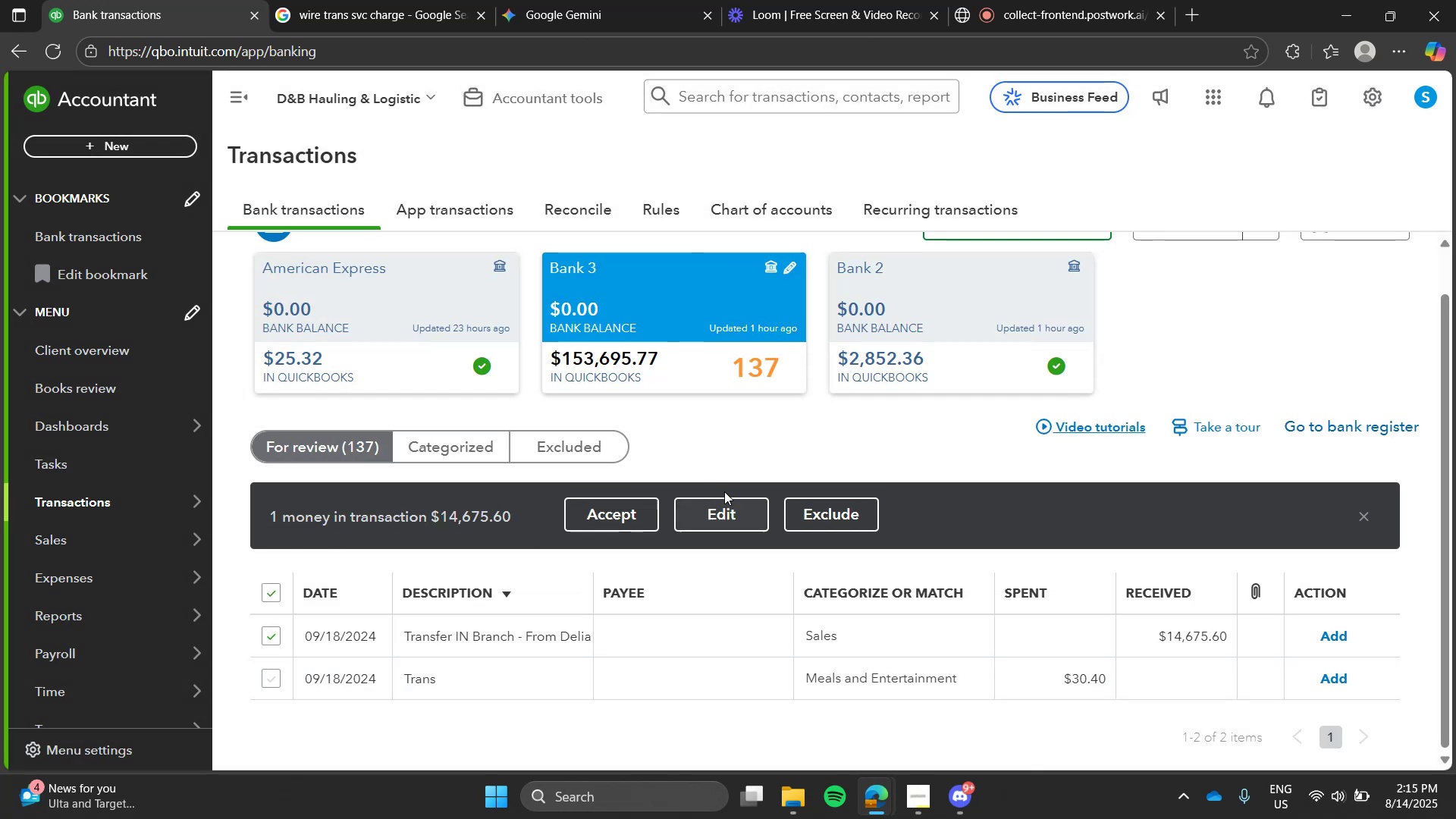 
left_click_drag(start_coordinate=[727, 492], to_coordinate=[727, 497])
 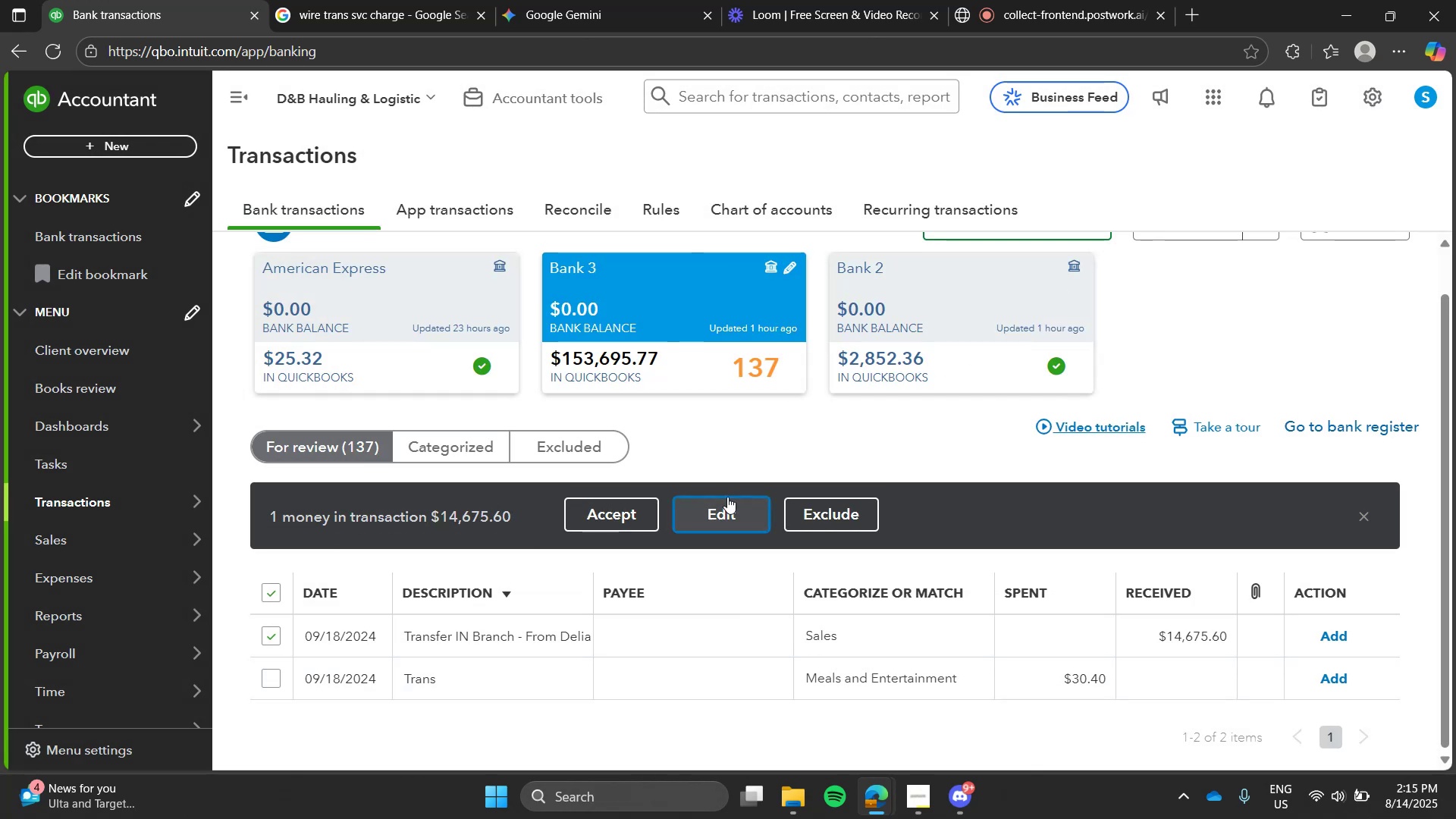 
double_click([727, 497])
 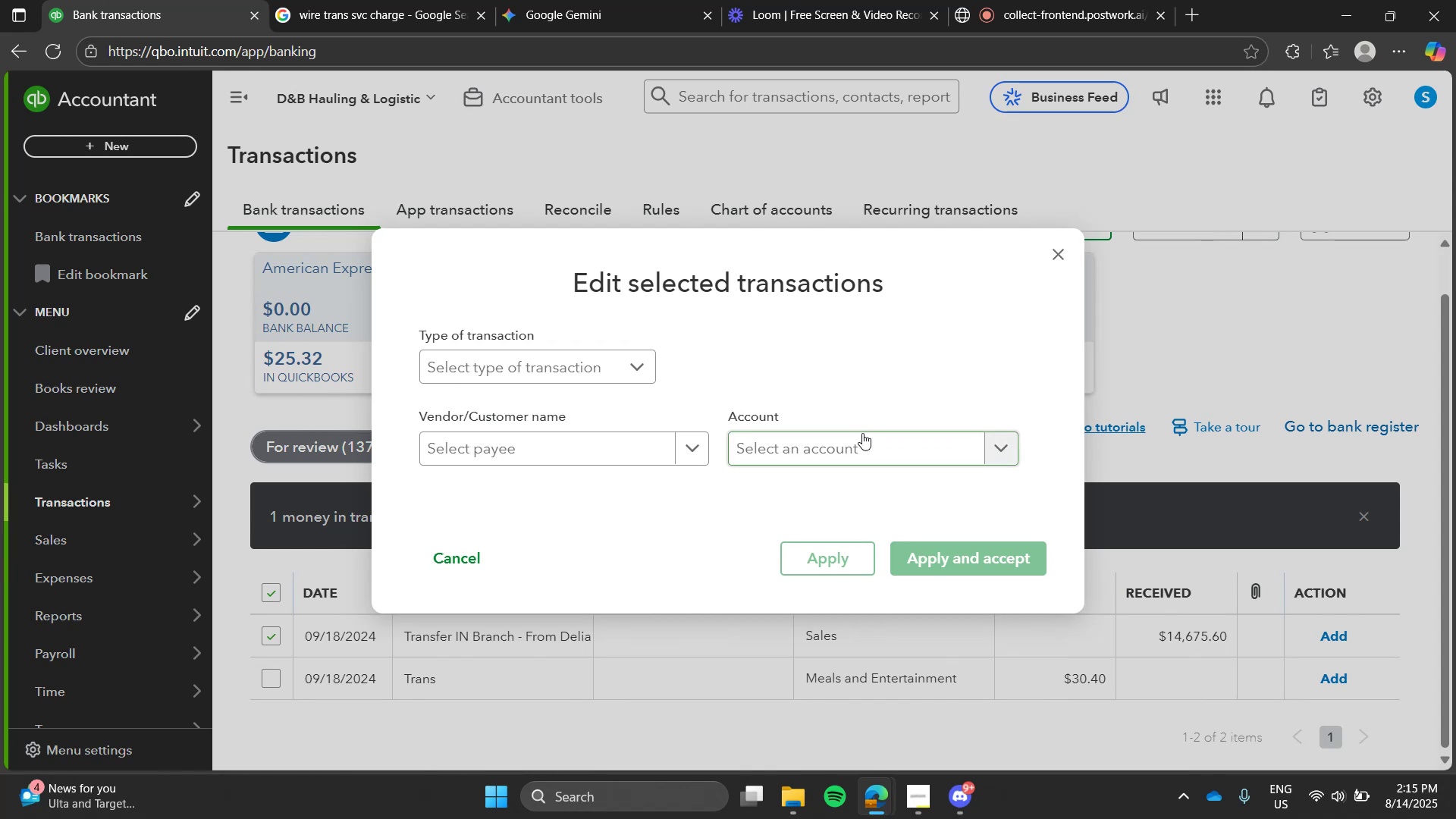 
left_click([862, 433])
 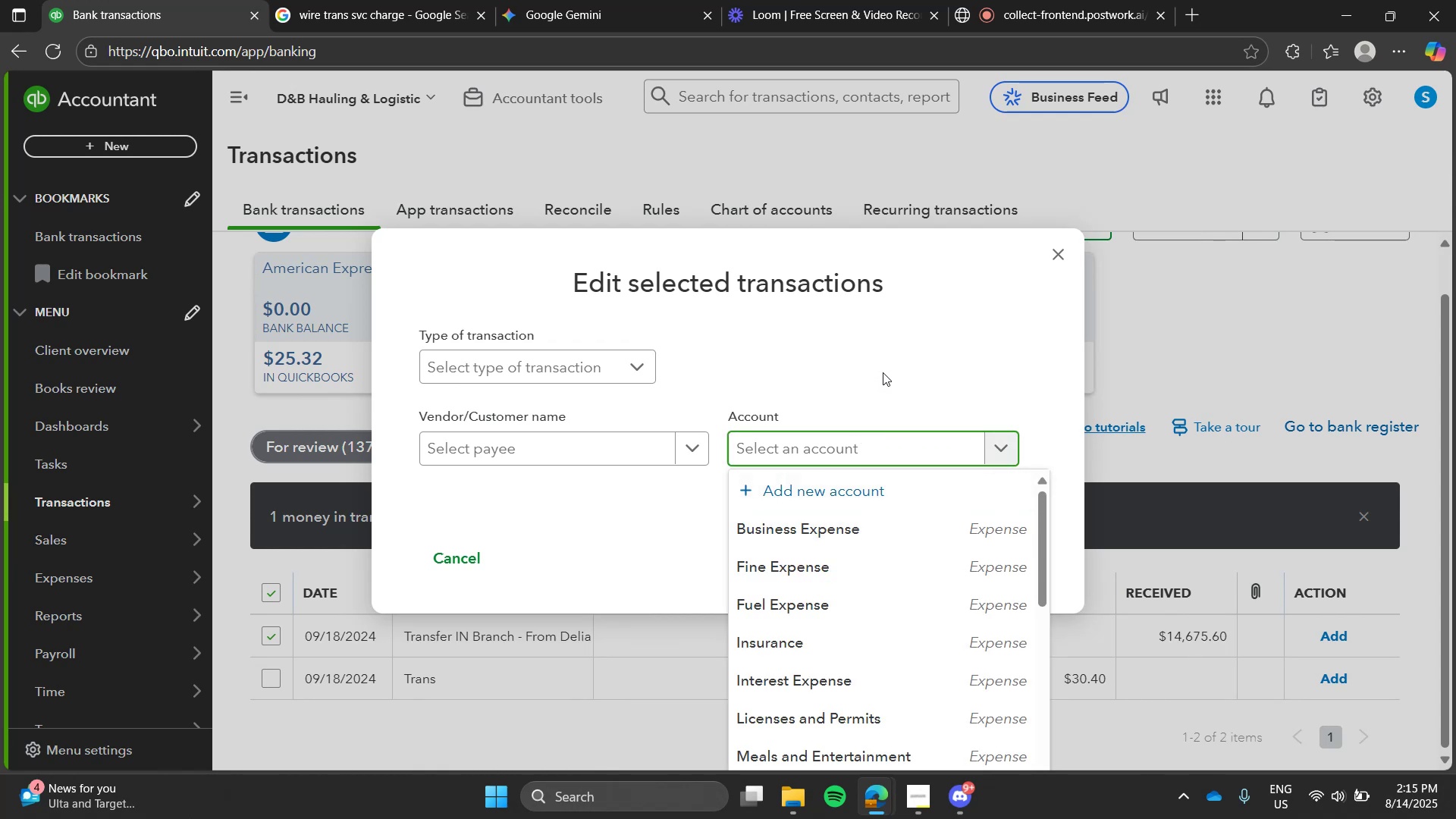 
type(sale)
 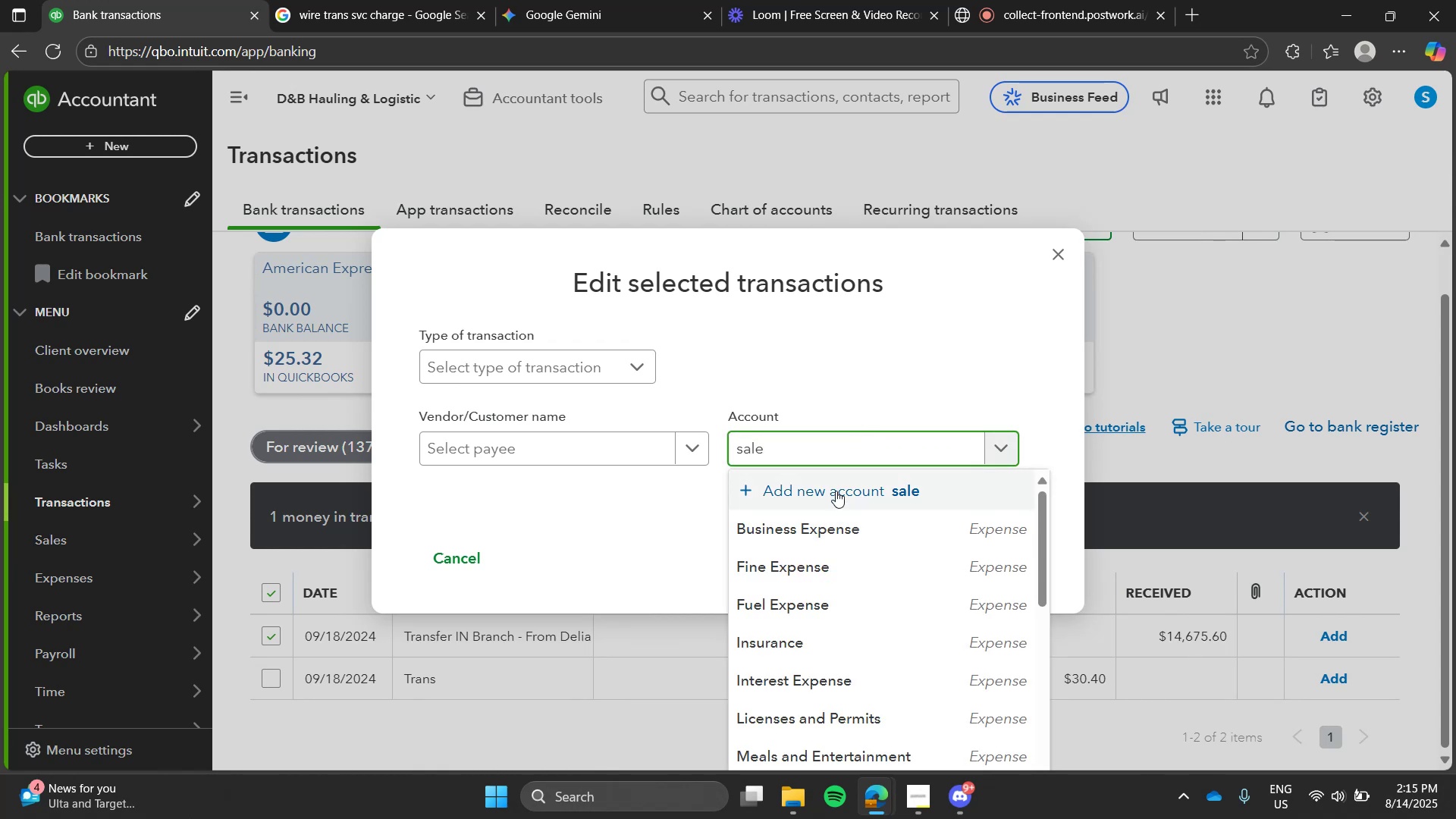 
key(Enter)
 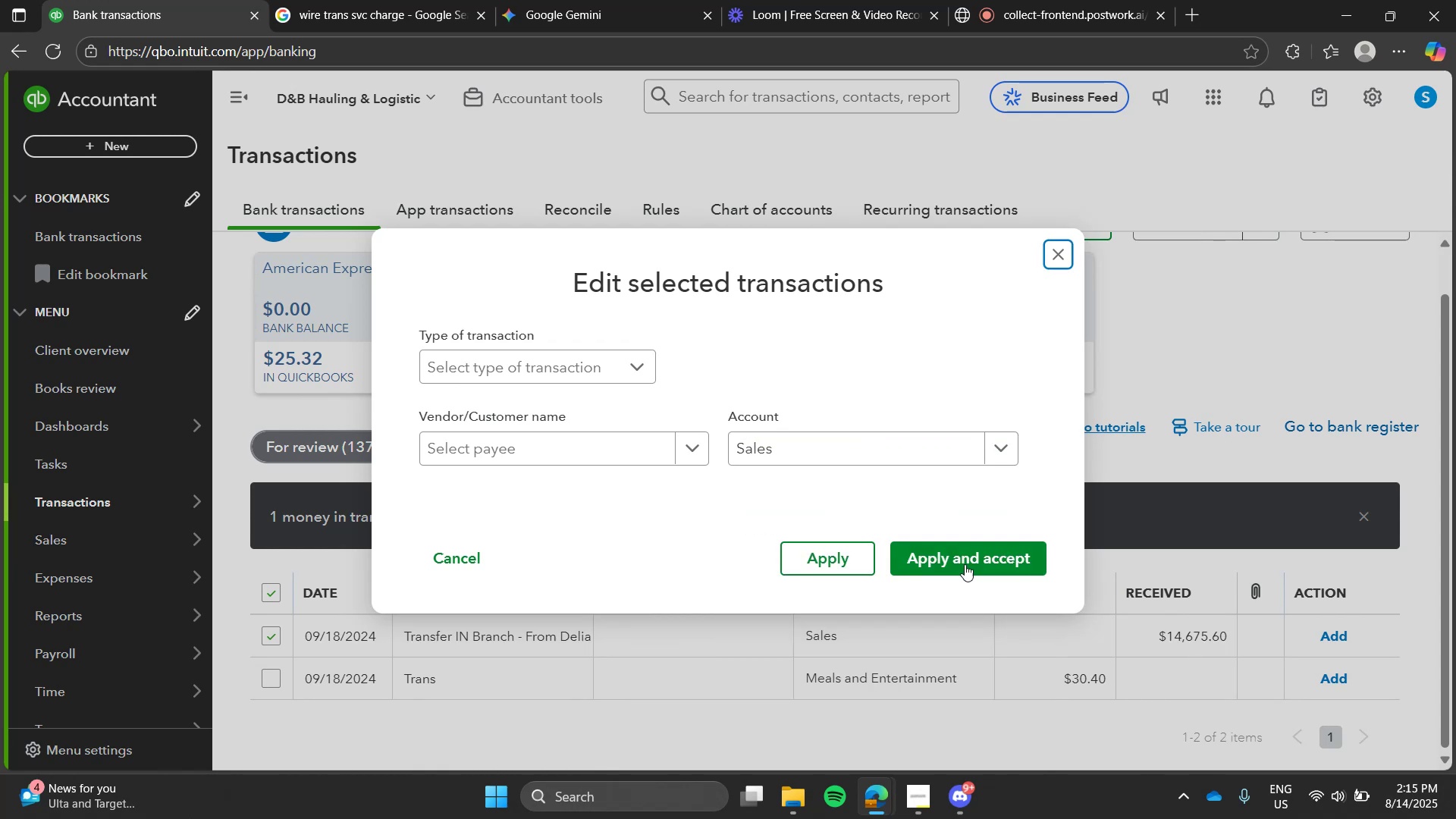 
left_click([967, 566])
 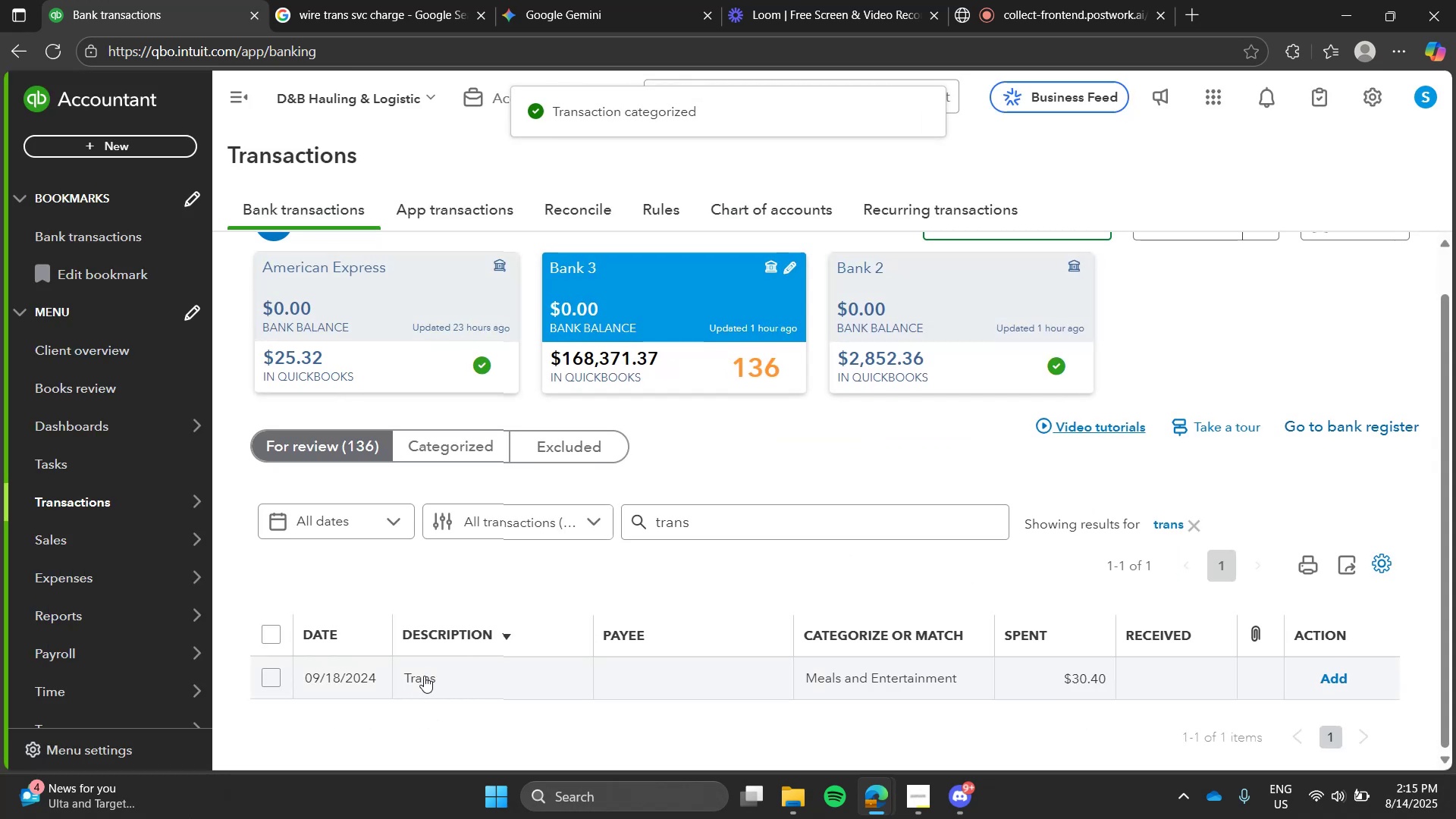 
left_click([424, 675])
 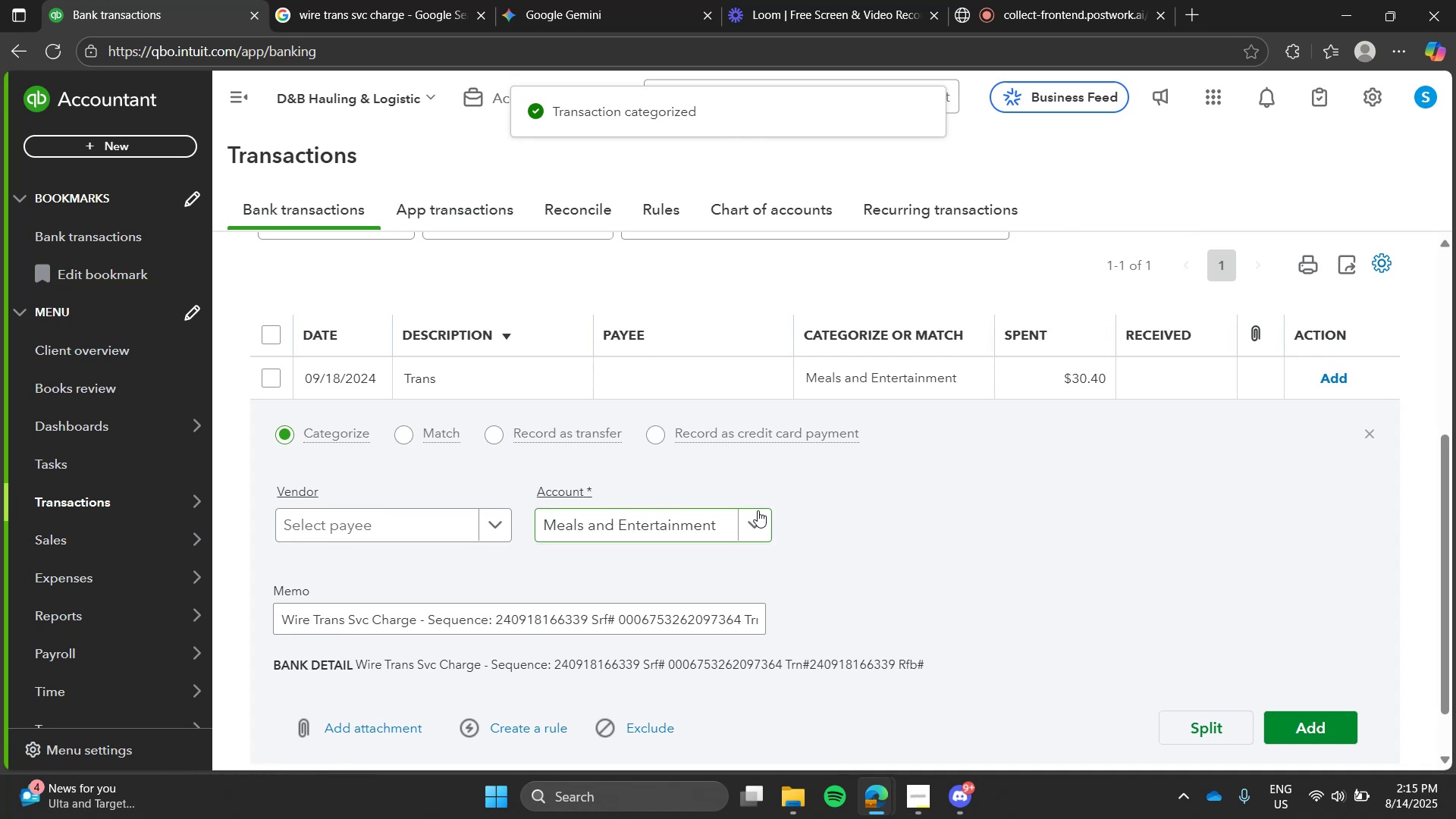 
left_click([758, 510])
 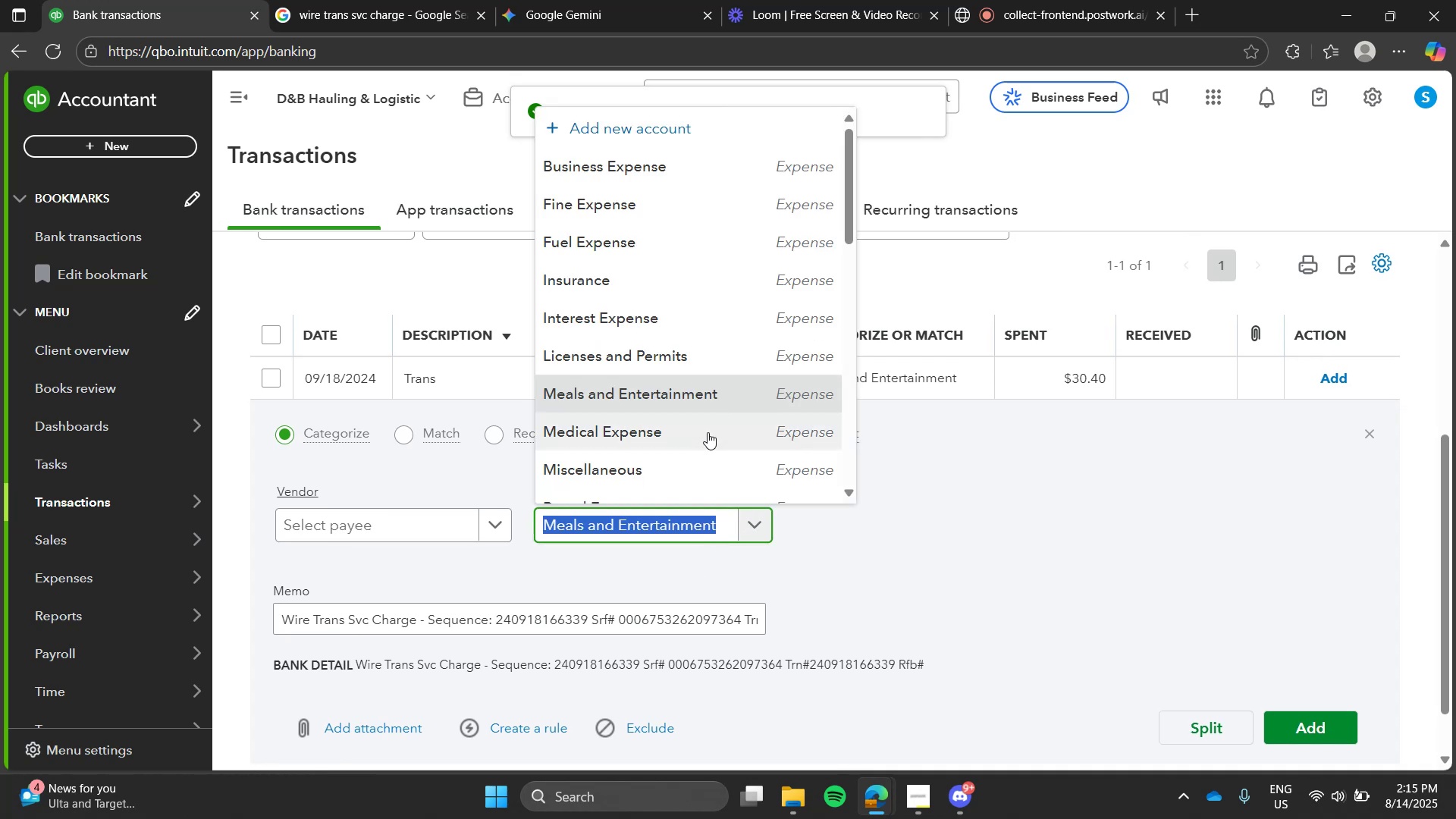 
type(cost)
 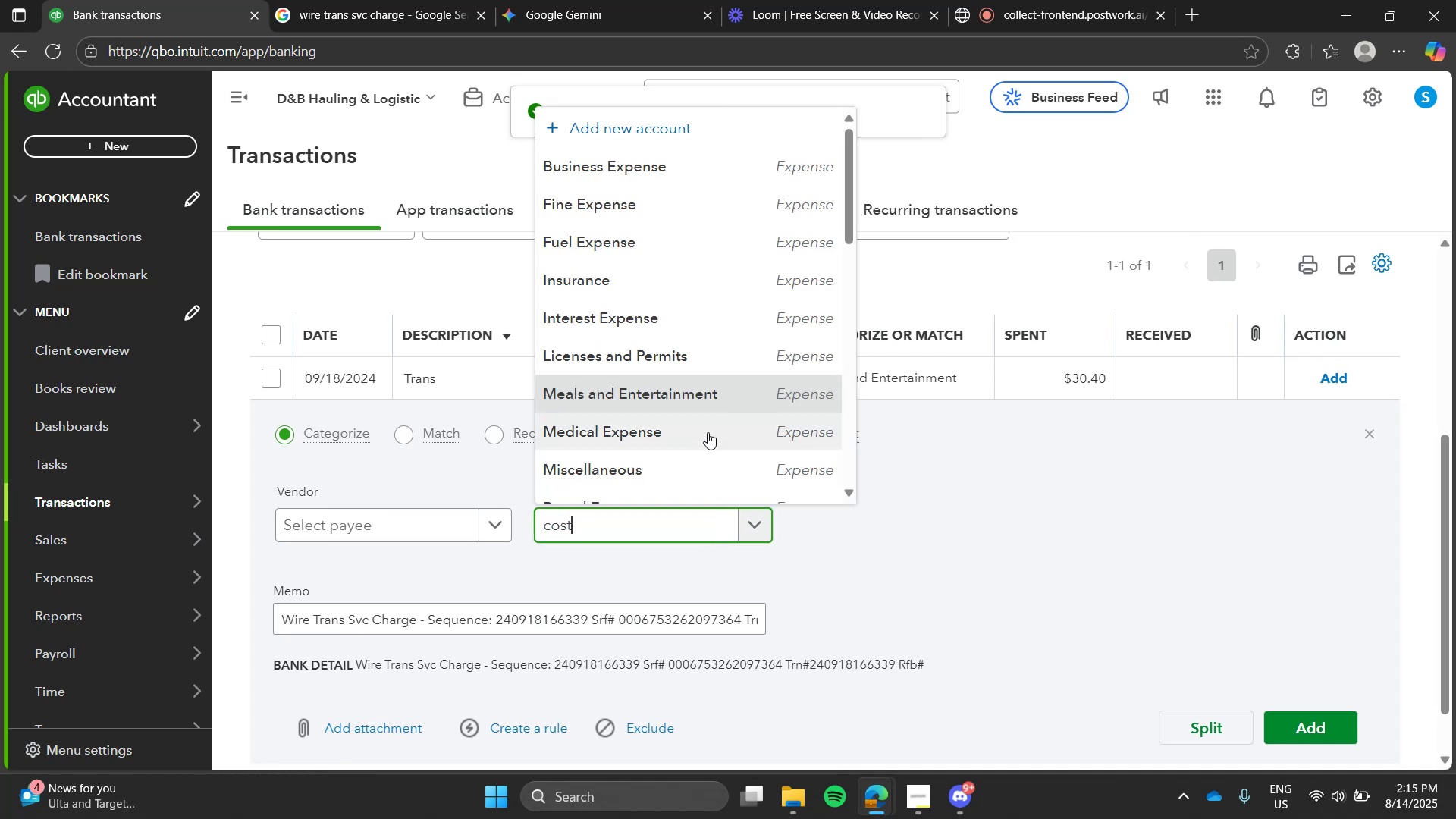 
key(Enter)
 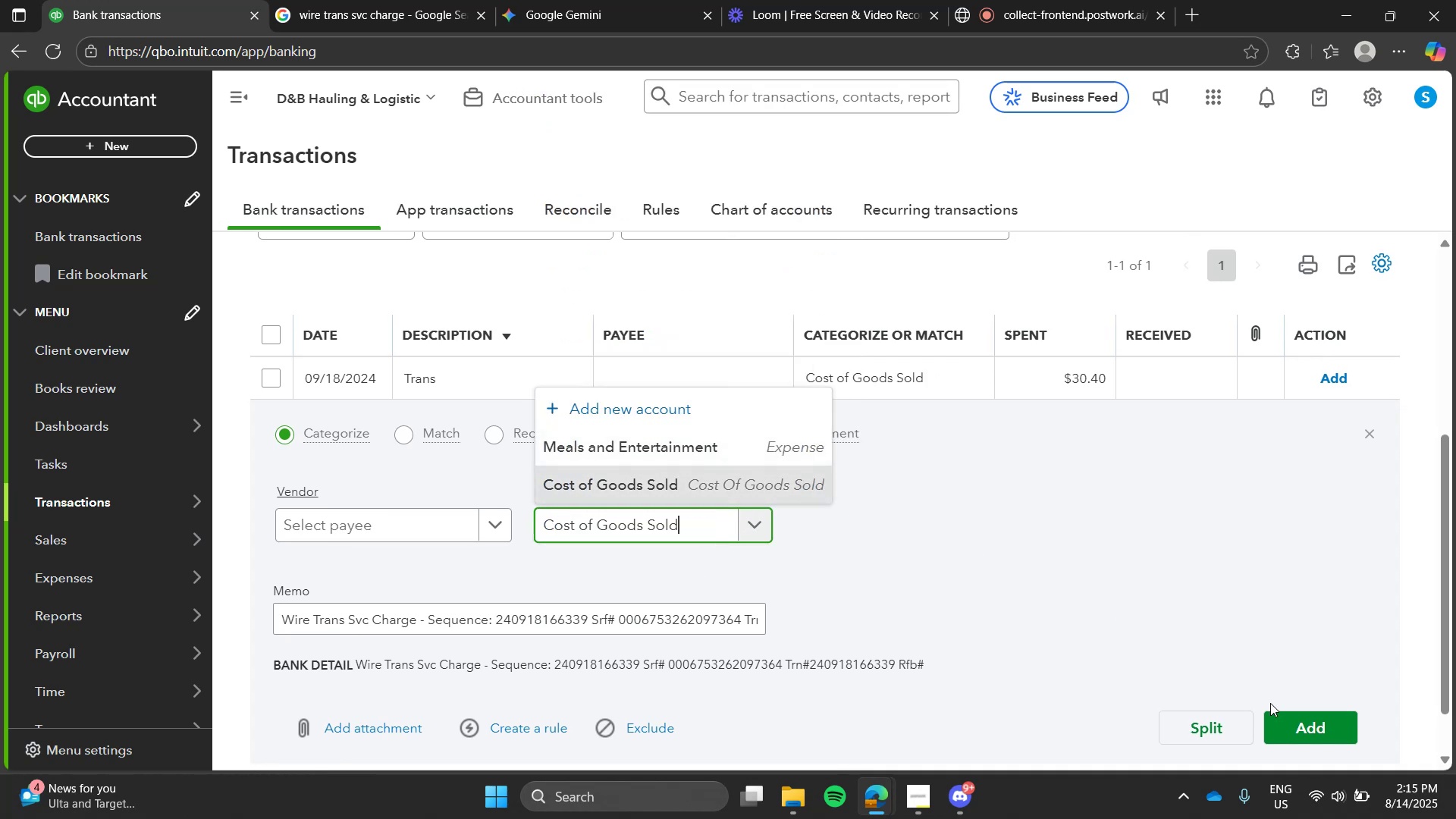 
left_click([1291, 720])
 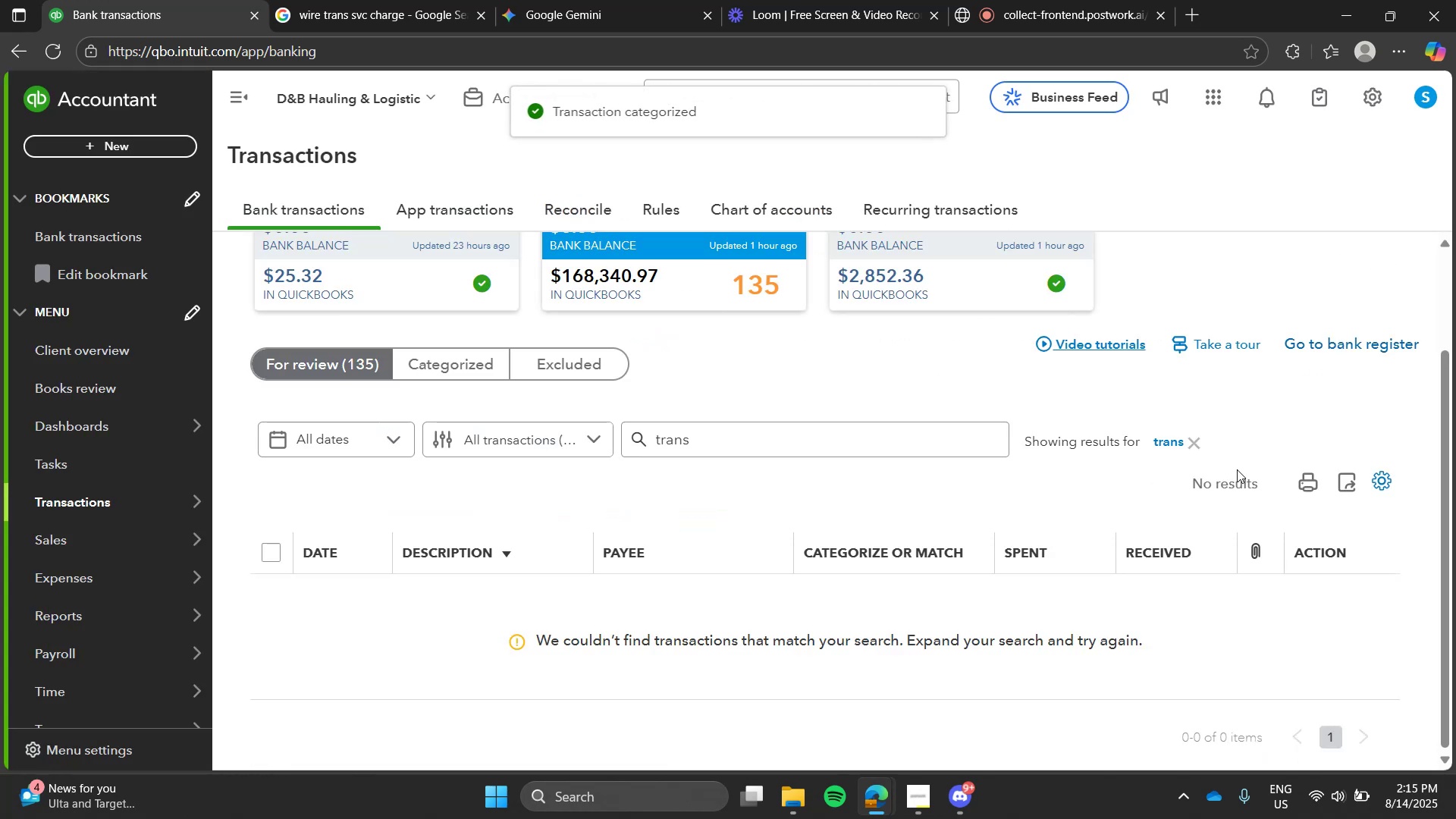 
left_click([1190, 445])
 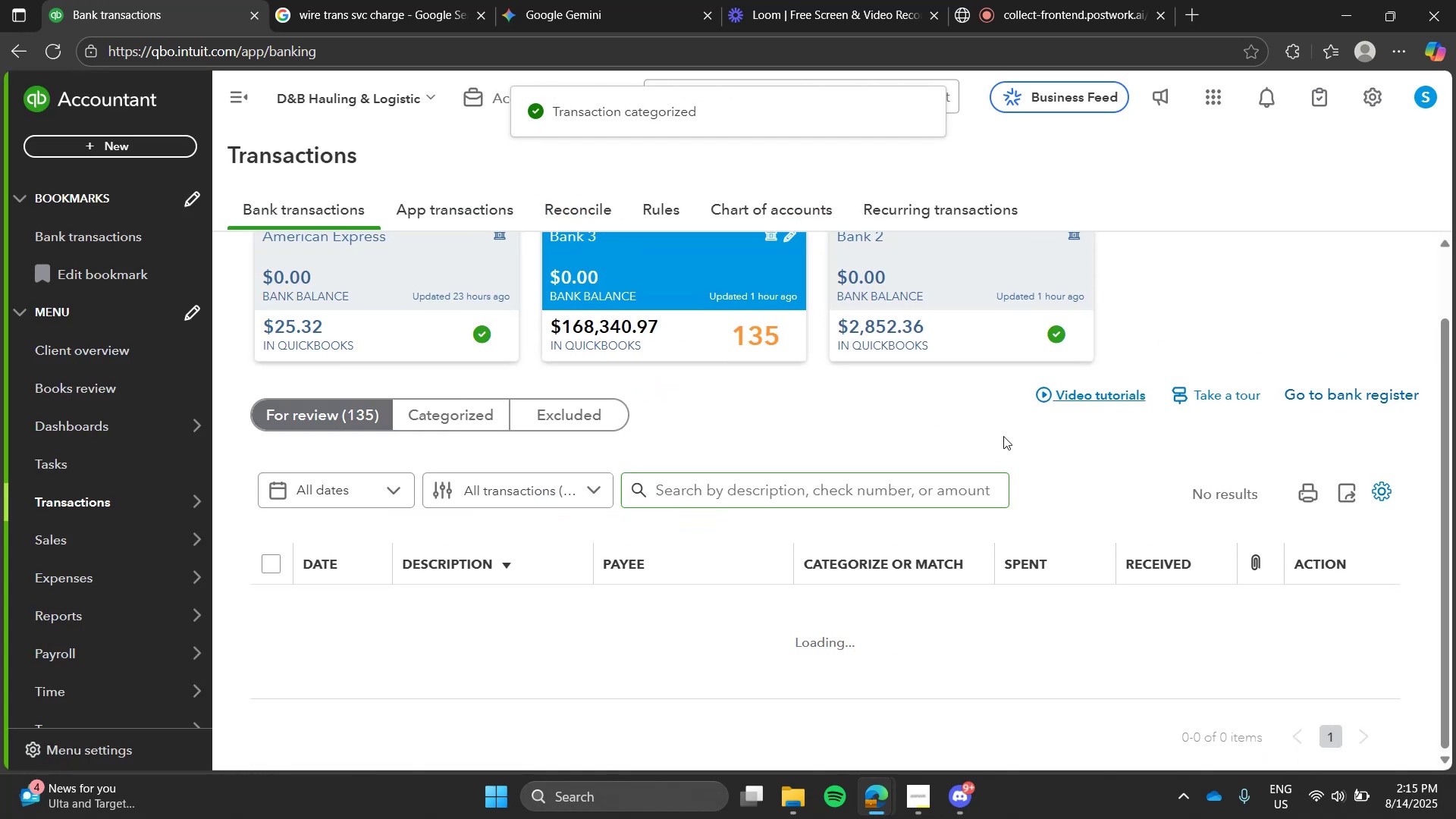 
left_click([1003, 436])
 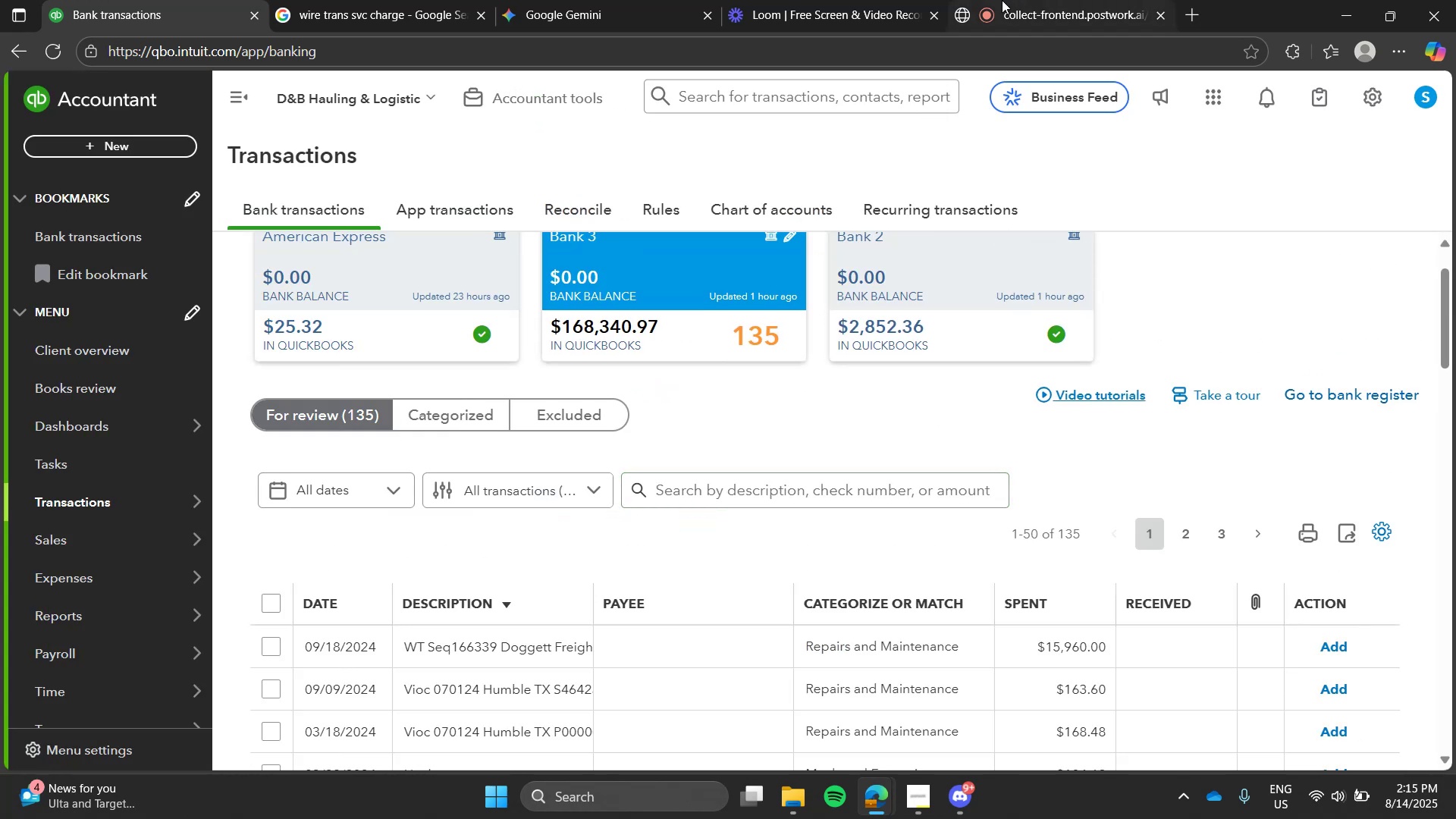 
left_click([1002, 0])
 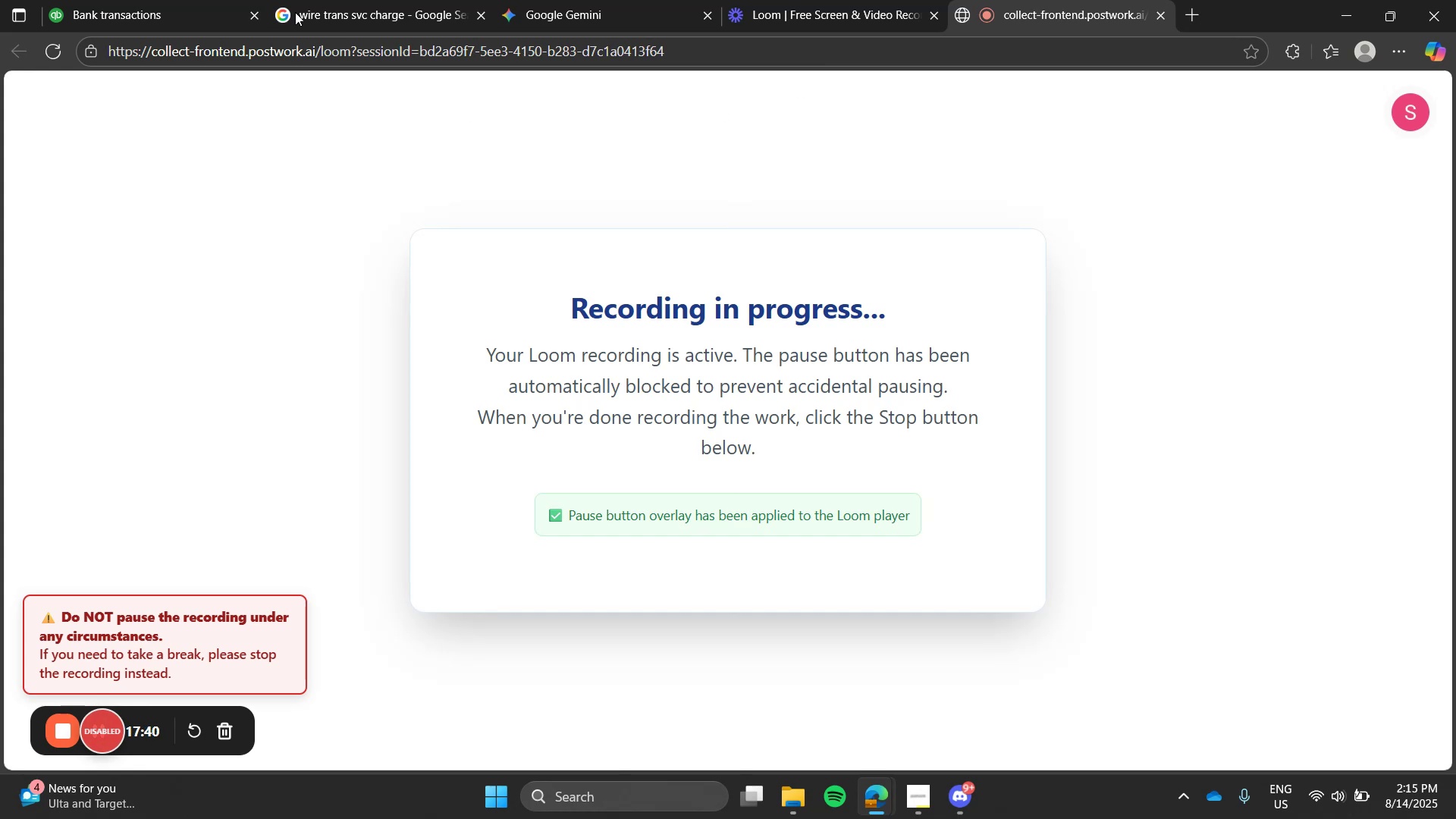 
left_click([261, 0])
 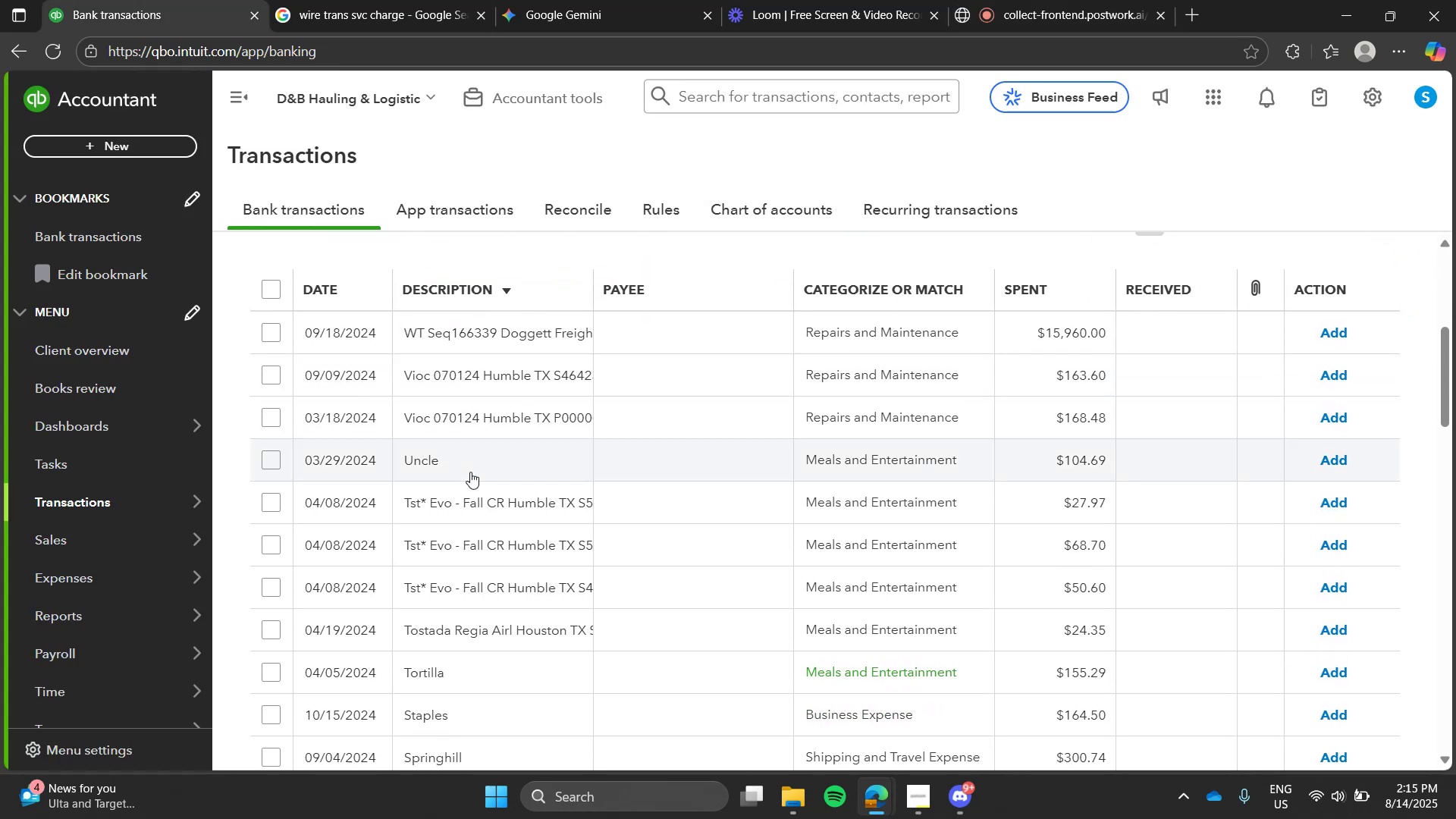 
left_click([476, 466])
 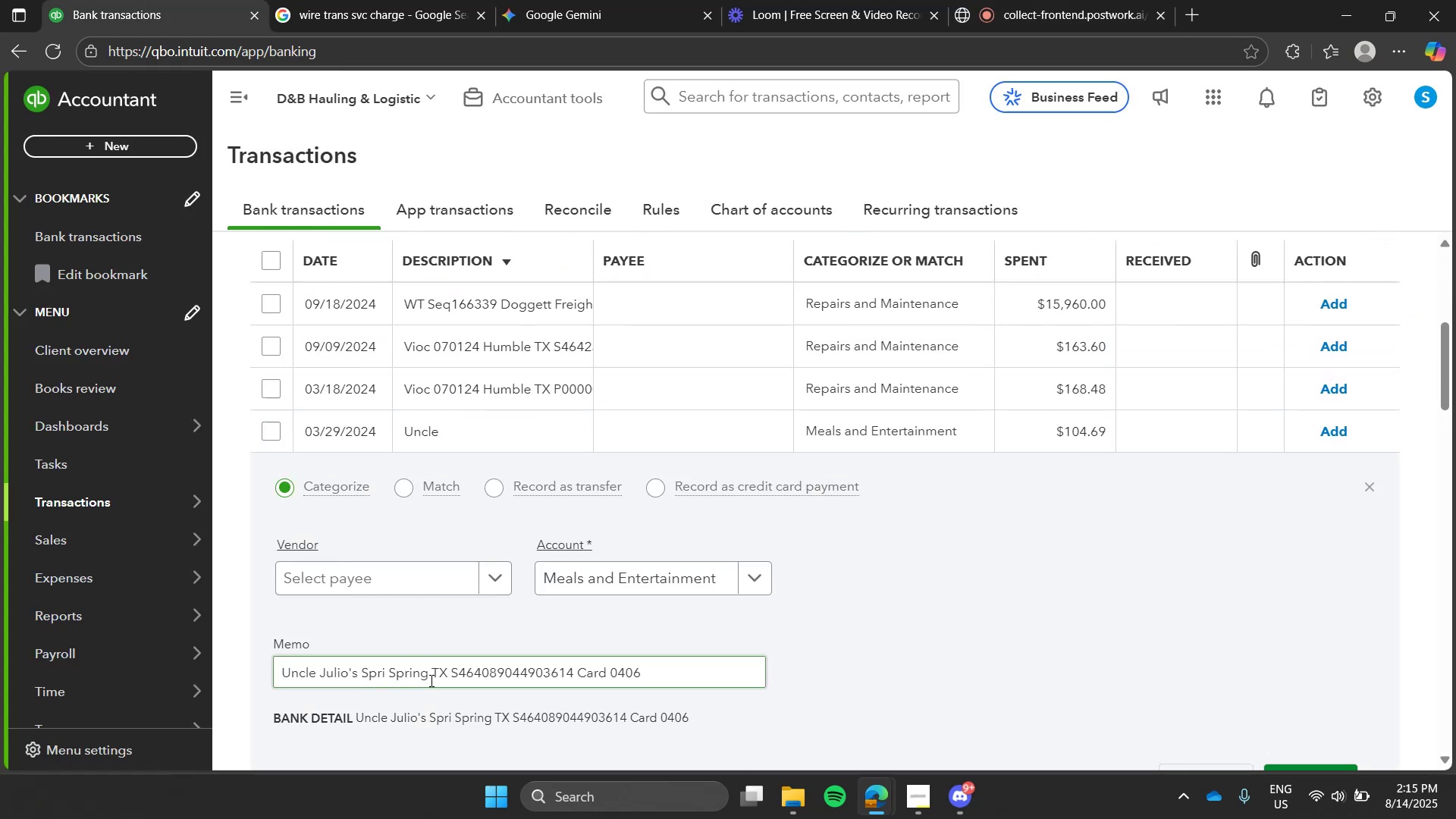 
left_click_drag(start_coordinate=[428, 678], to_coordinate=[155, 673])
 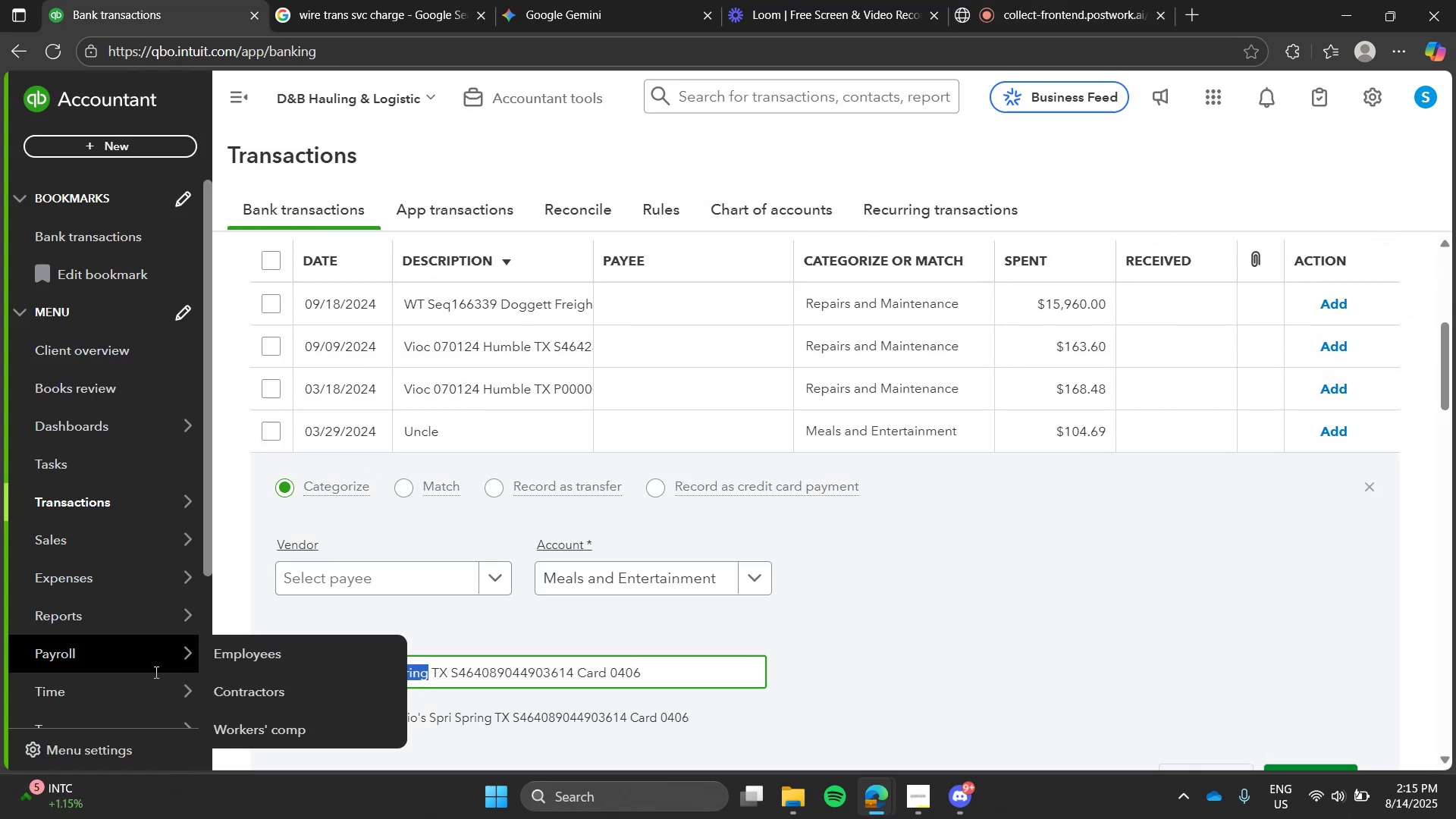 
key(Control+C)
 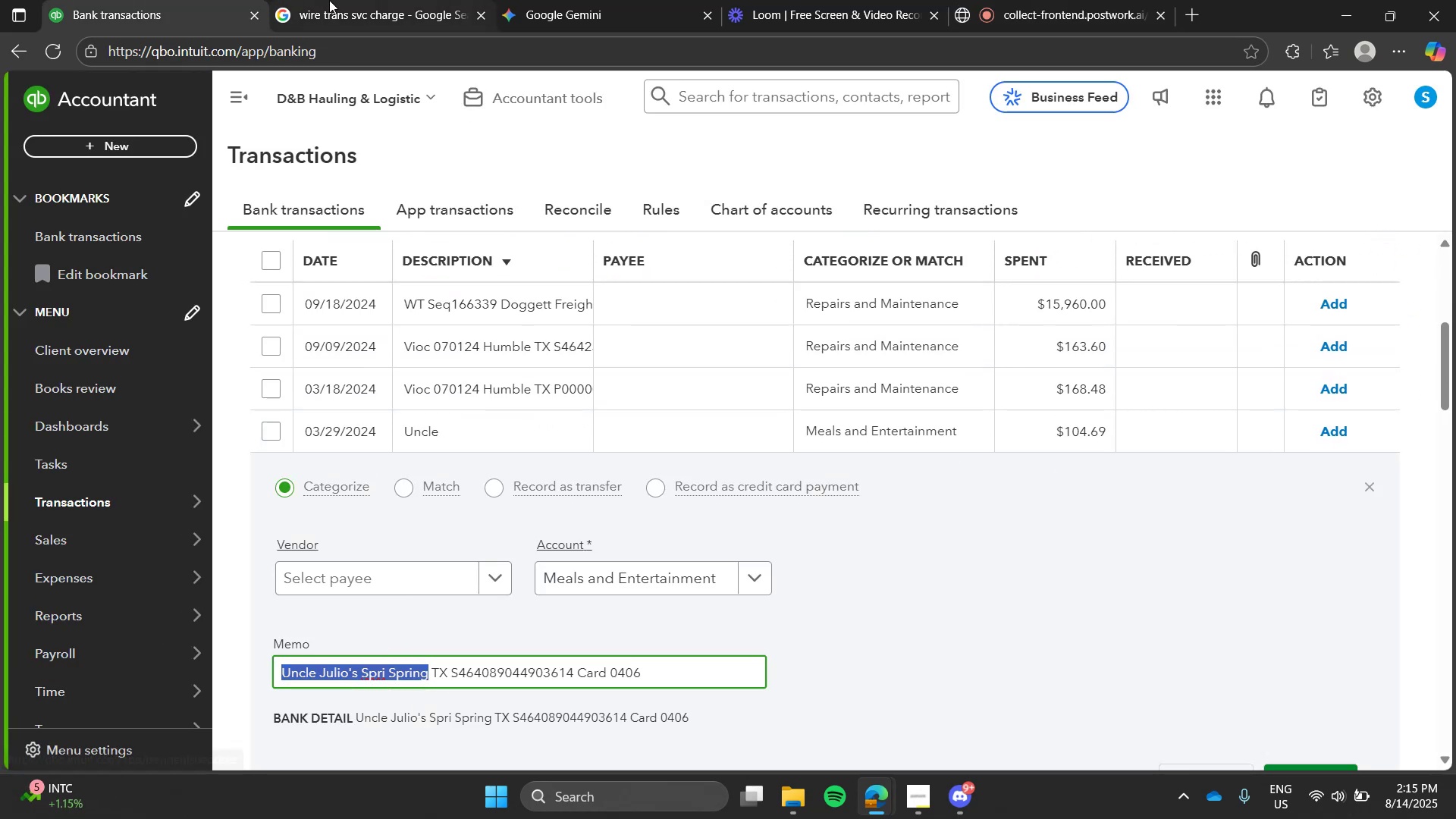 
left_click([329, 0])
 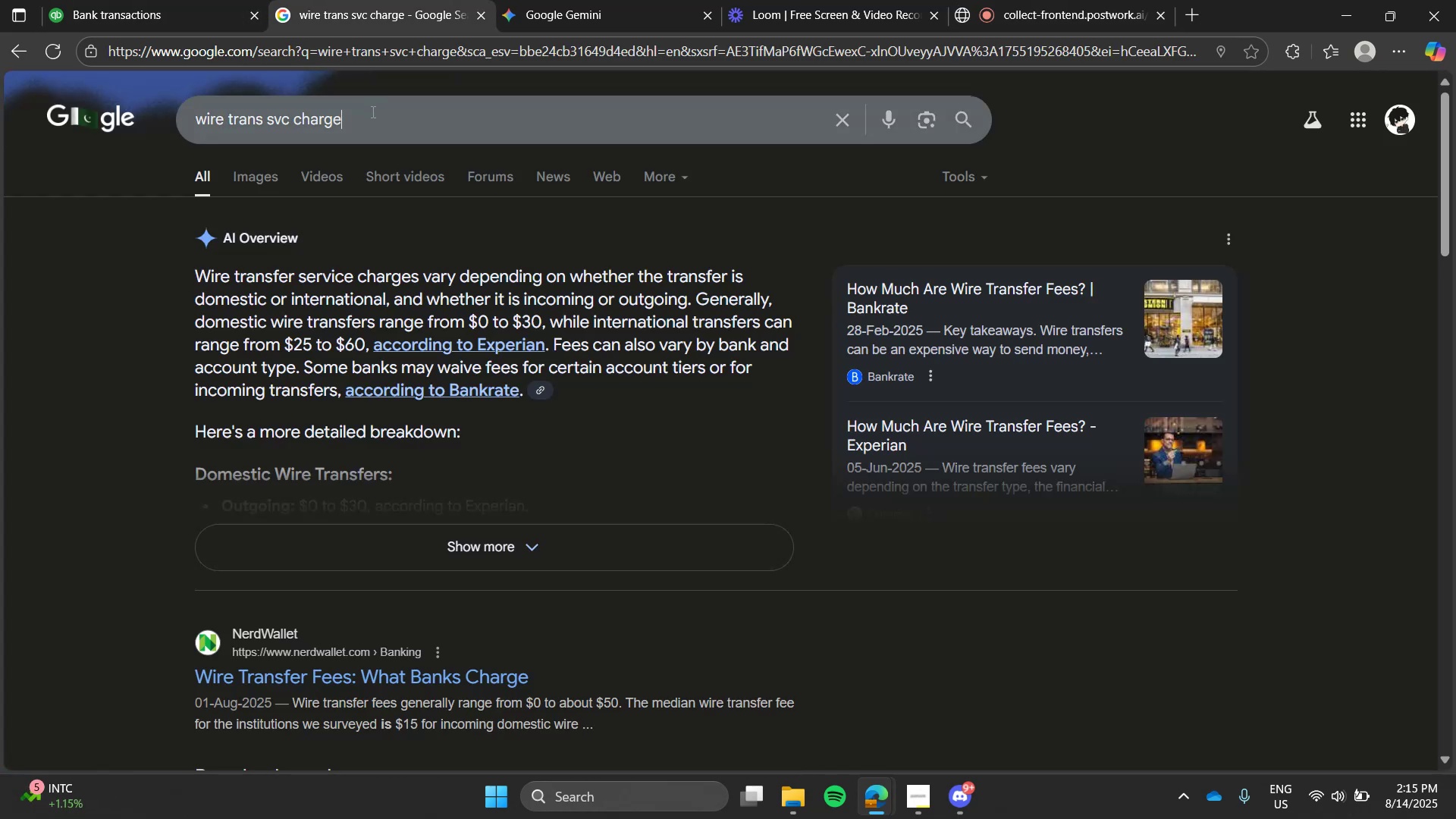 
double_click([372, 111])
 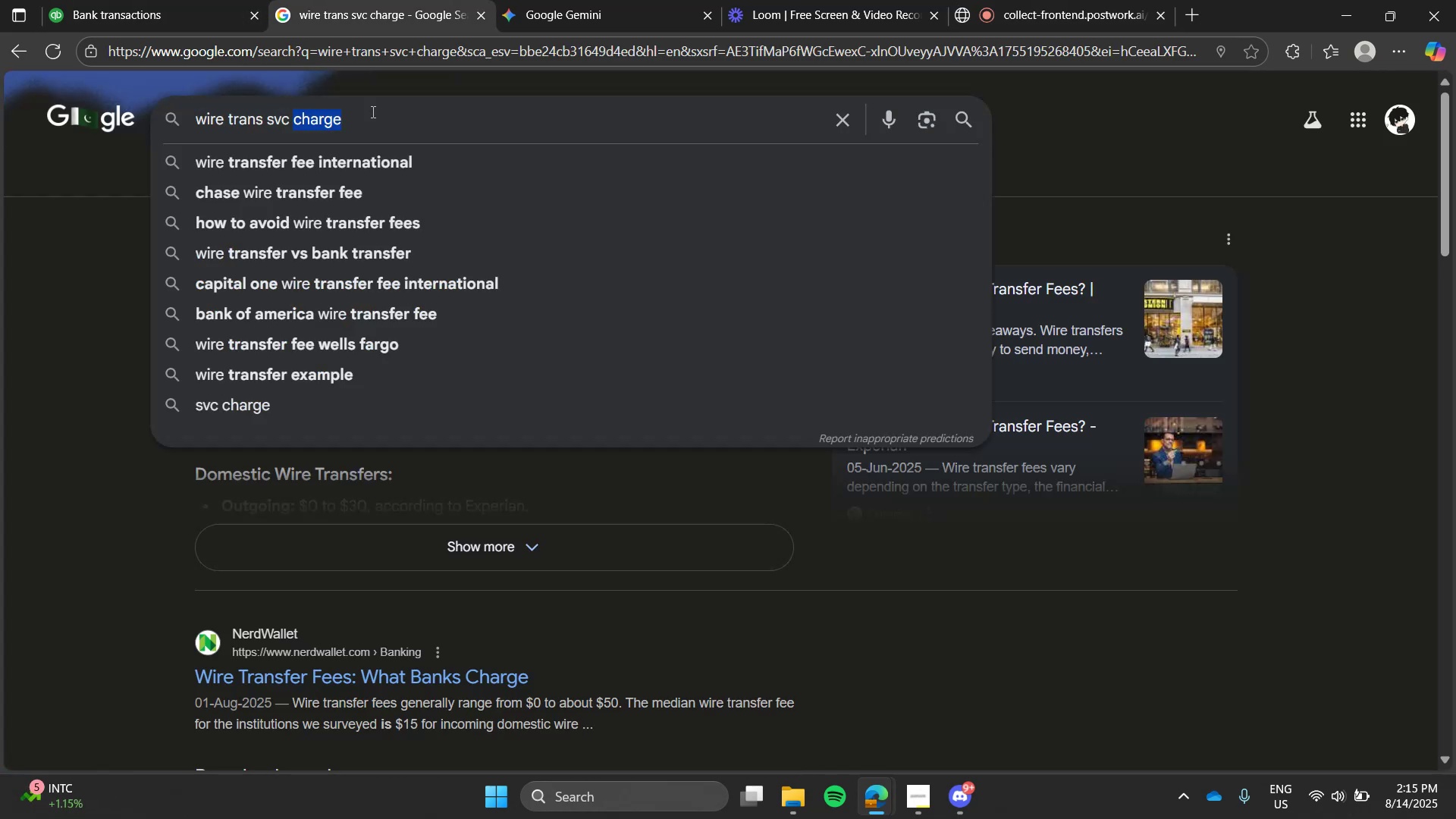 
key(Control+ControlLeft)
 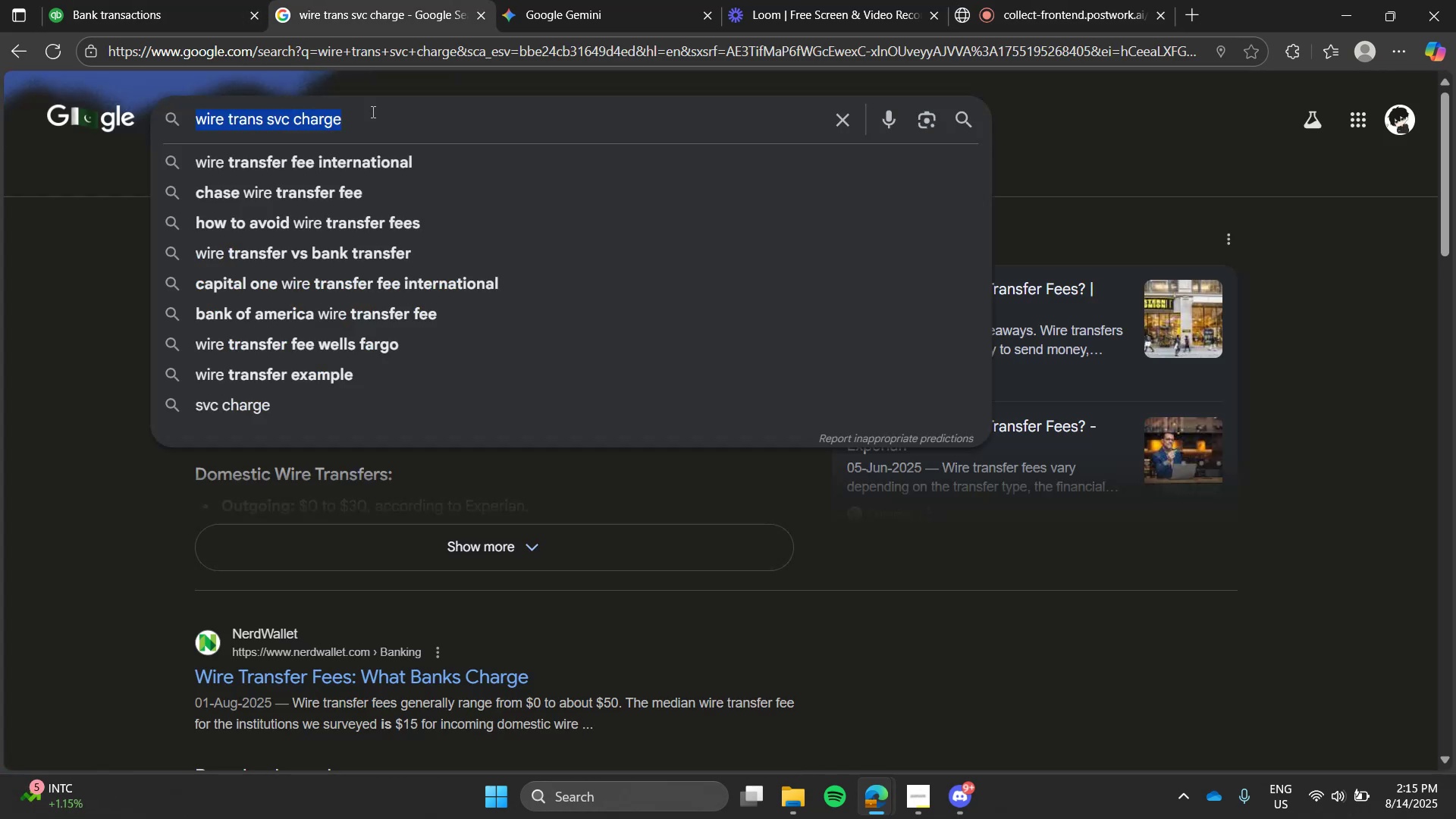 
key(Control+V)
 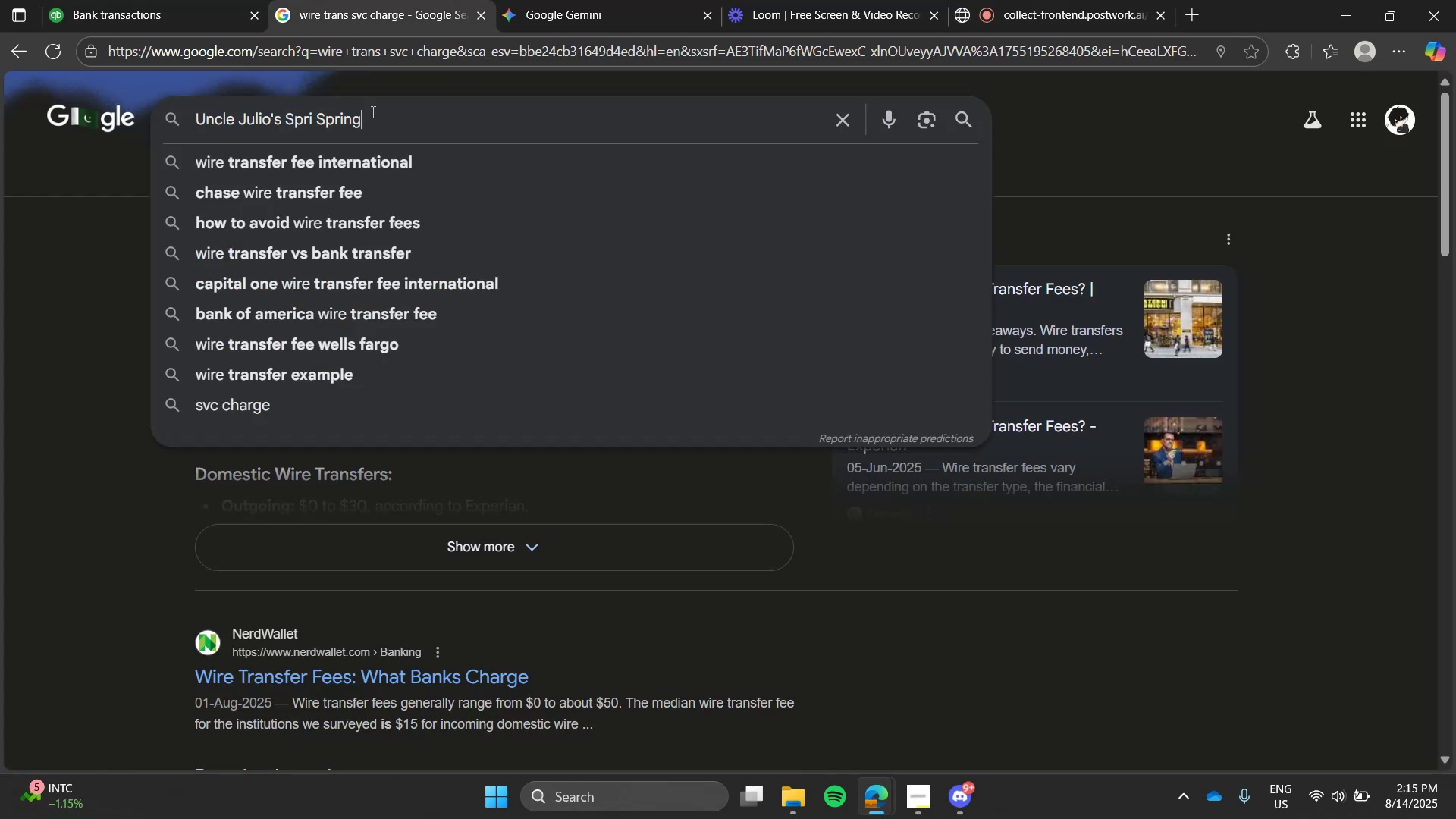 
triple_click([372, 111])
 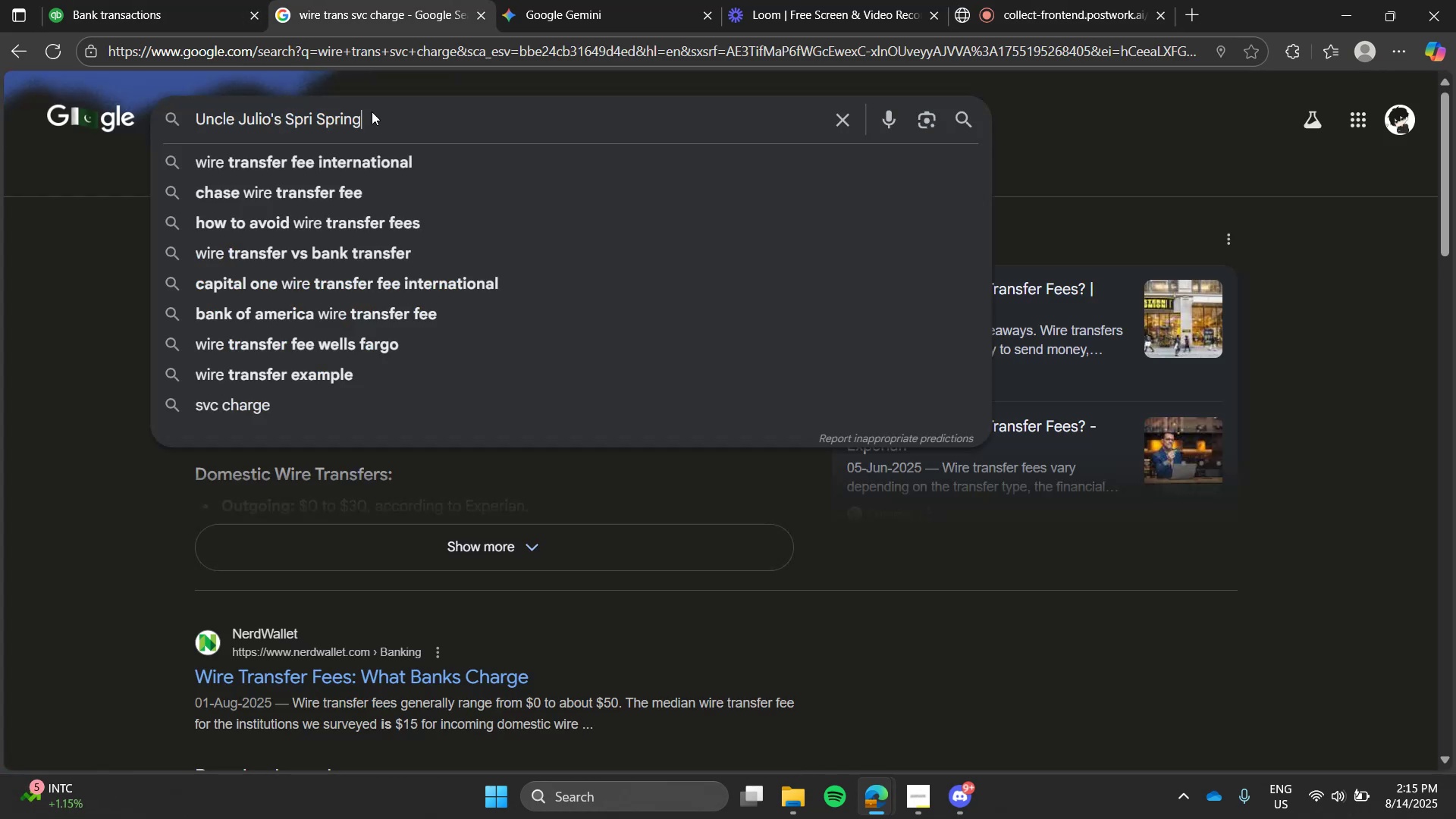 
key(Enter)
 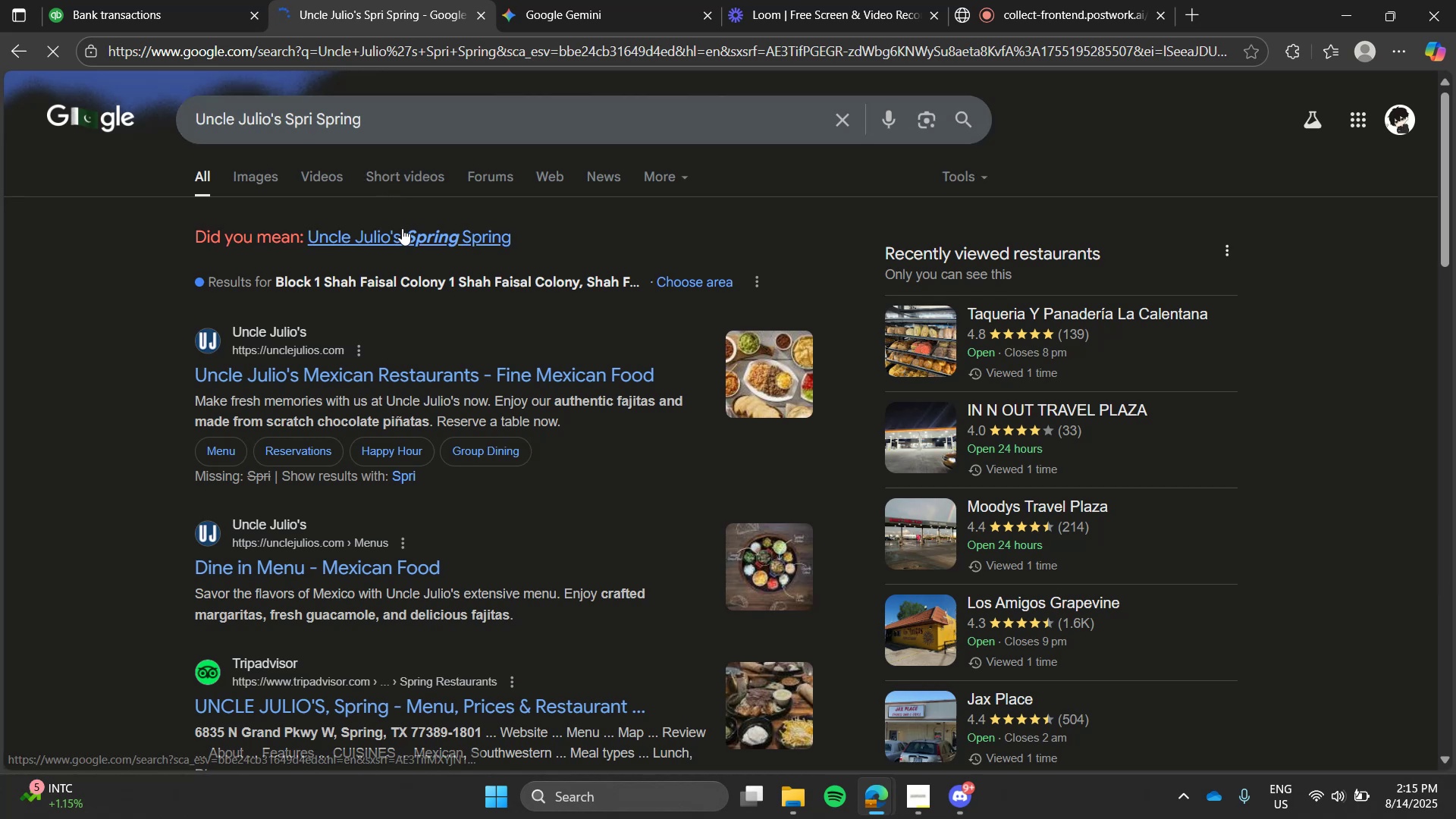 
left_click([246, 0])
 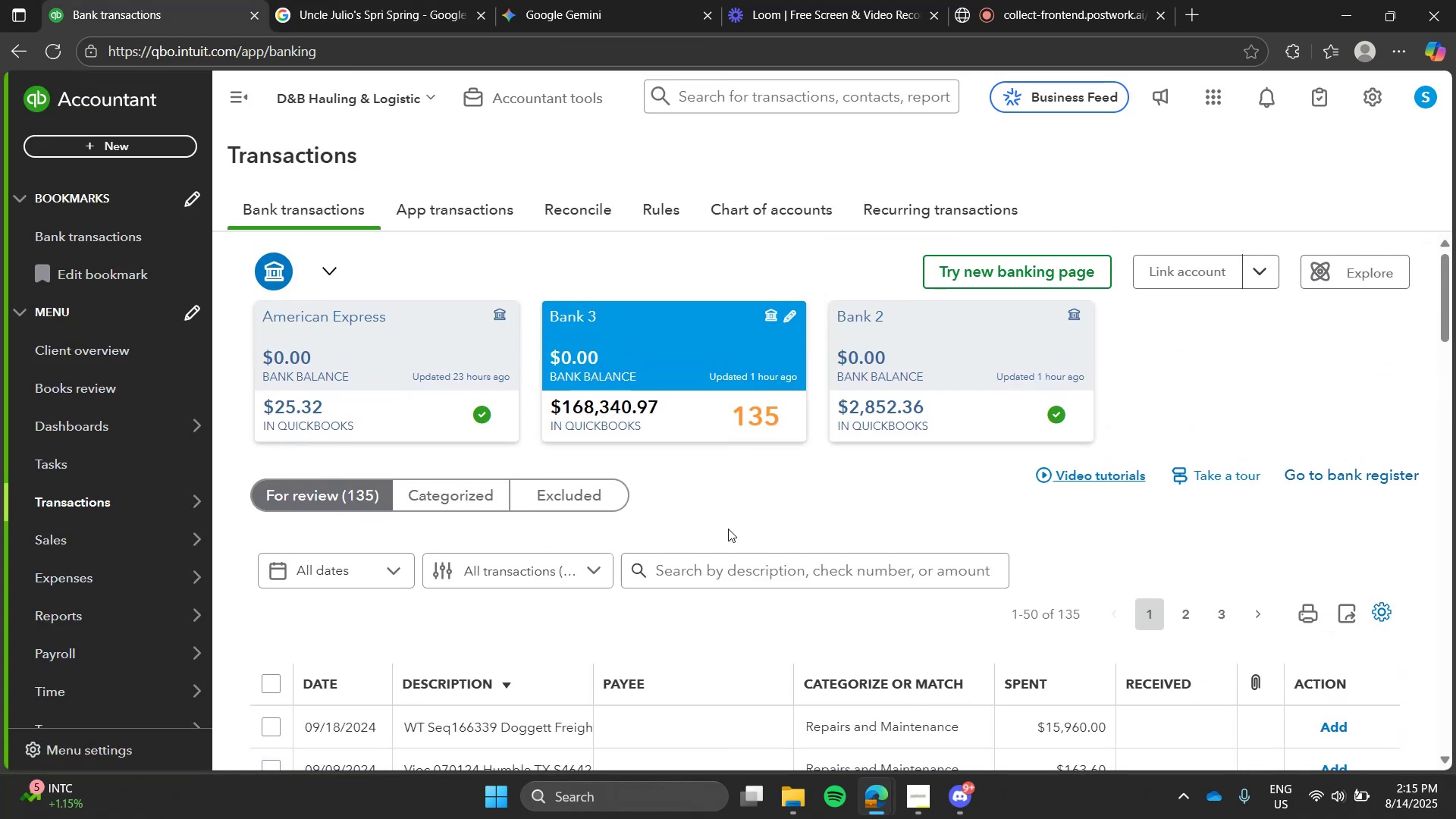 
left_click([734, 576])
 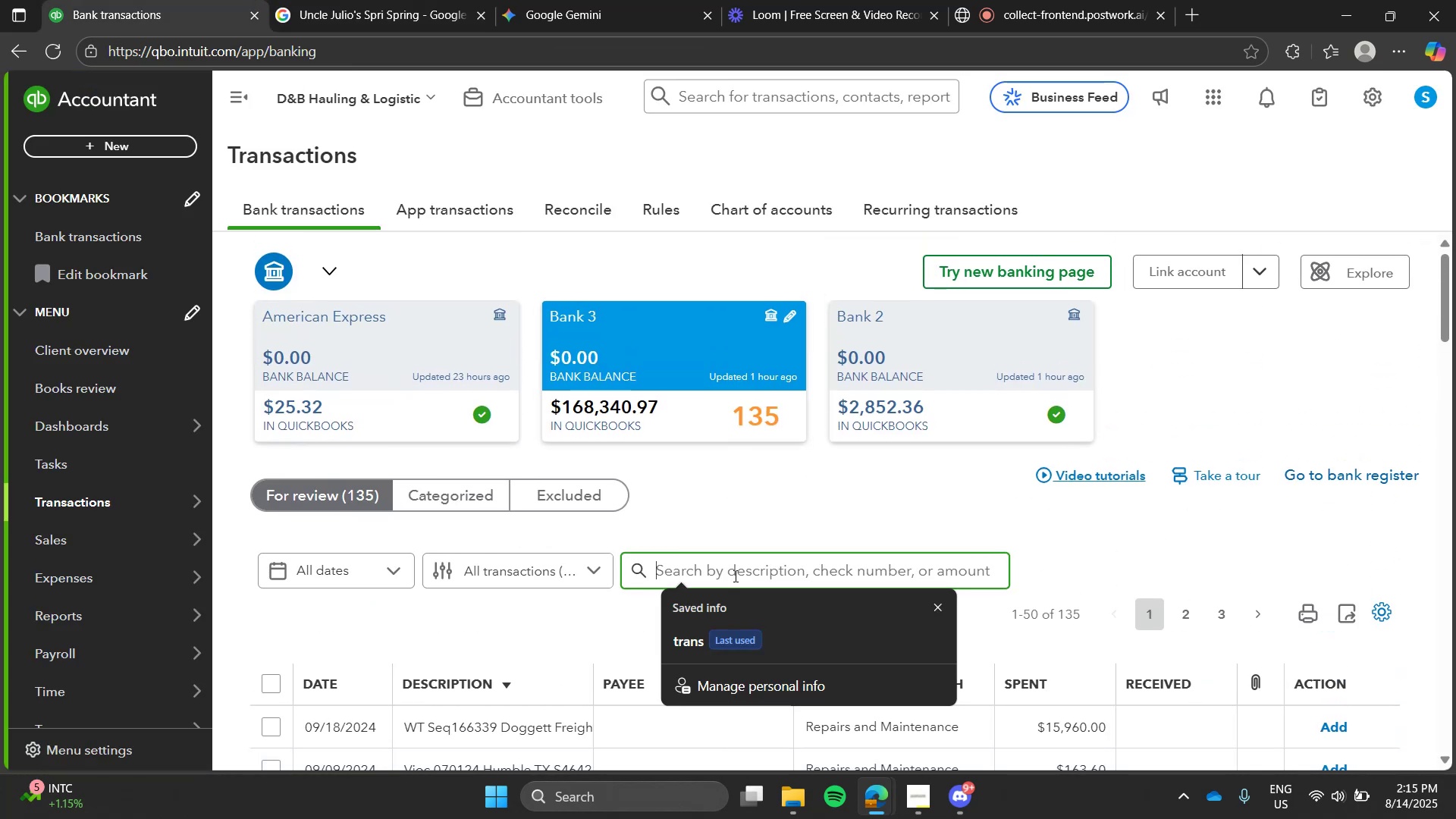 
type(uncle)
 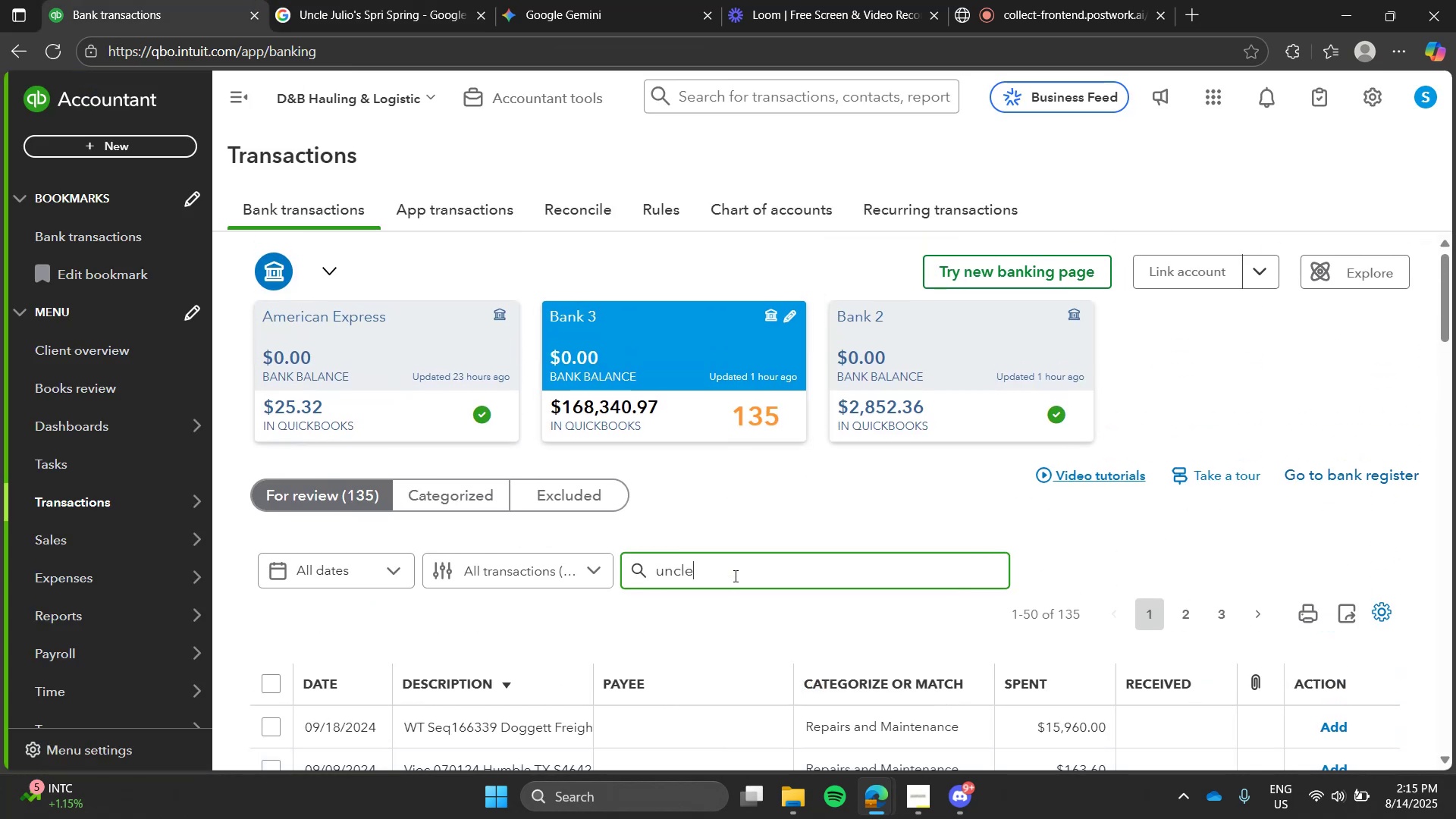 
key(Enter)
 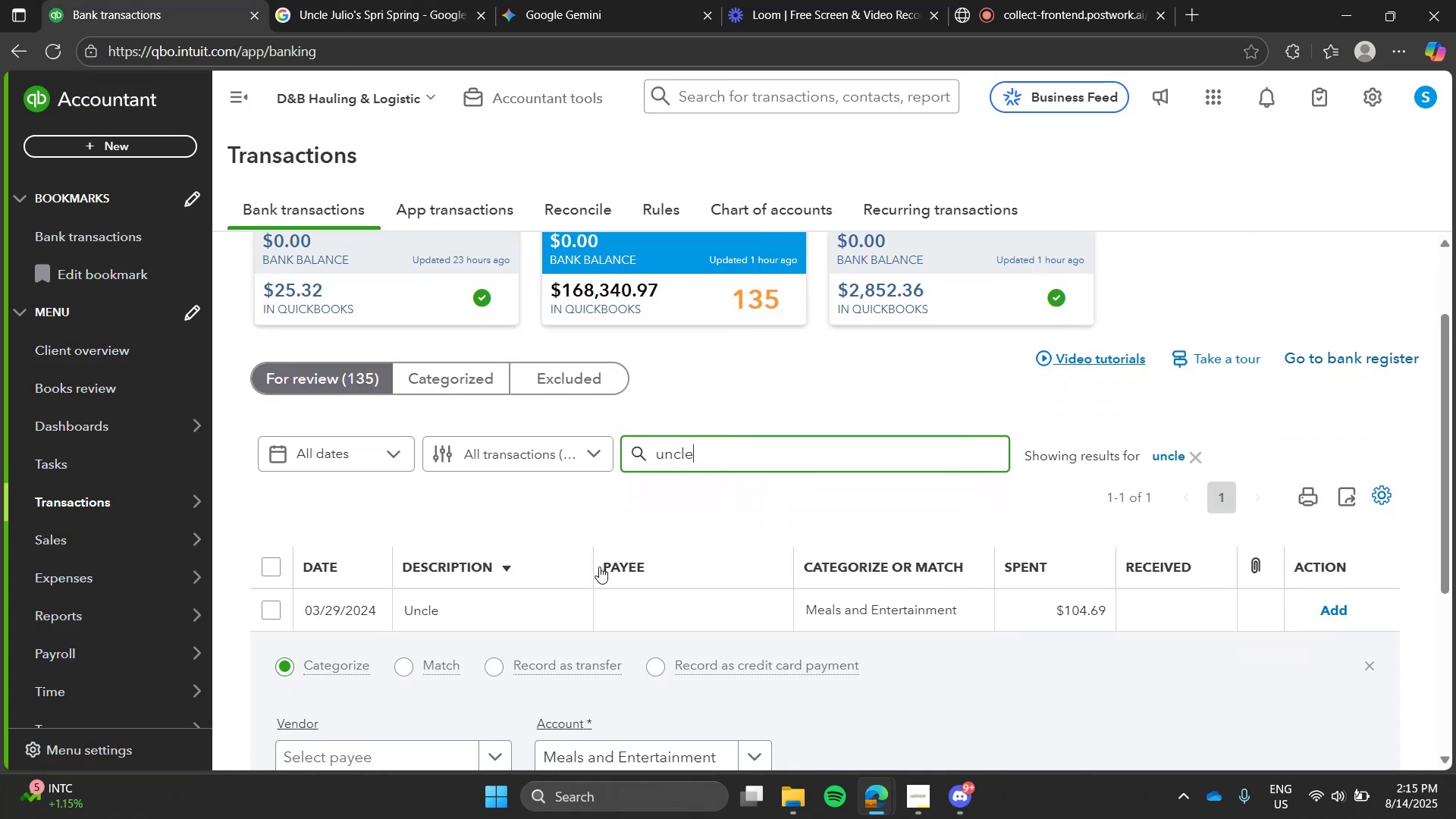 
left_click([553, 589])
 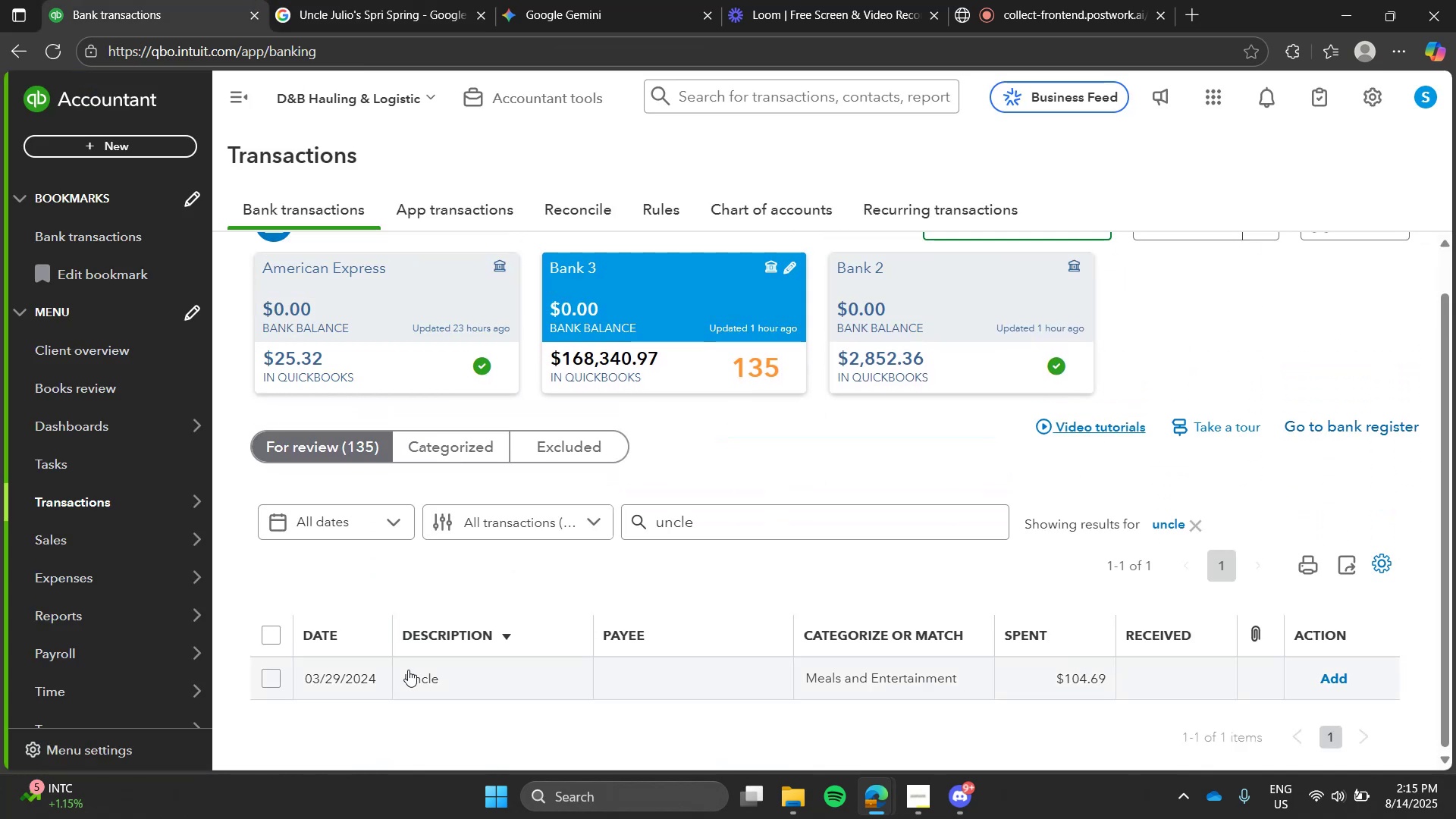 
left_click([409, 670])
 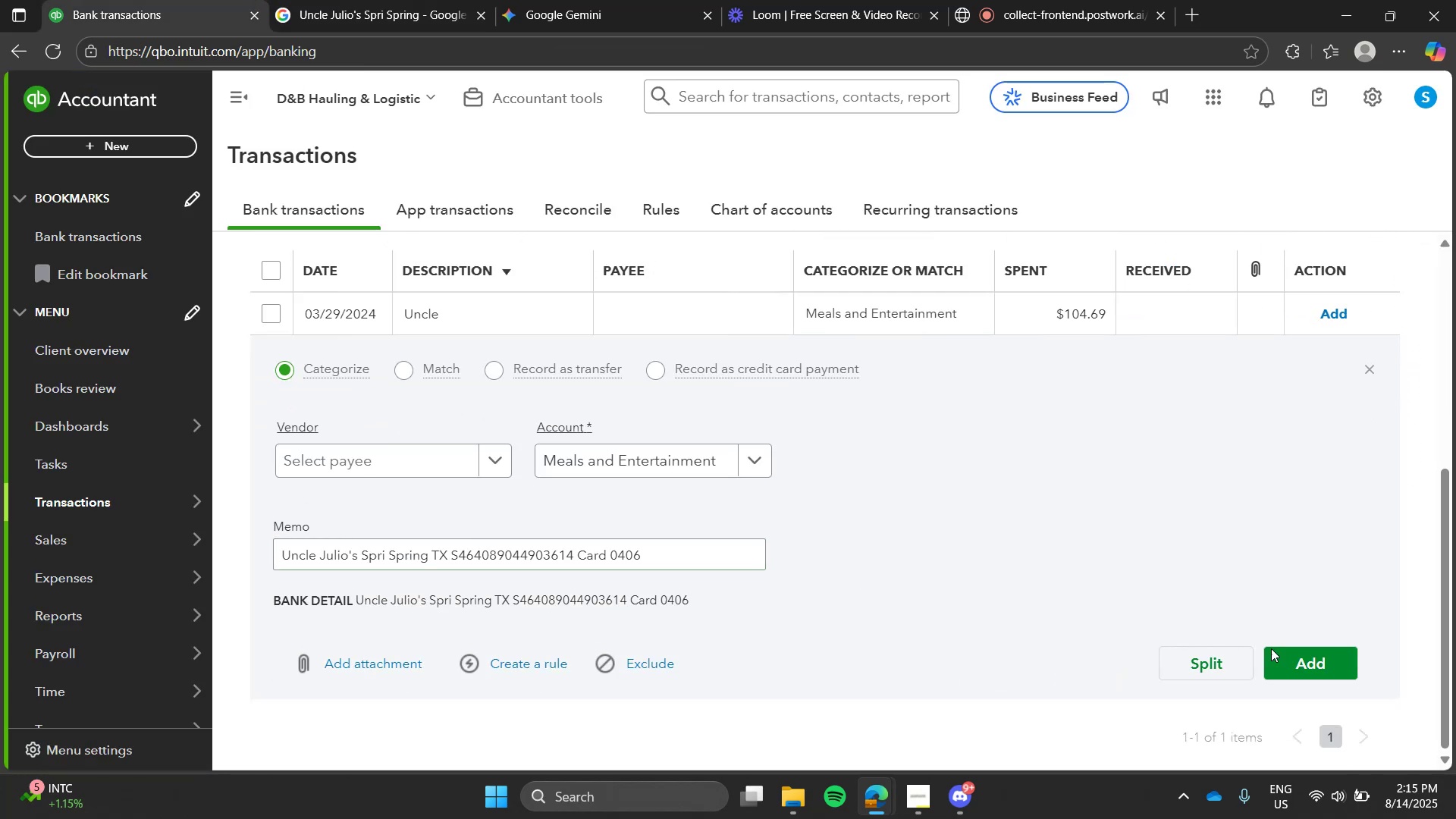 
left_click([1289, 654])
 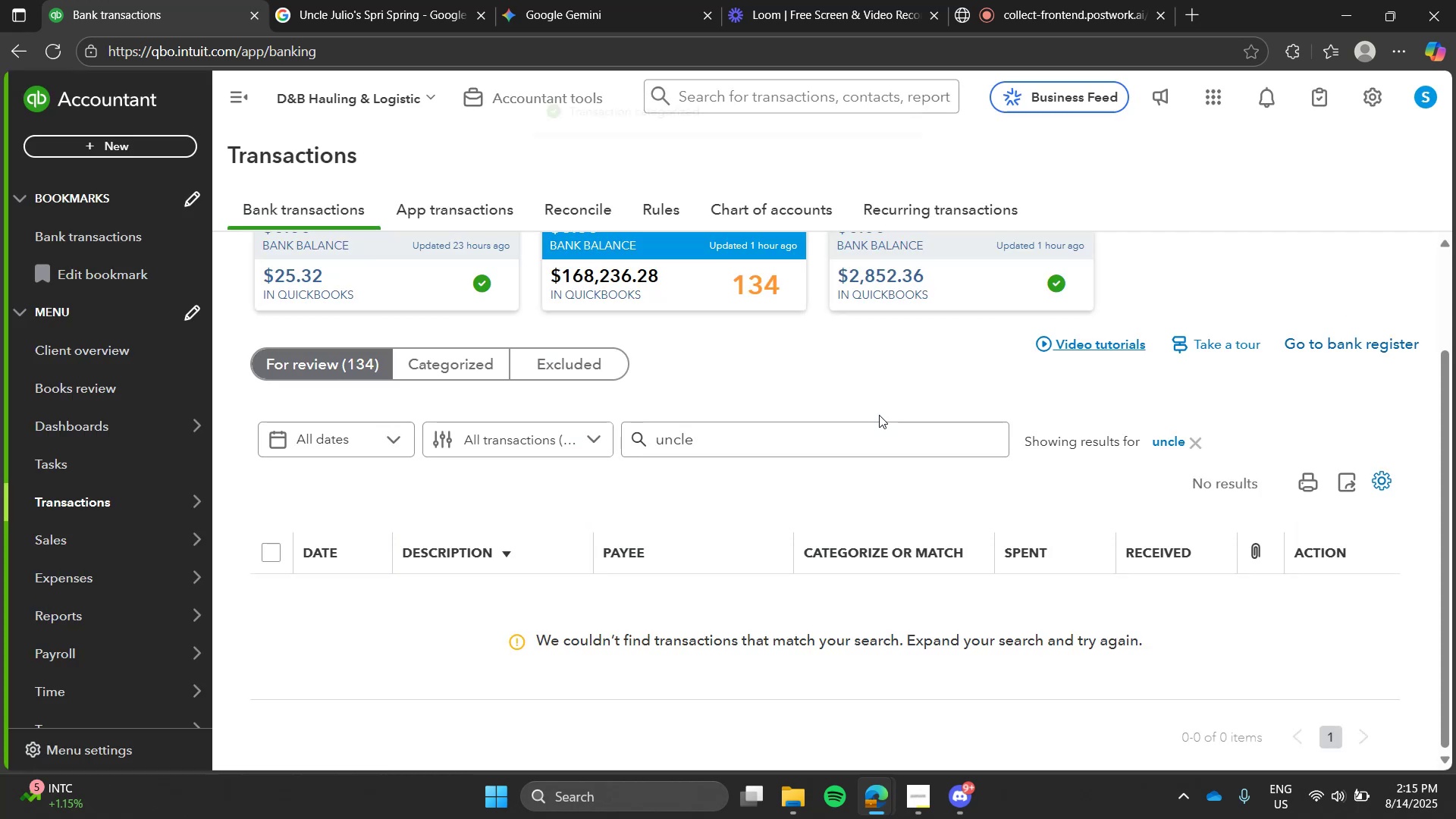 
left_click([831, 333])
 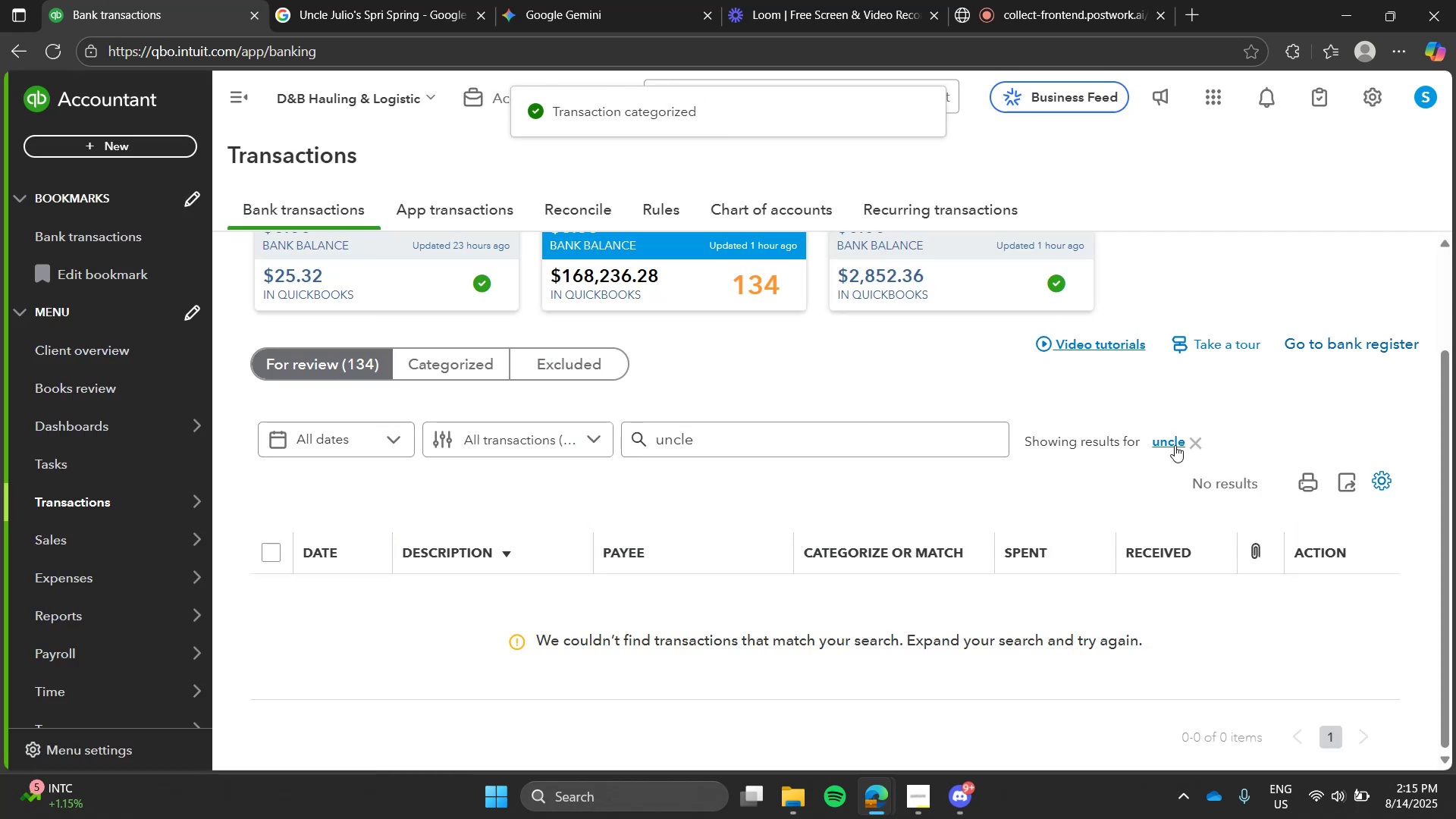 
left_click([1175, 445])
 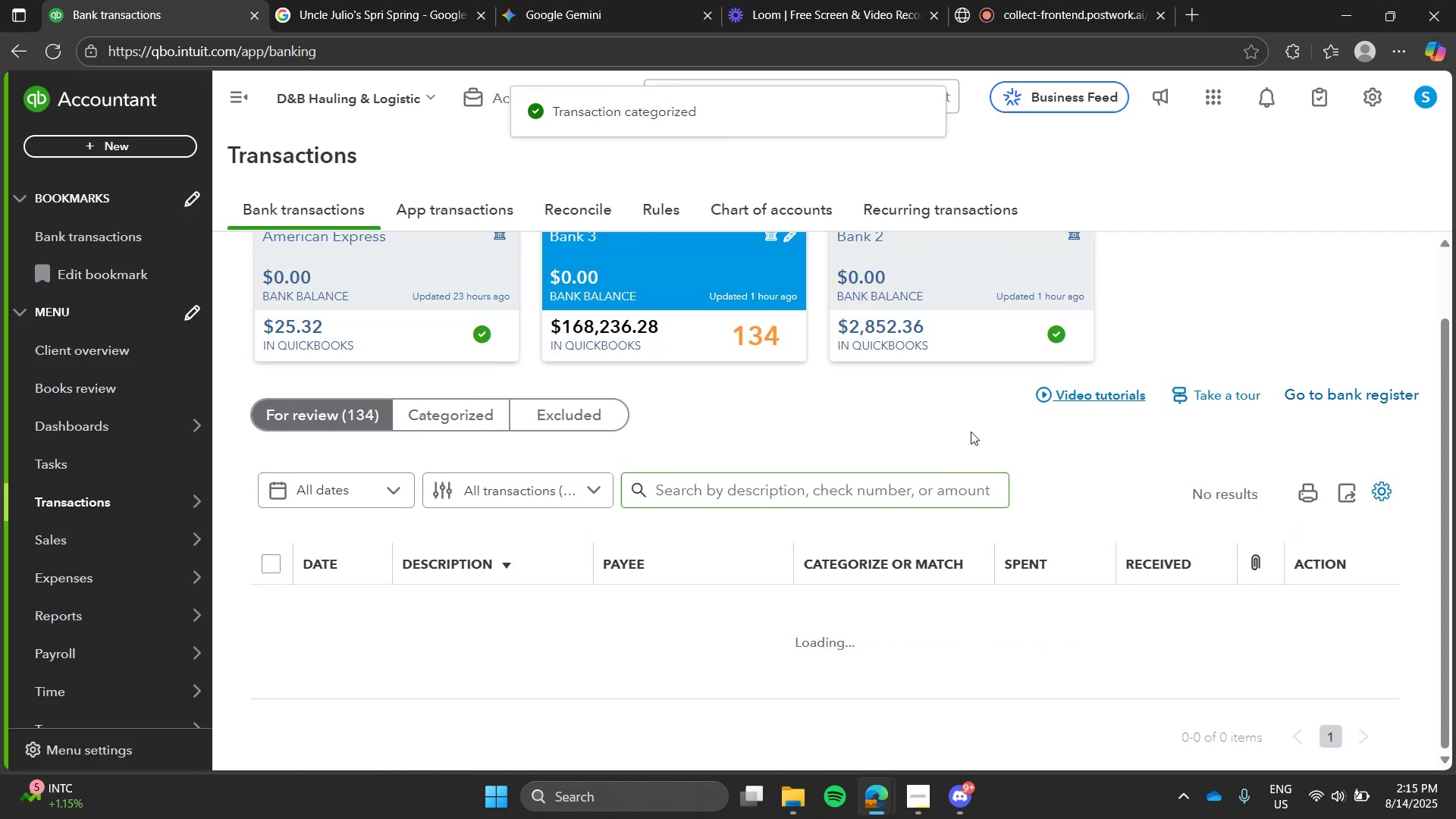 
left_click([971, 431])
 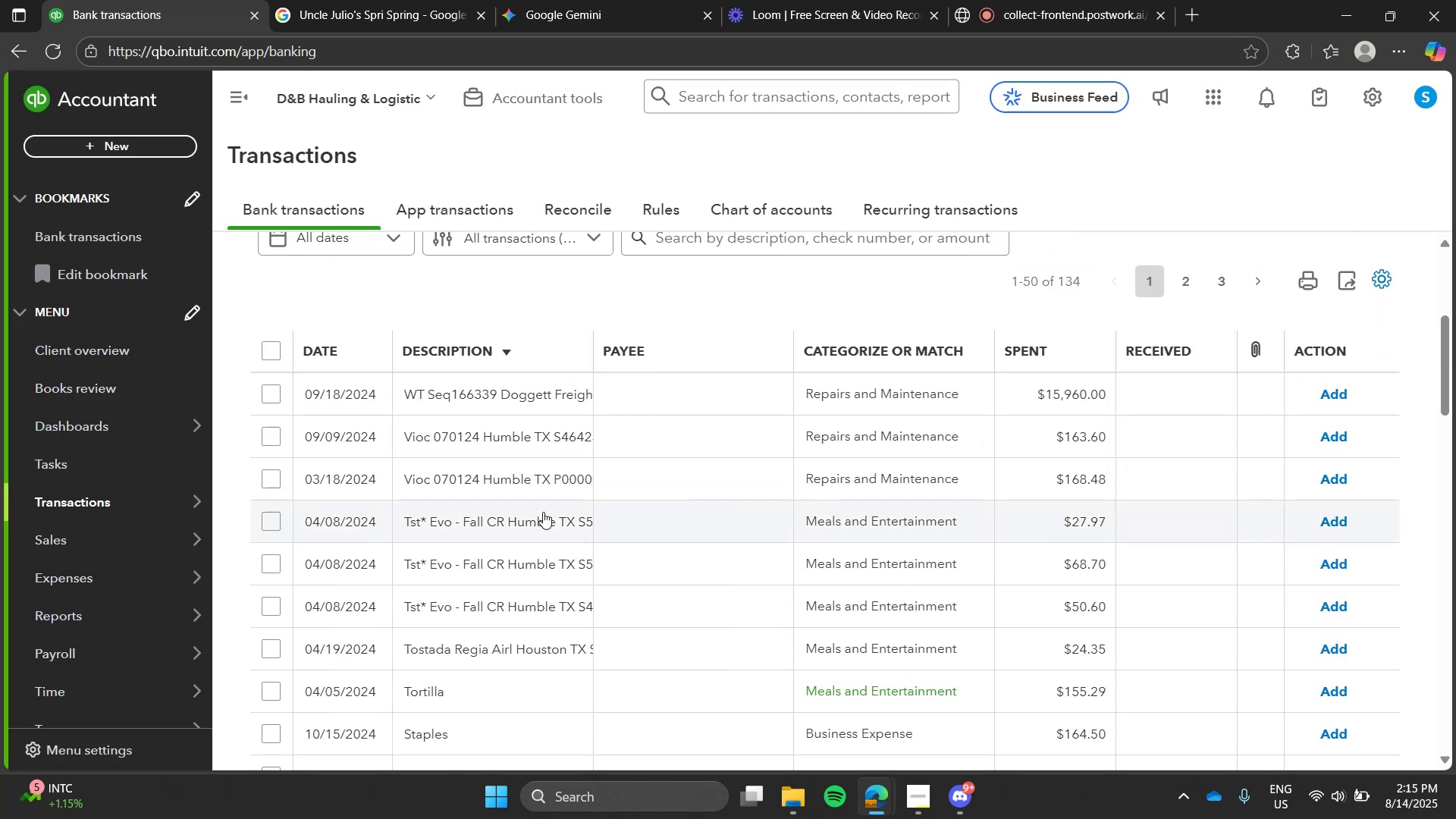 
wait(5.85)
 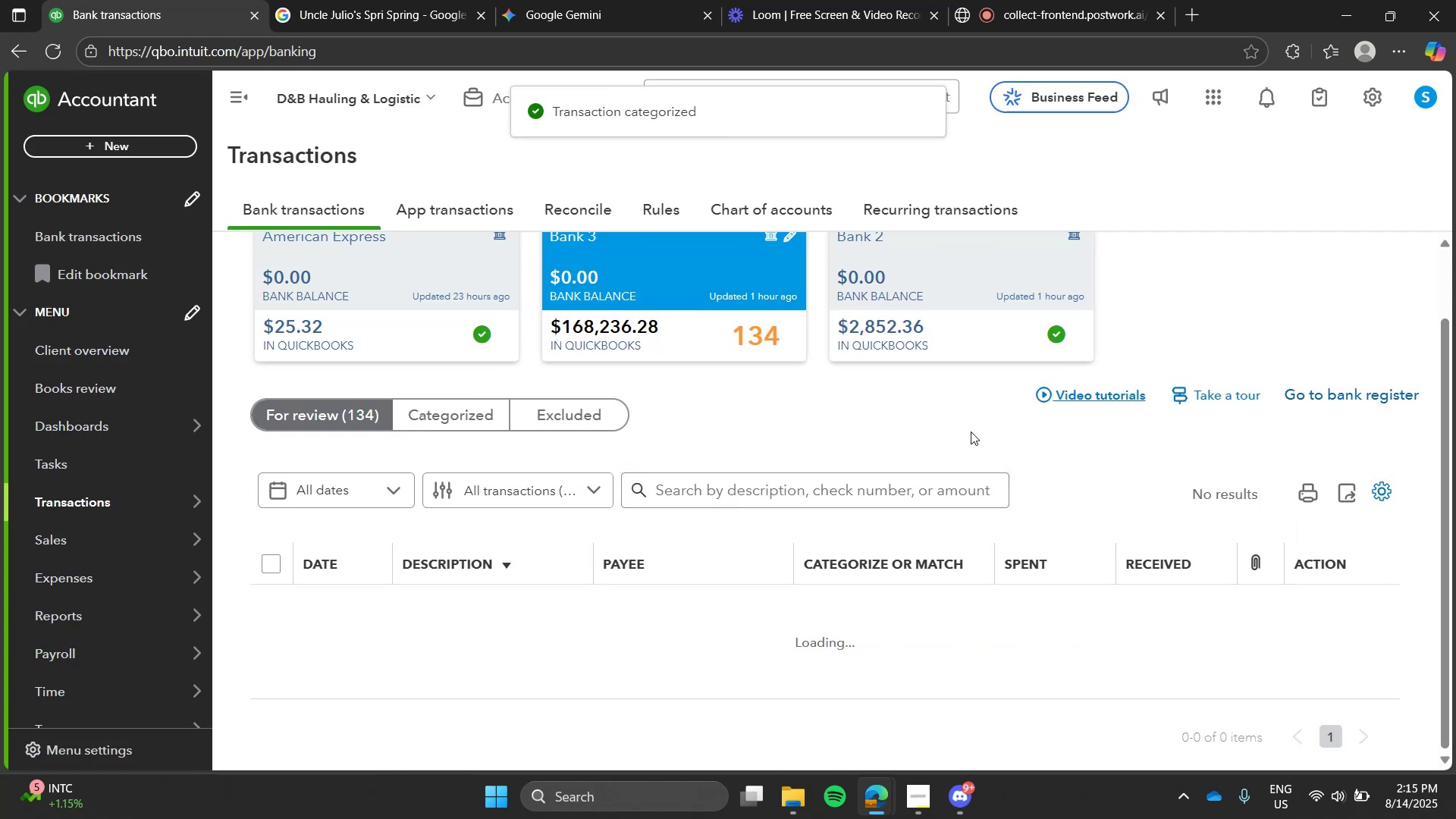 
left_click([543, 516])
 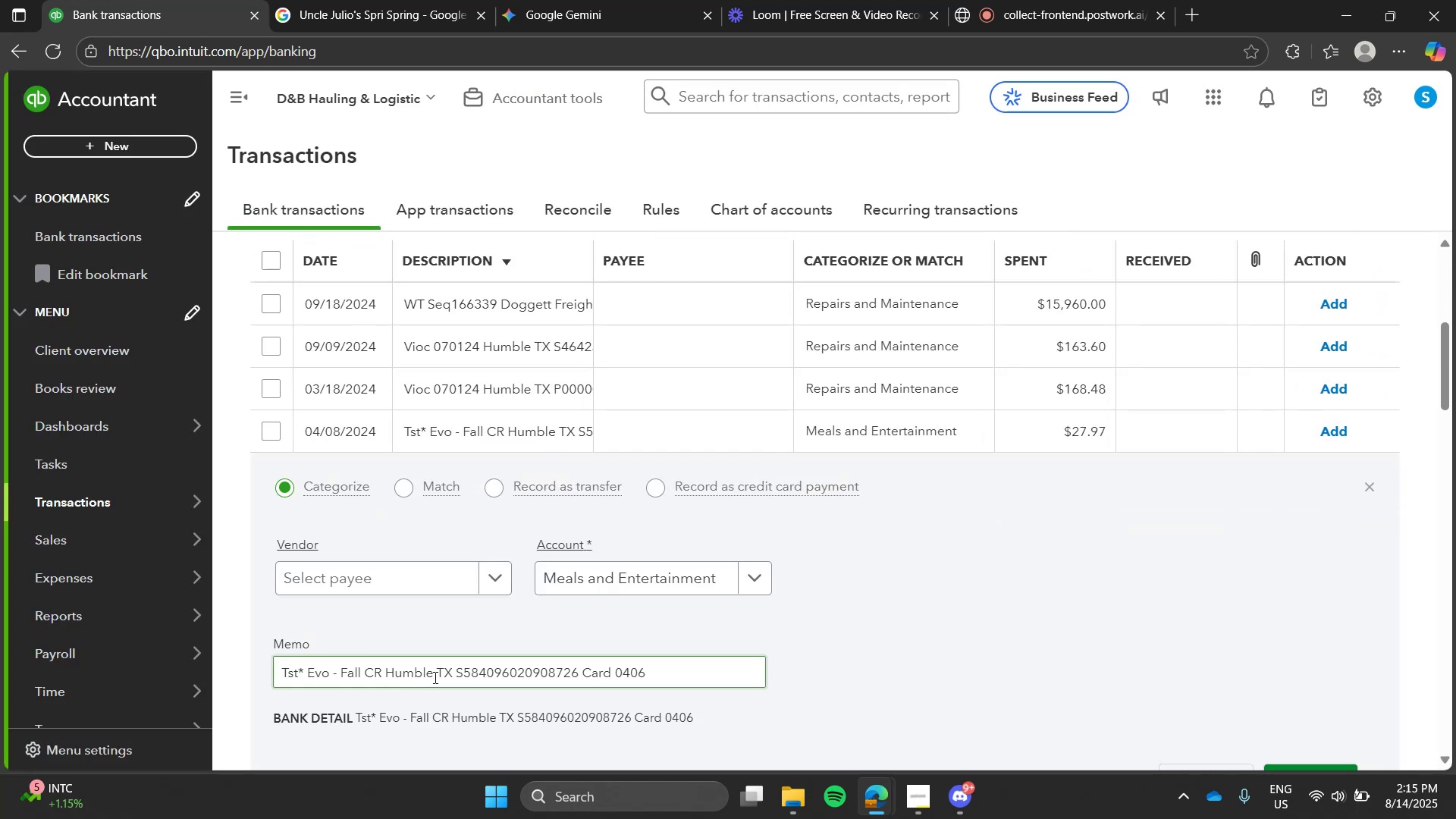 
left_click_drag(start_coordinate=[453, 675], to_coordinate=[165, 673])
 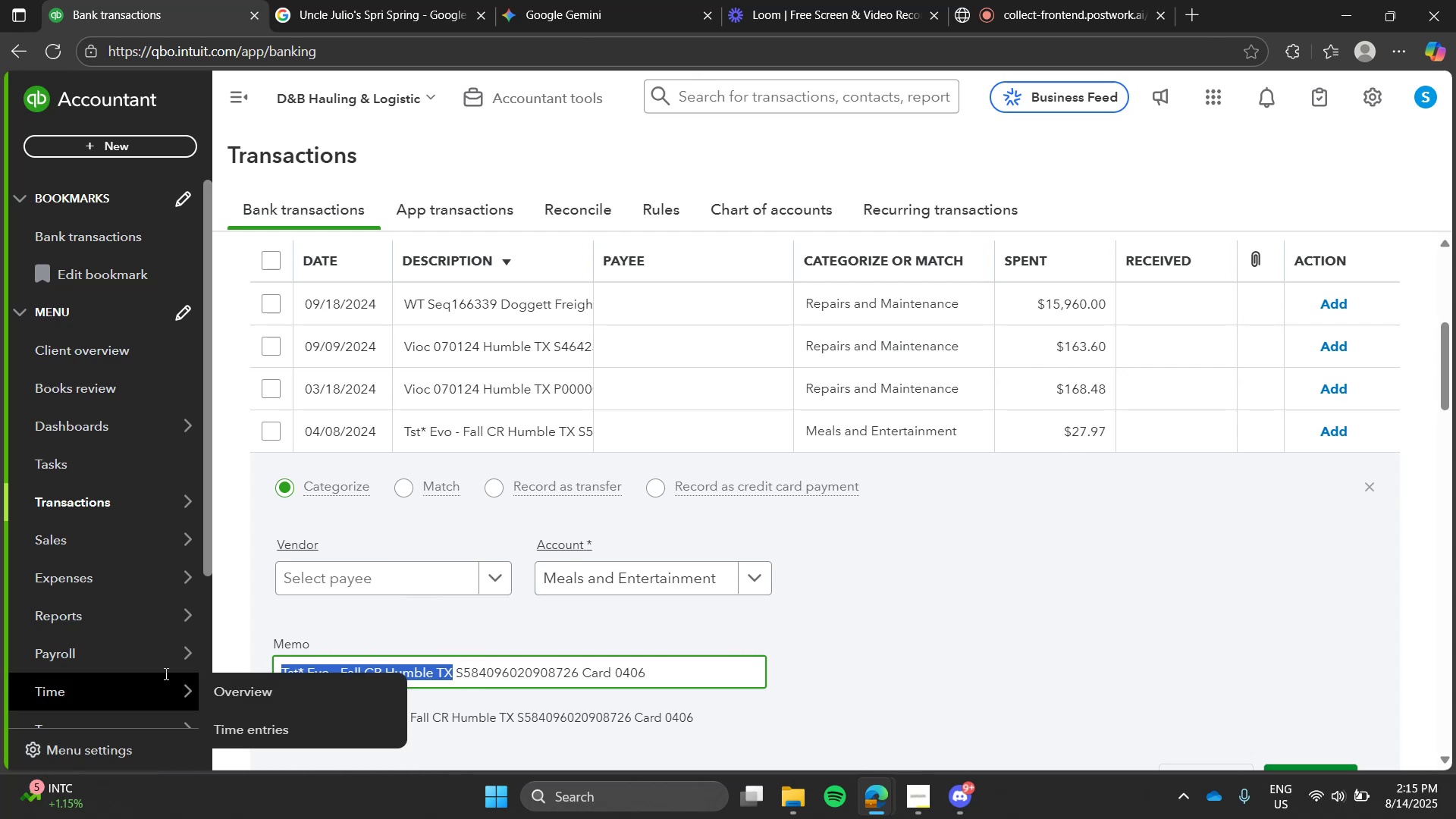 
key(Control+C)
 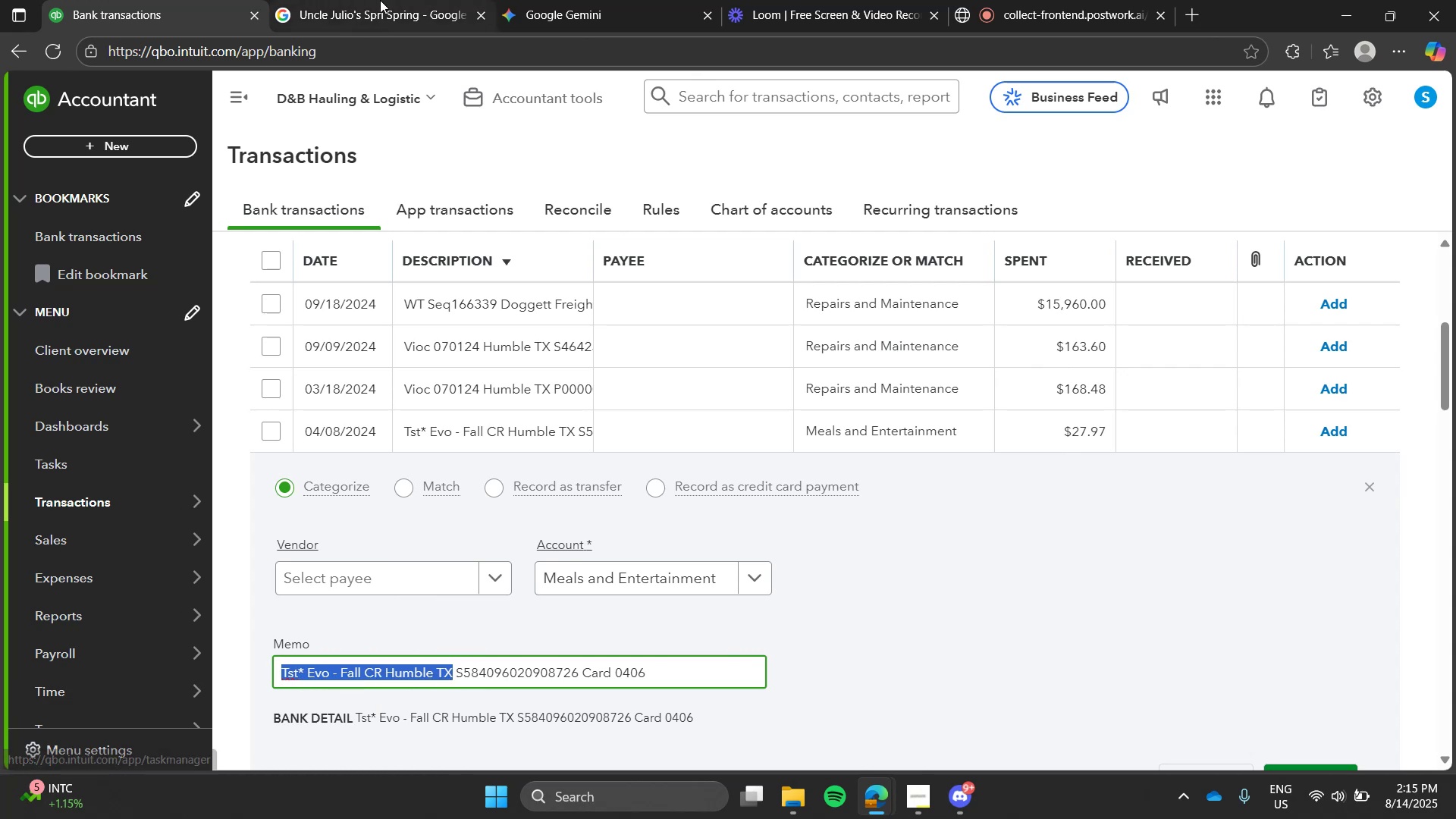 
left_click([380, 0])
 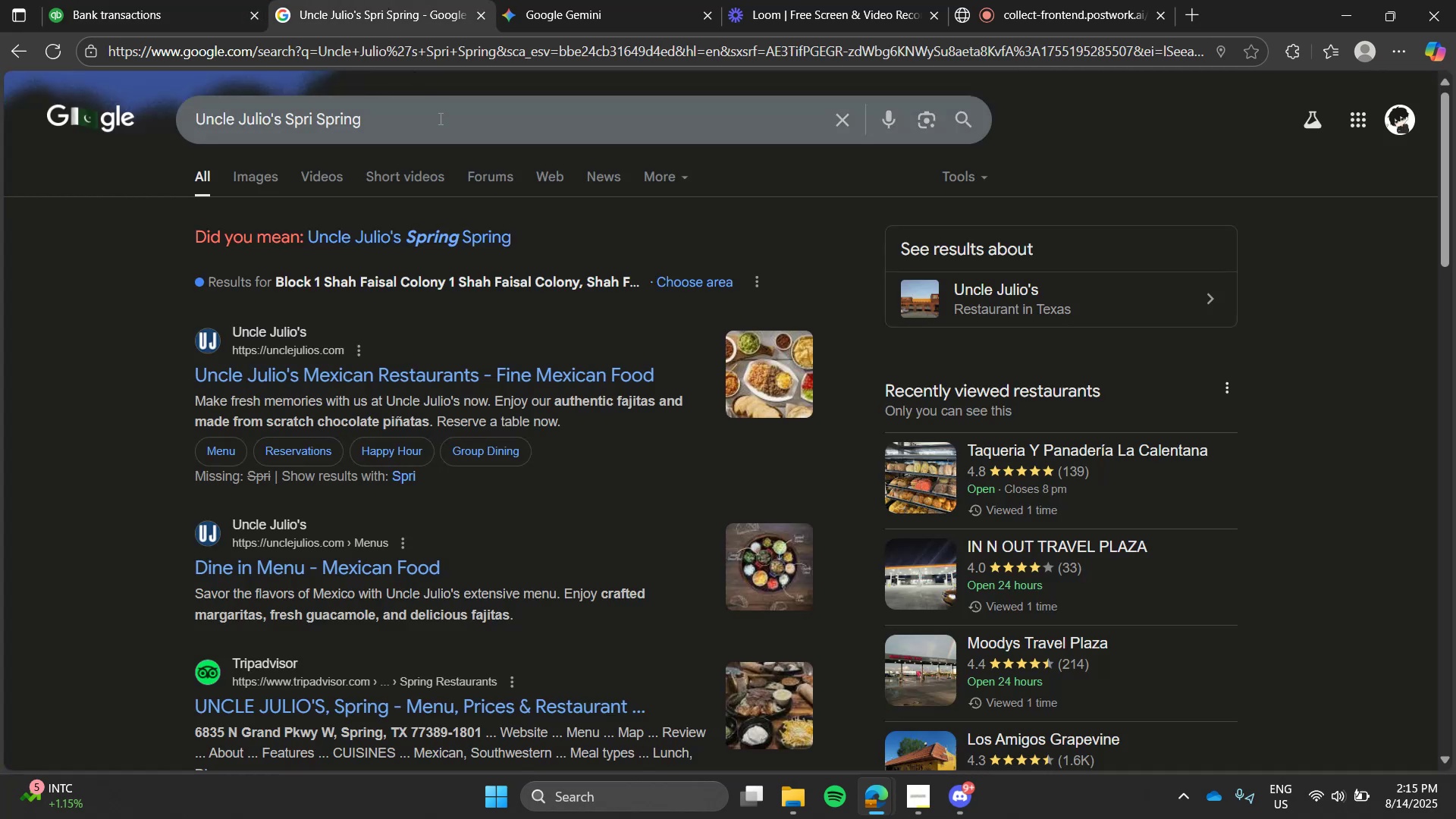 
double_click([439, 118])
 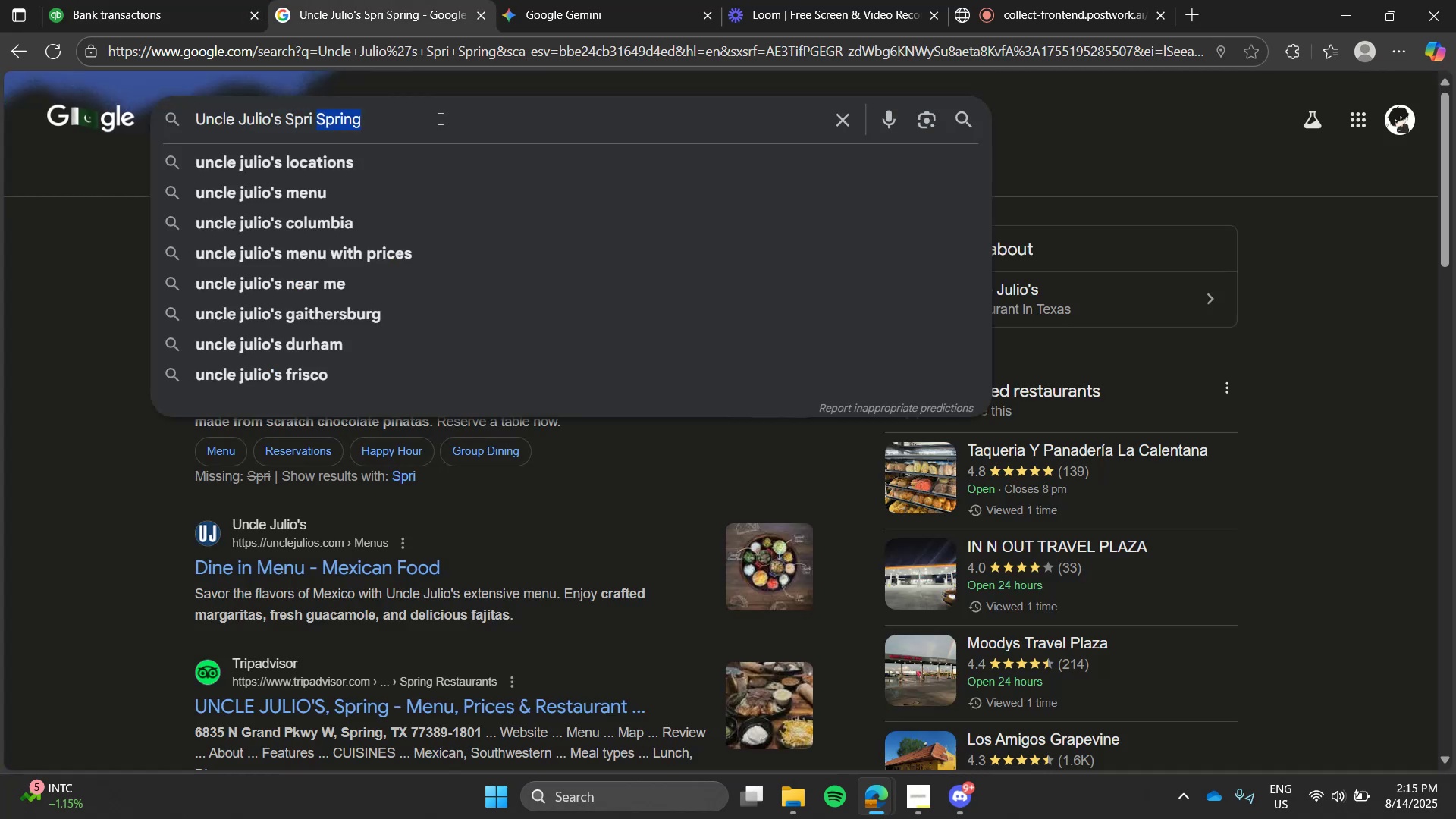 
key(Control+ControlLeft)
 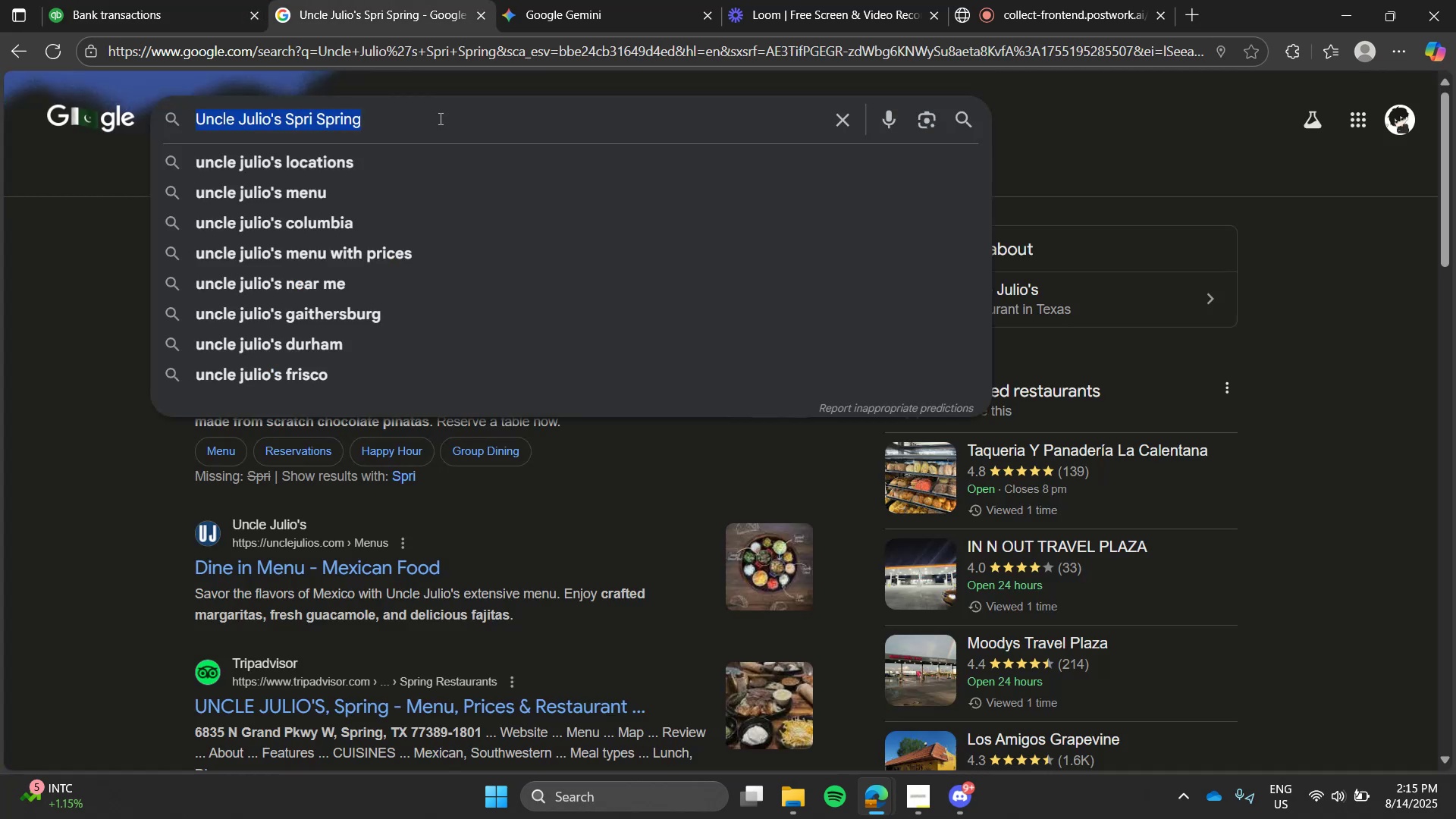 
key(Control+V)
 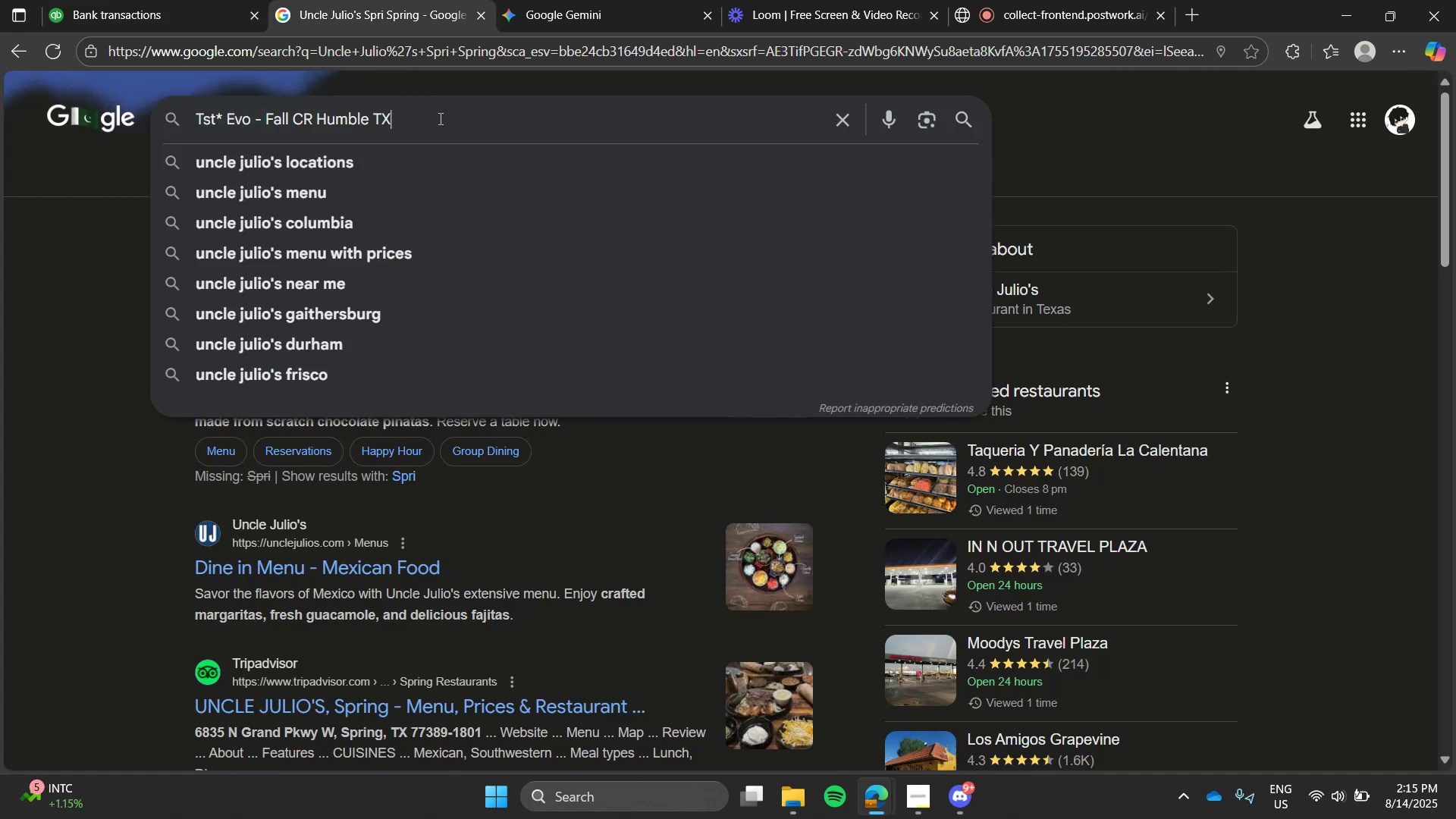 
triple_click([439, 118])
 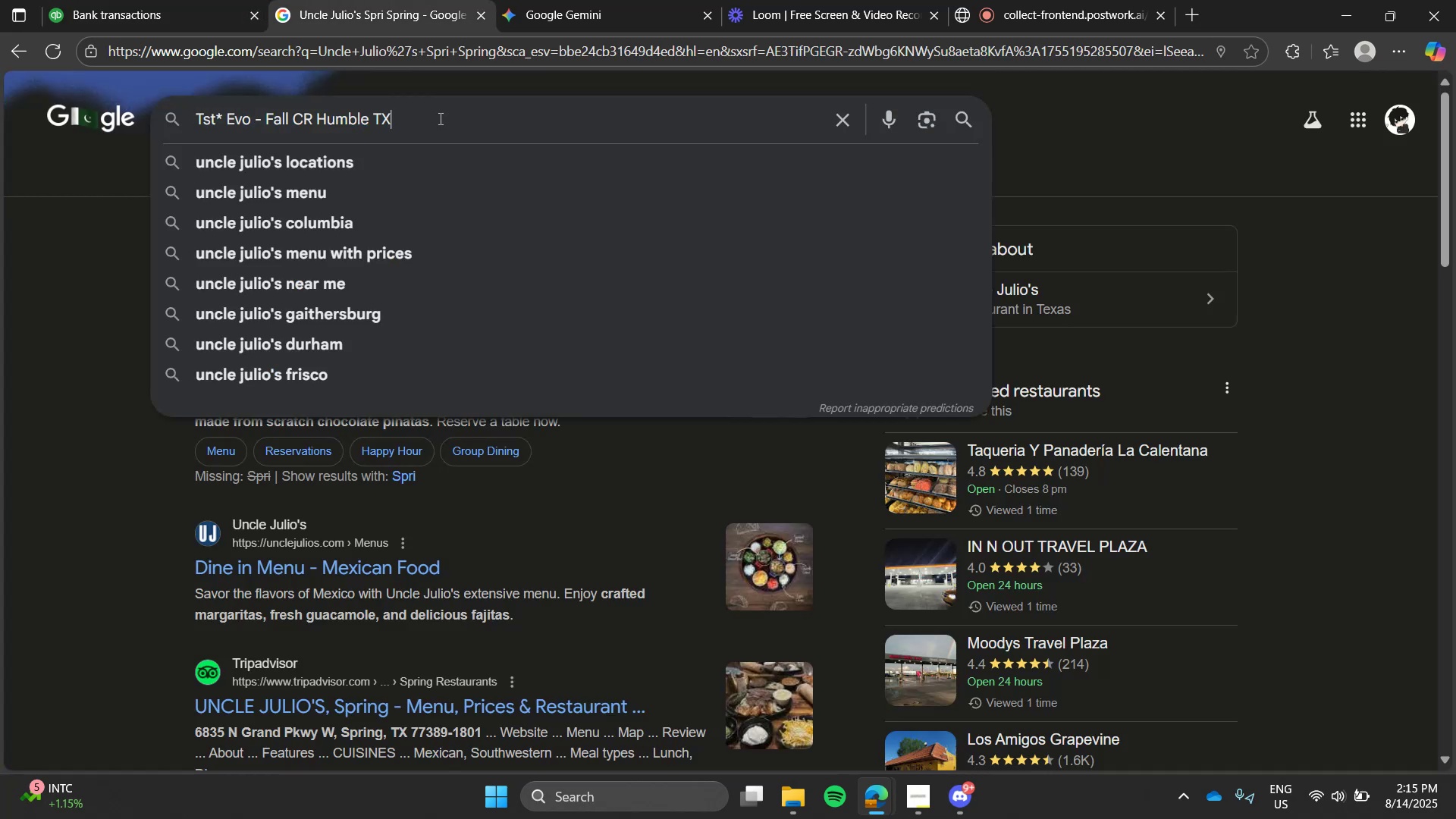 
key(Enter)
 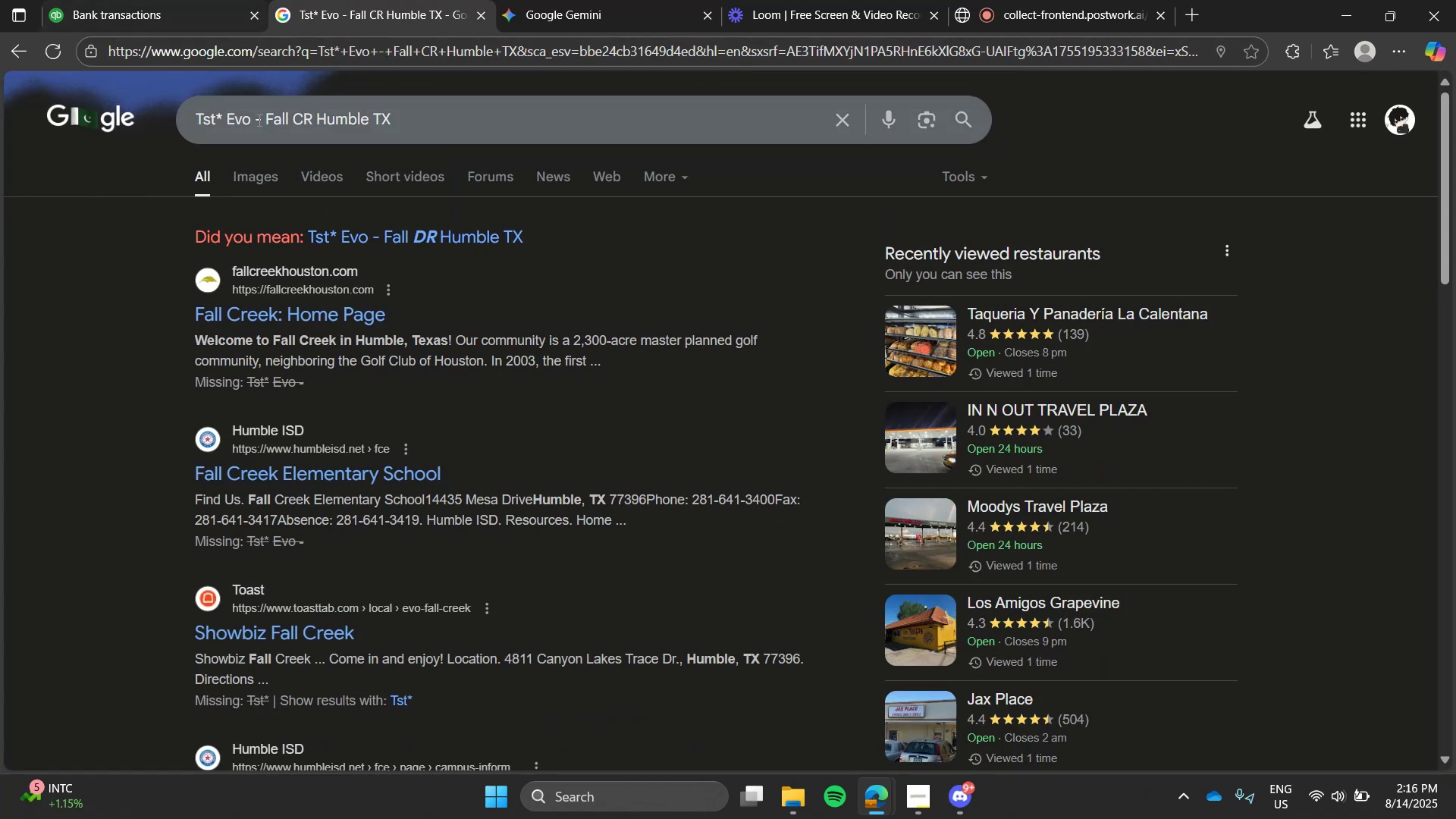 
wait(6.34)
 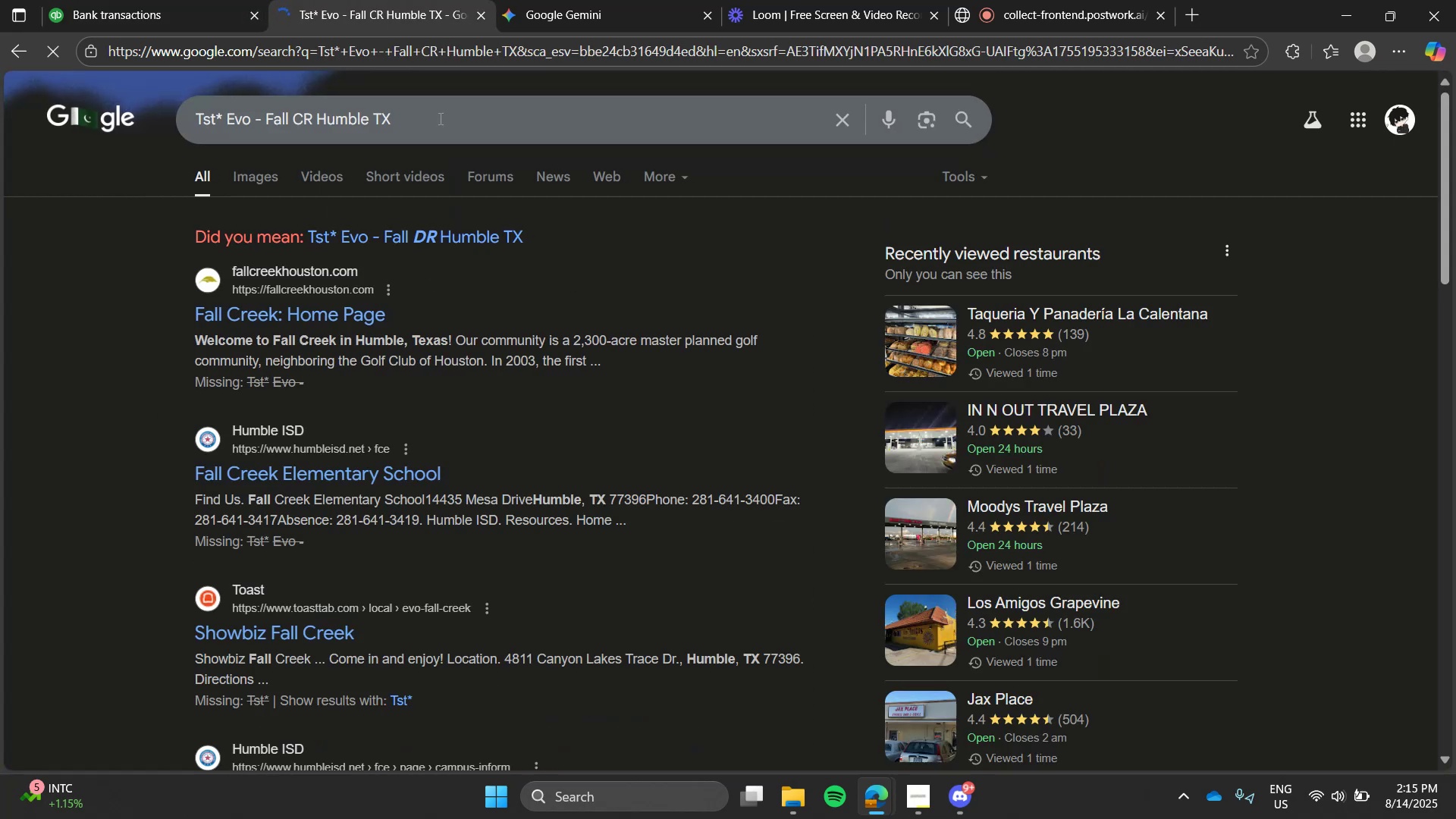 
left_click([254, 310])
 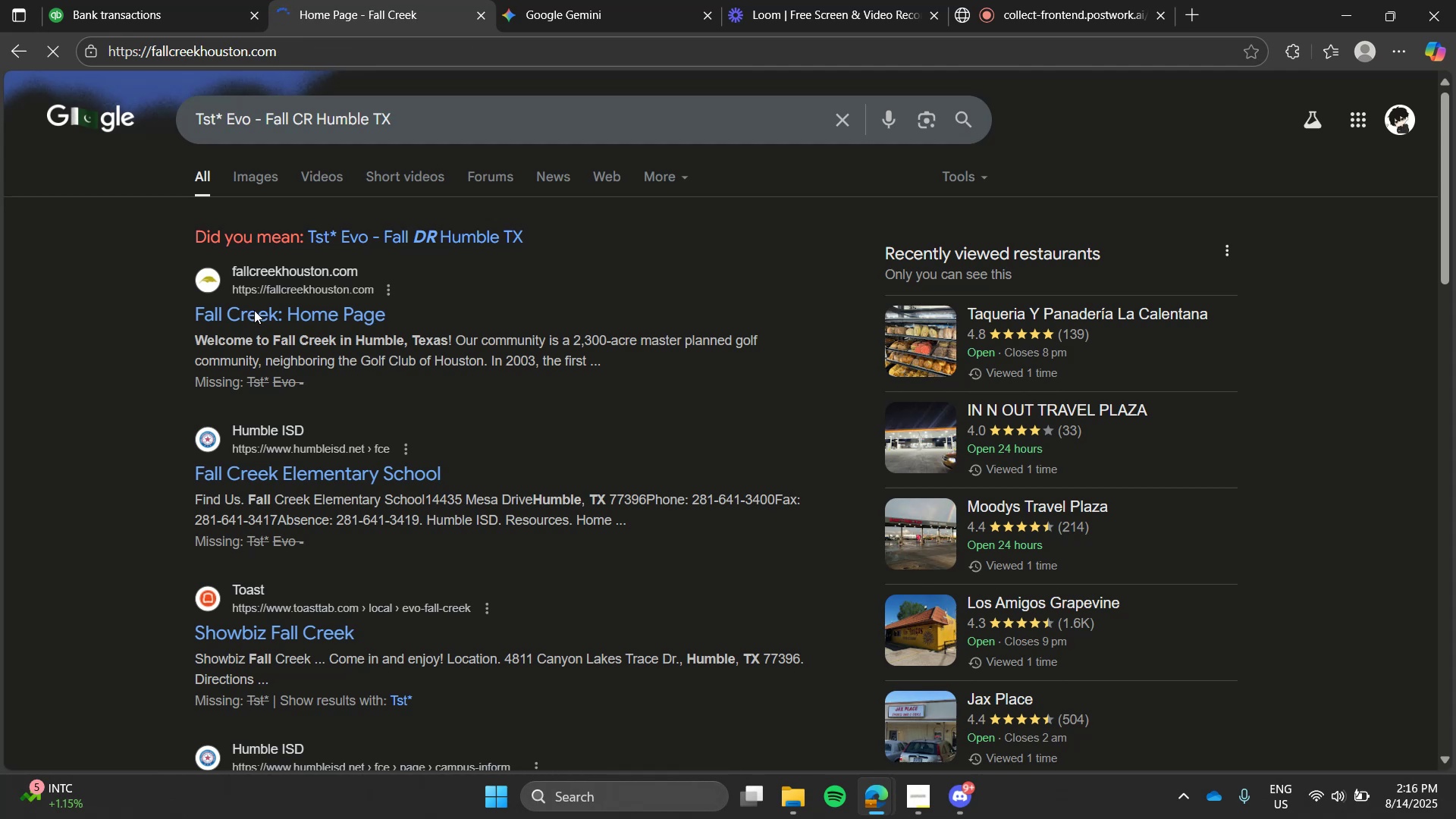 
wait(8.17)
 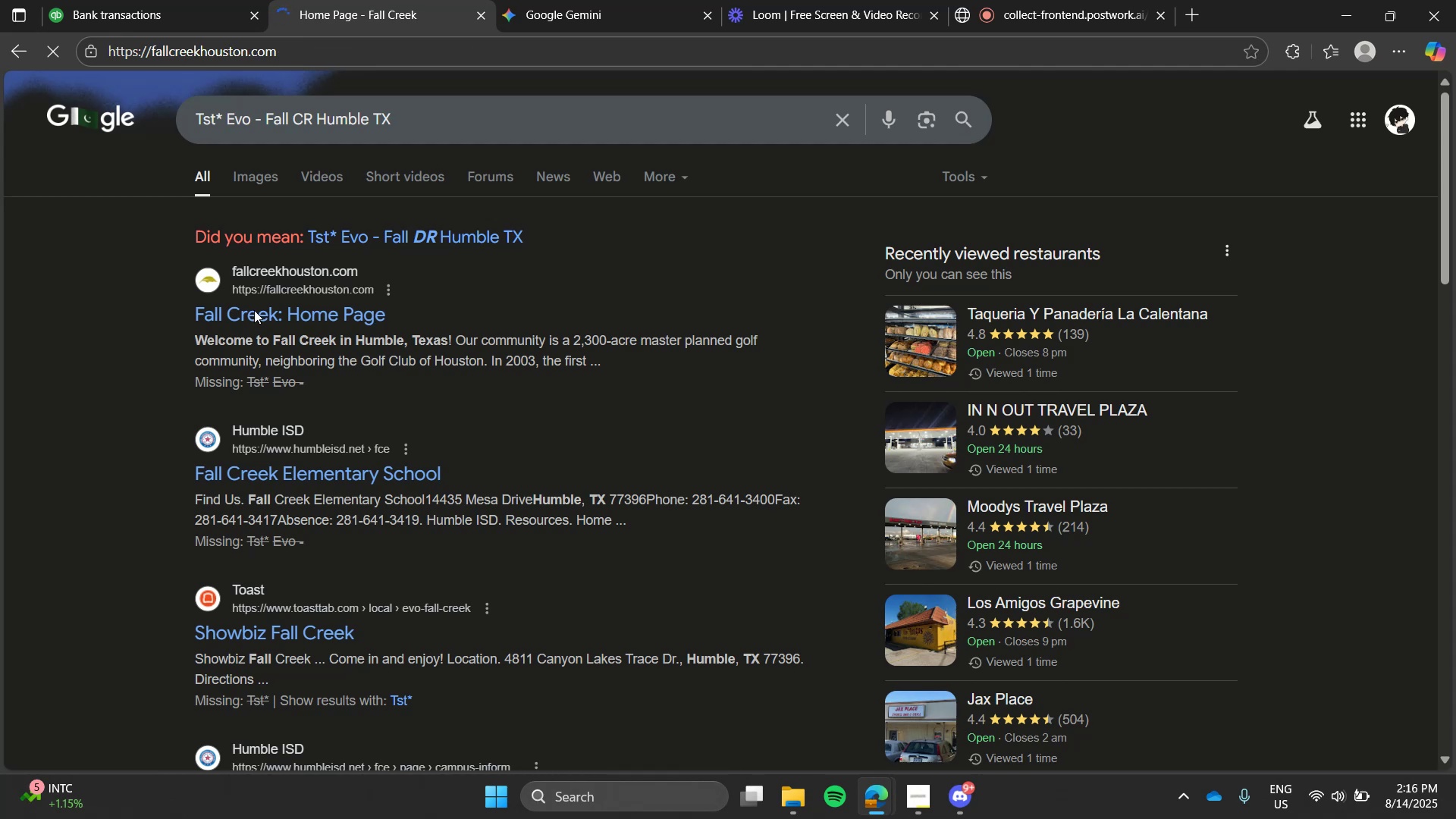 
left_click([130, 0])
 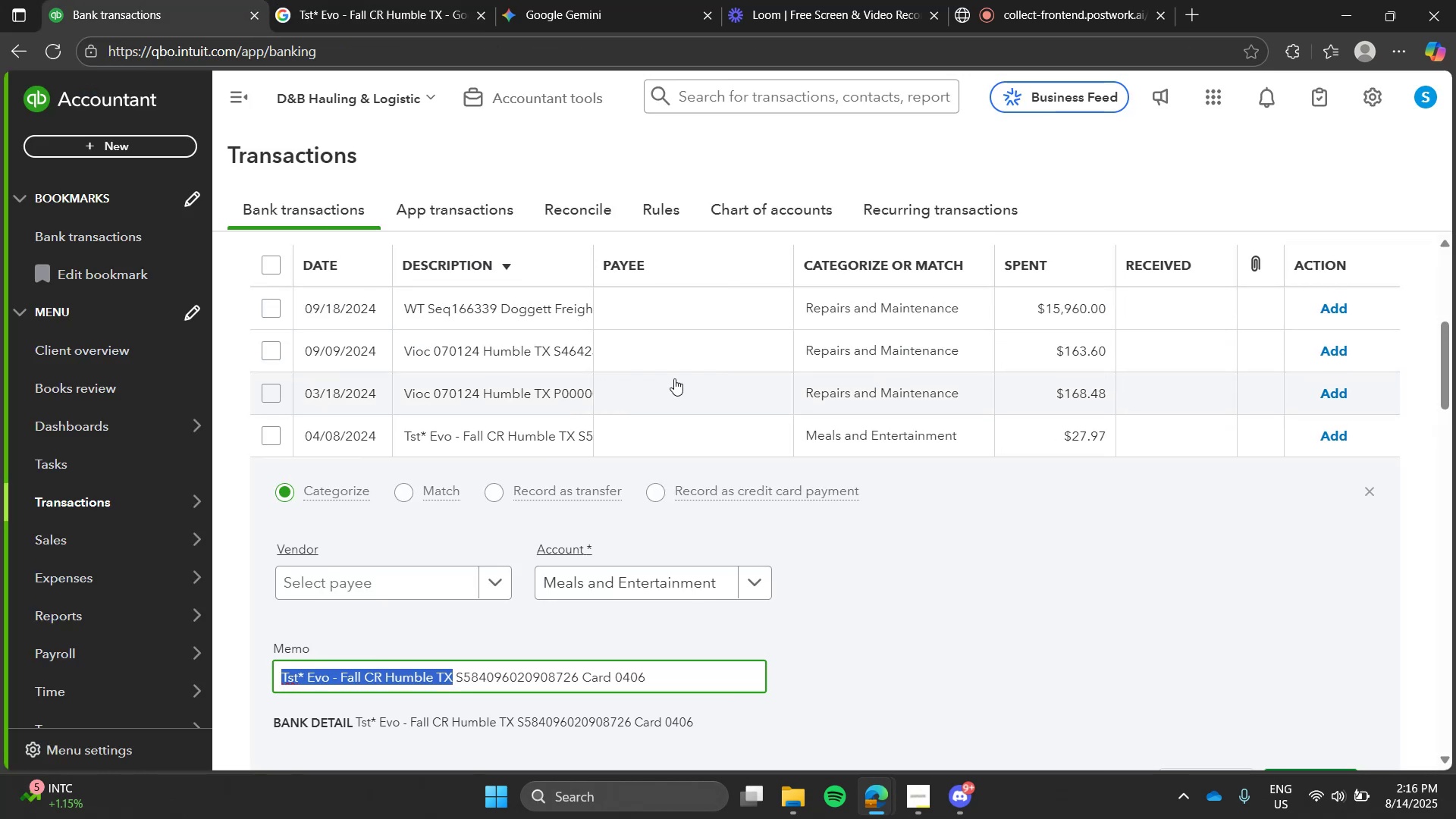 
left_click([582, 430])
 